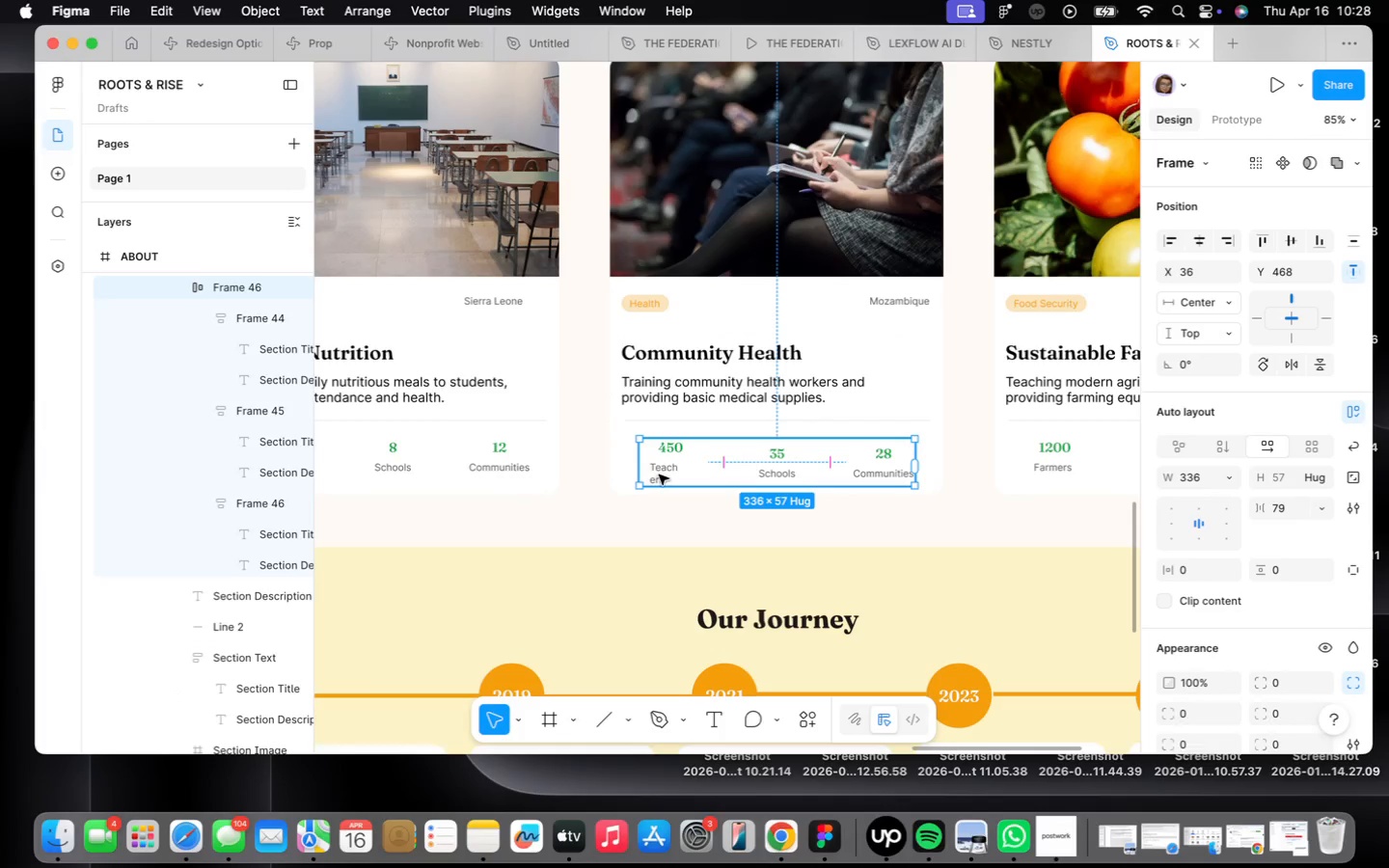 
double_click([659, 475])
 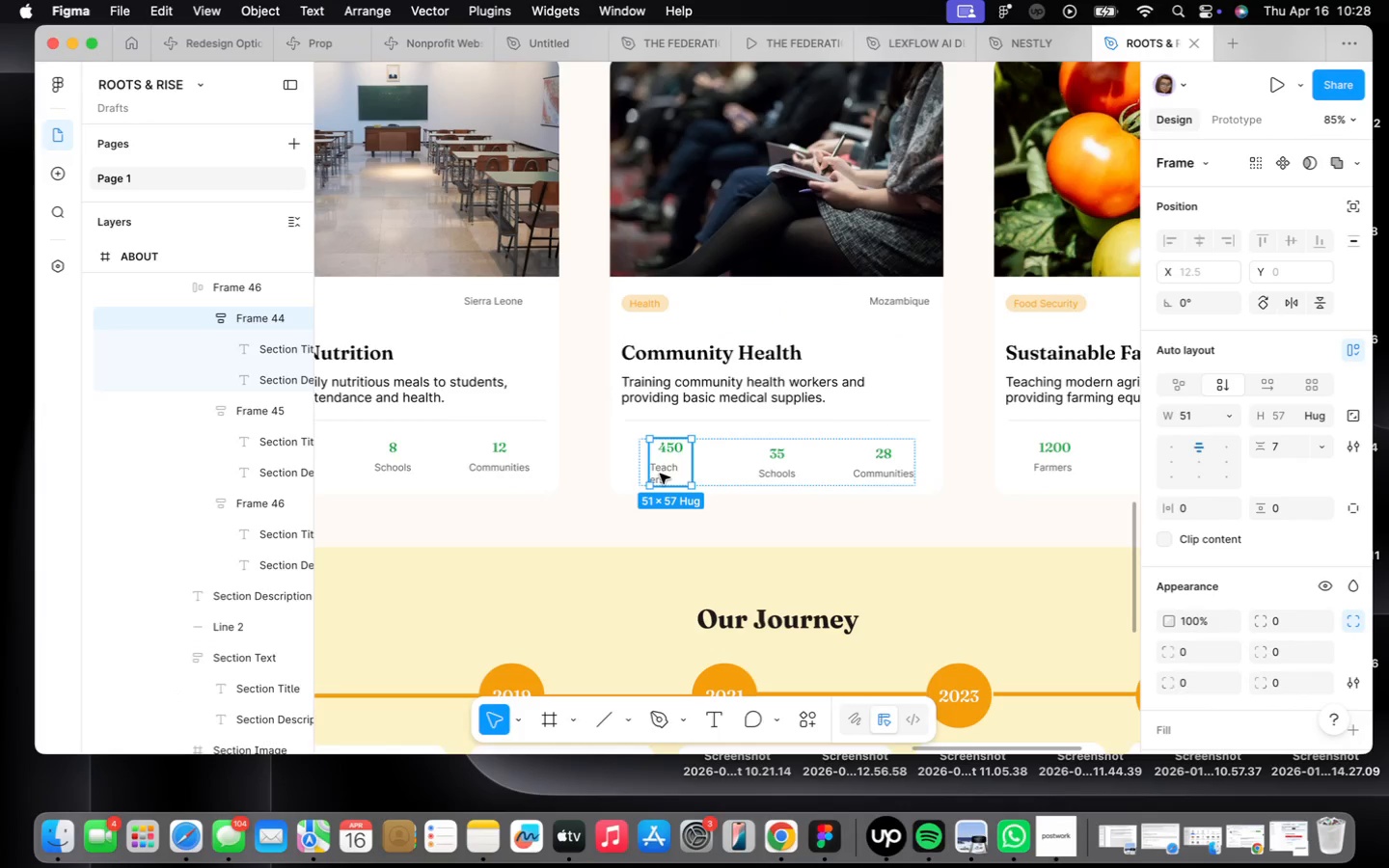 
triple_click([660, 474])
 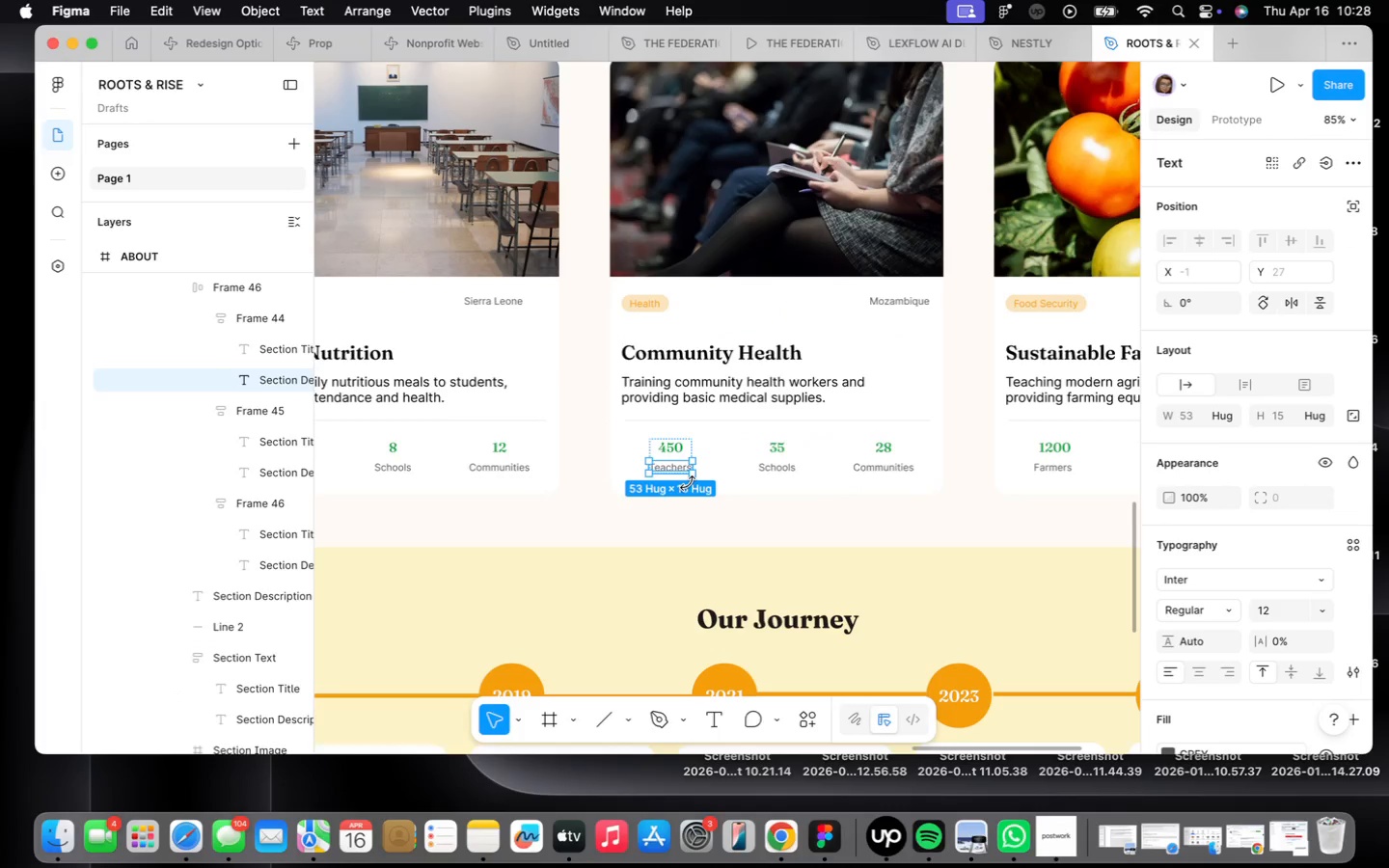 
left_click([665, 467])
 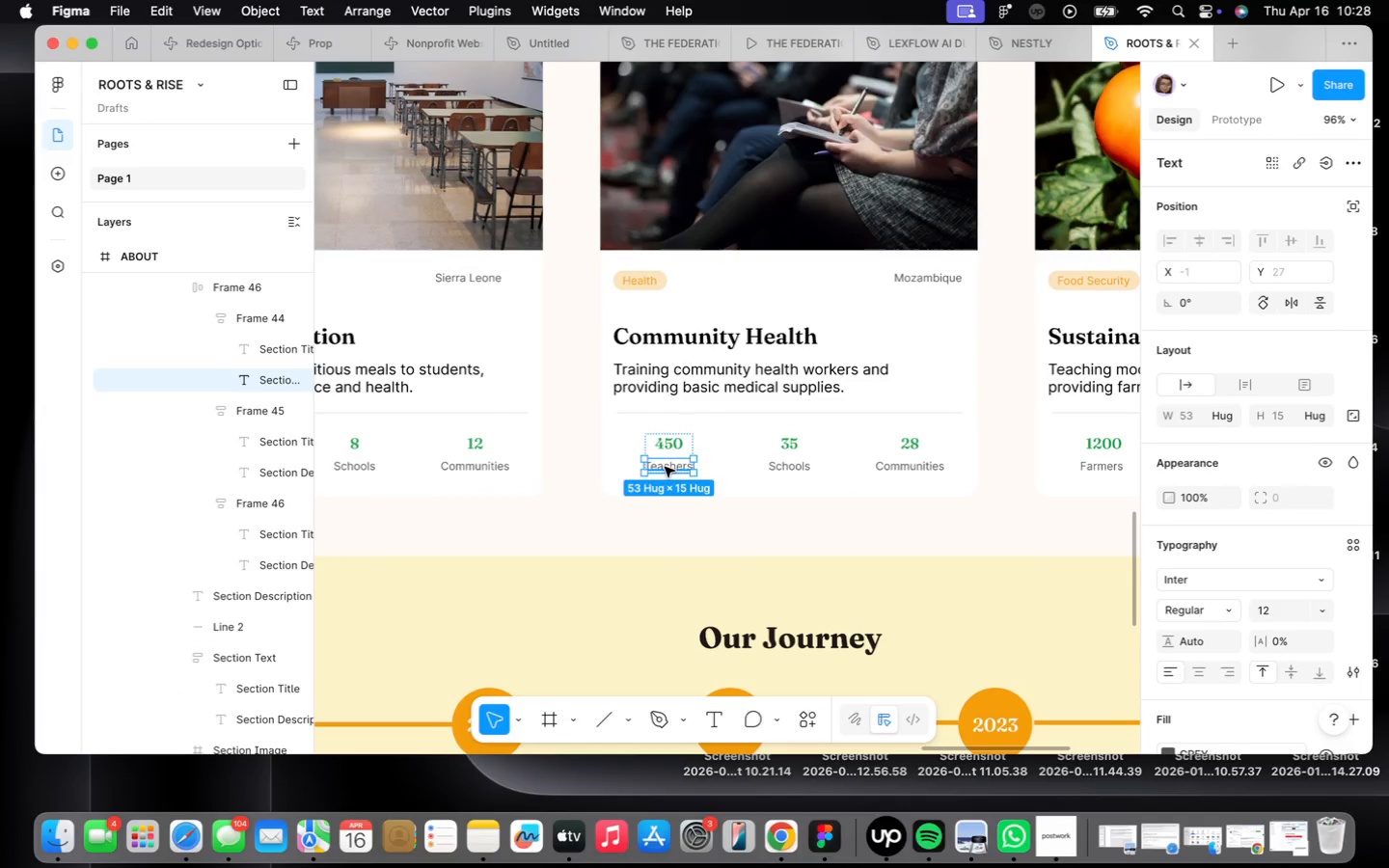 
scroll: coordinate [681, 481], scroll_direction: up, amount: 2.0
 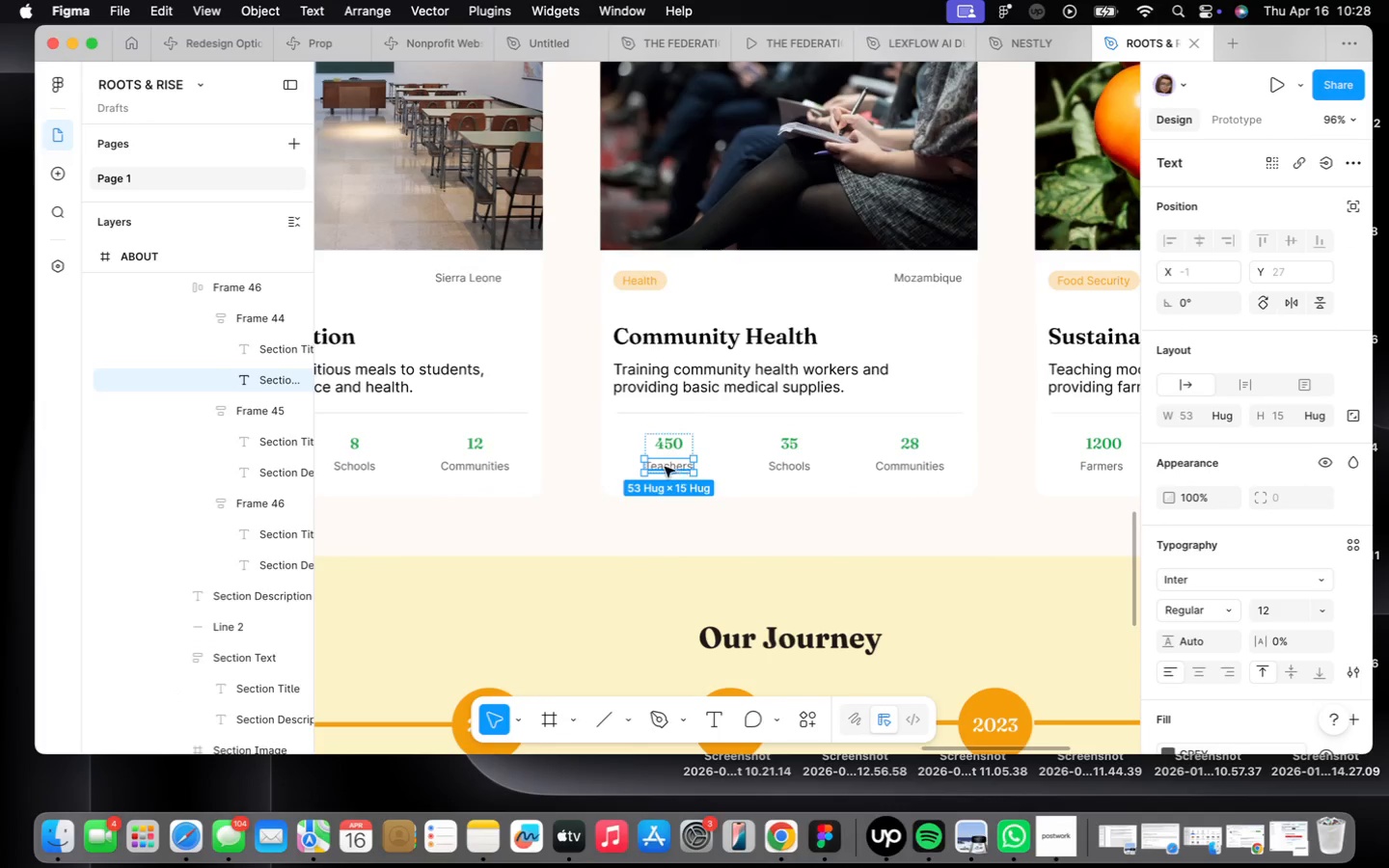 
double_click([665, 467])
 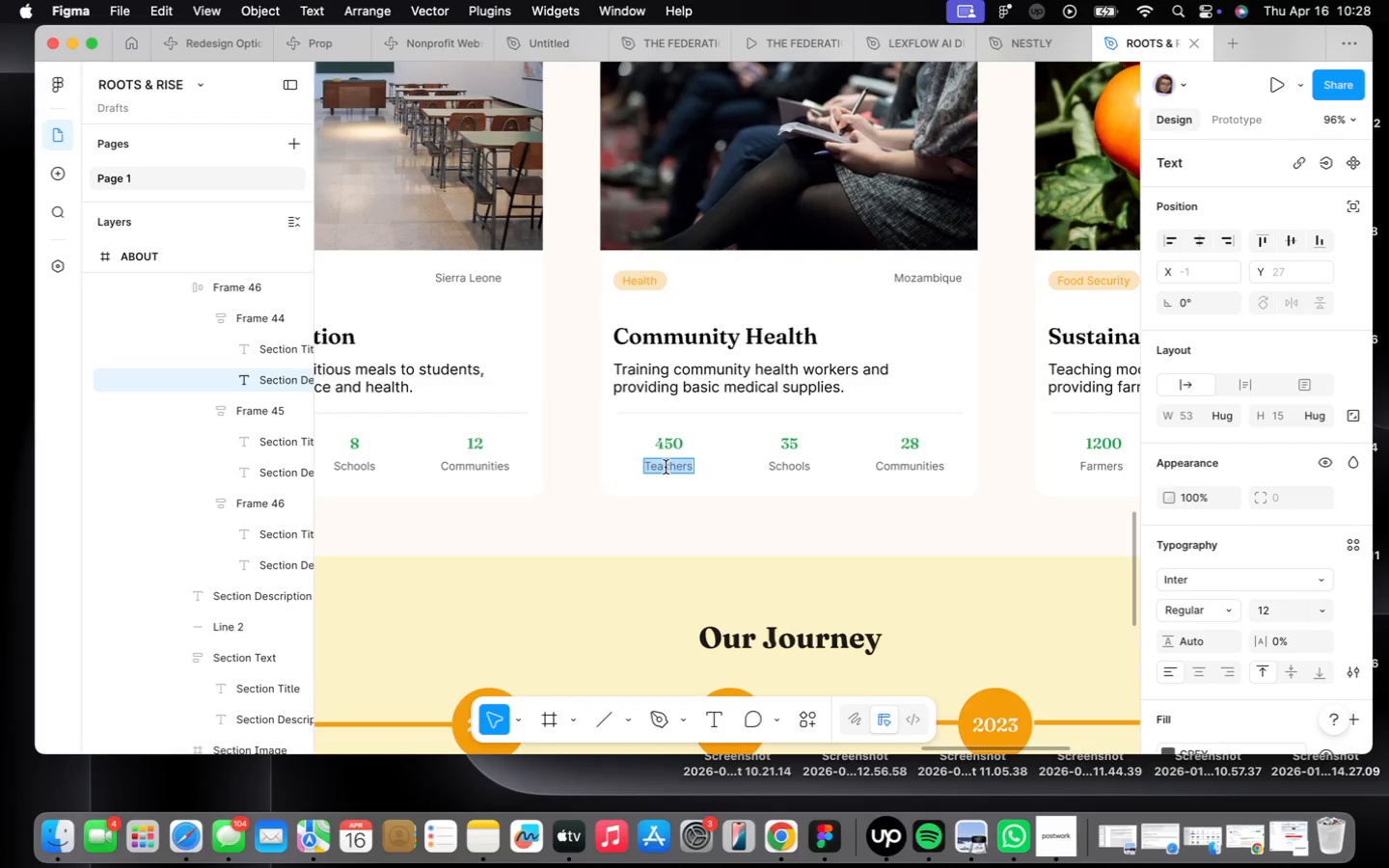 
type(w)
key(Backspace)
type(Workers)
 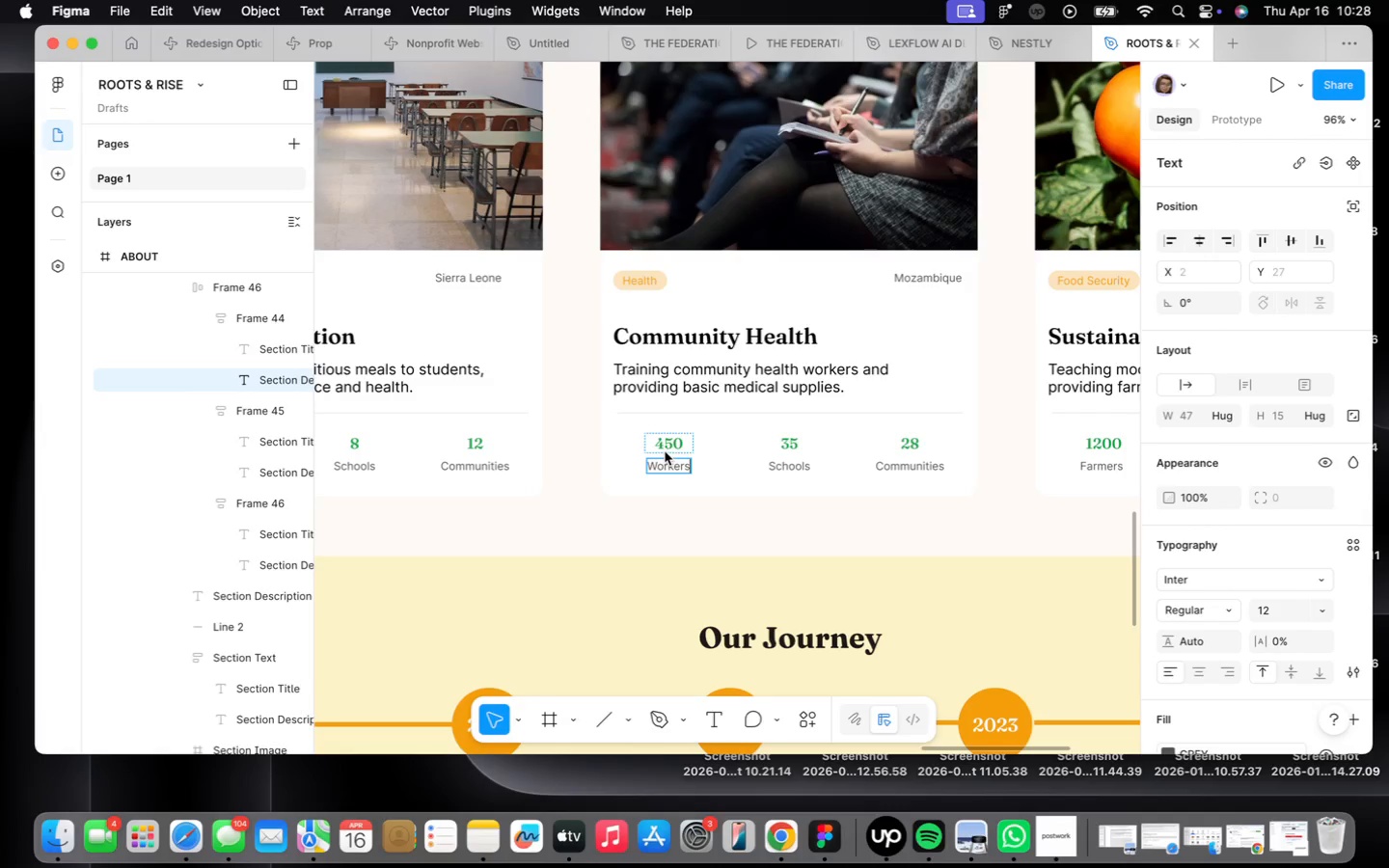 
double_click([665, 447])
 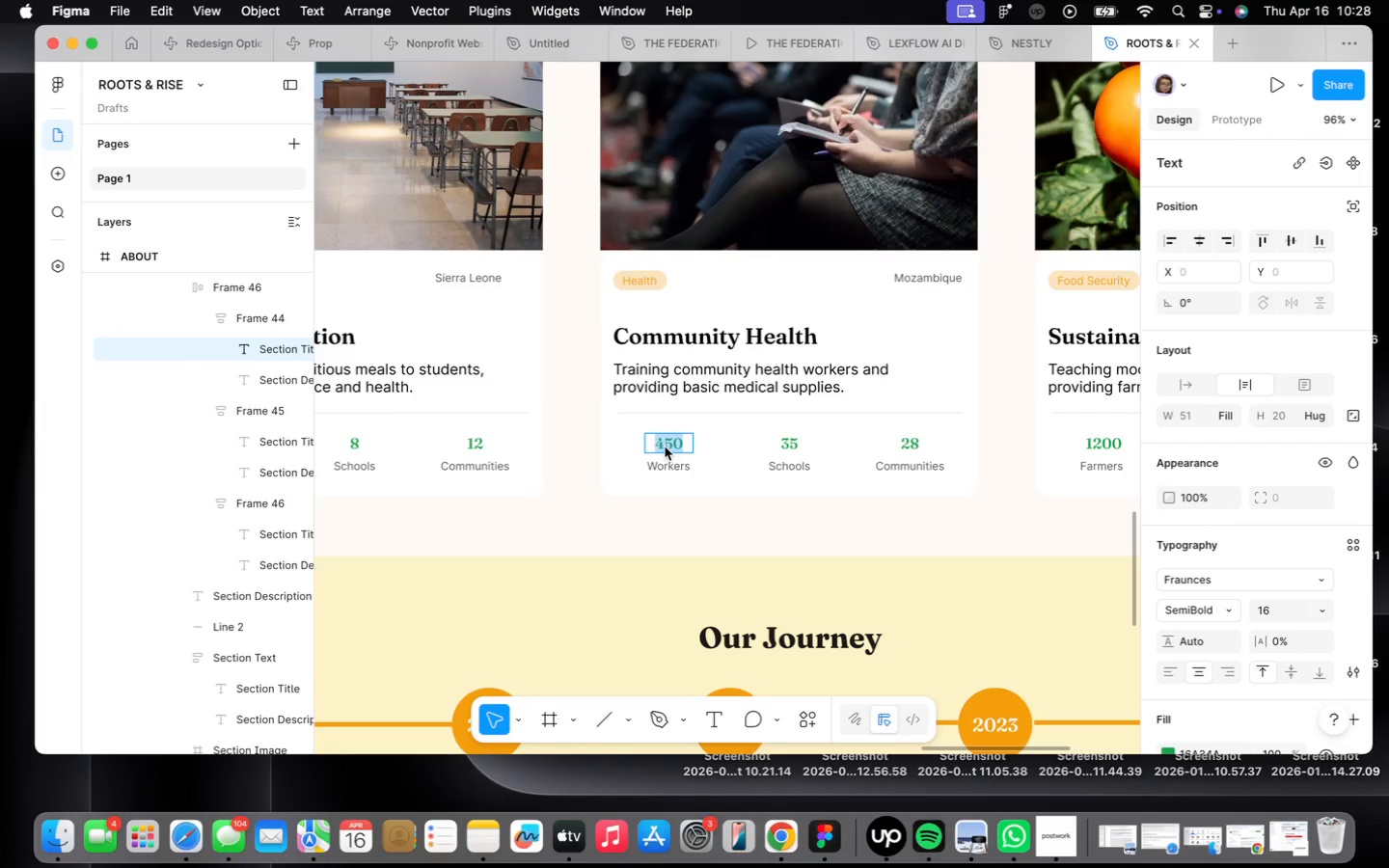 
type(85)
 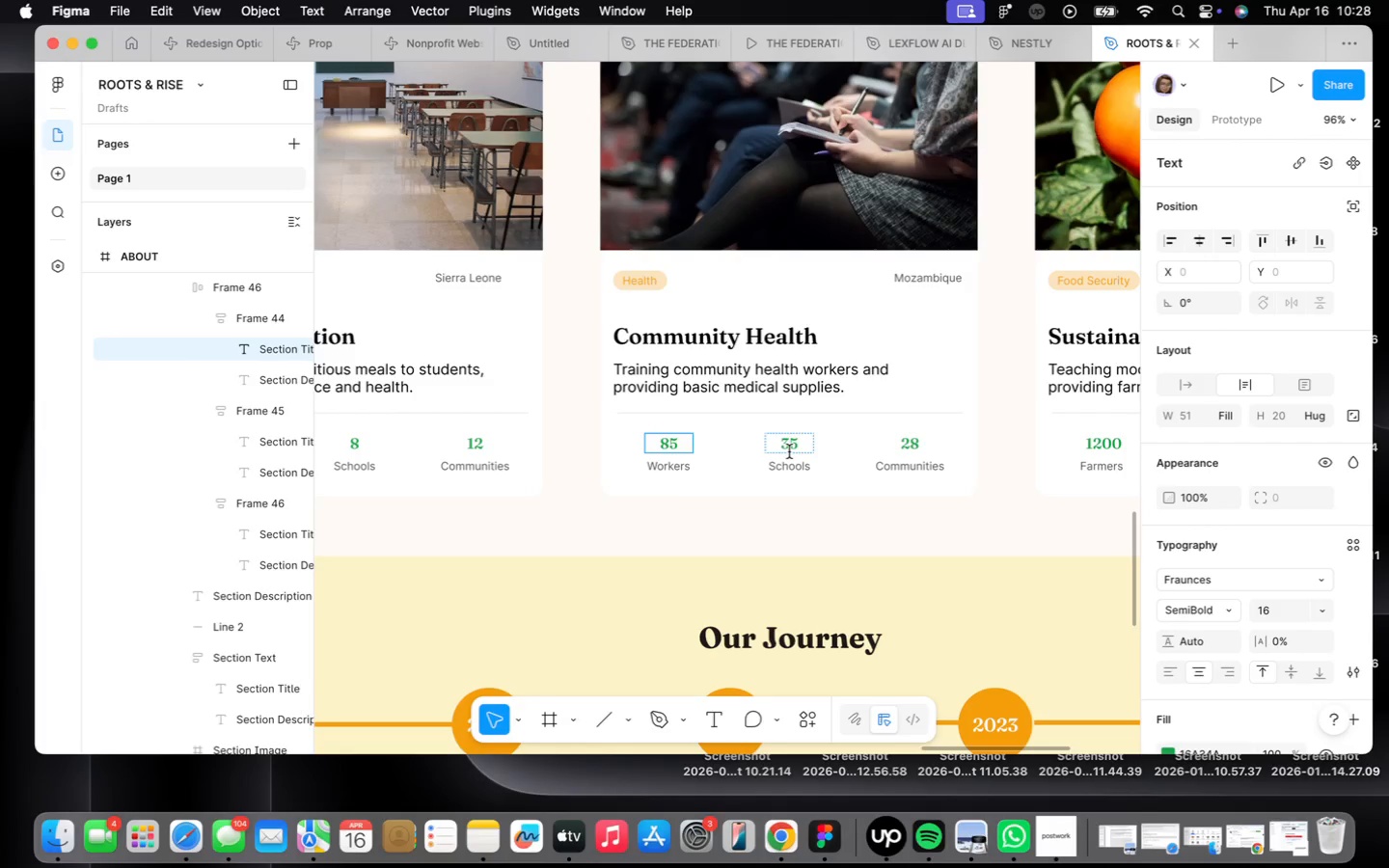 
double_click([789, 449])
 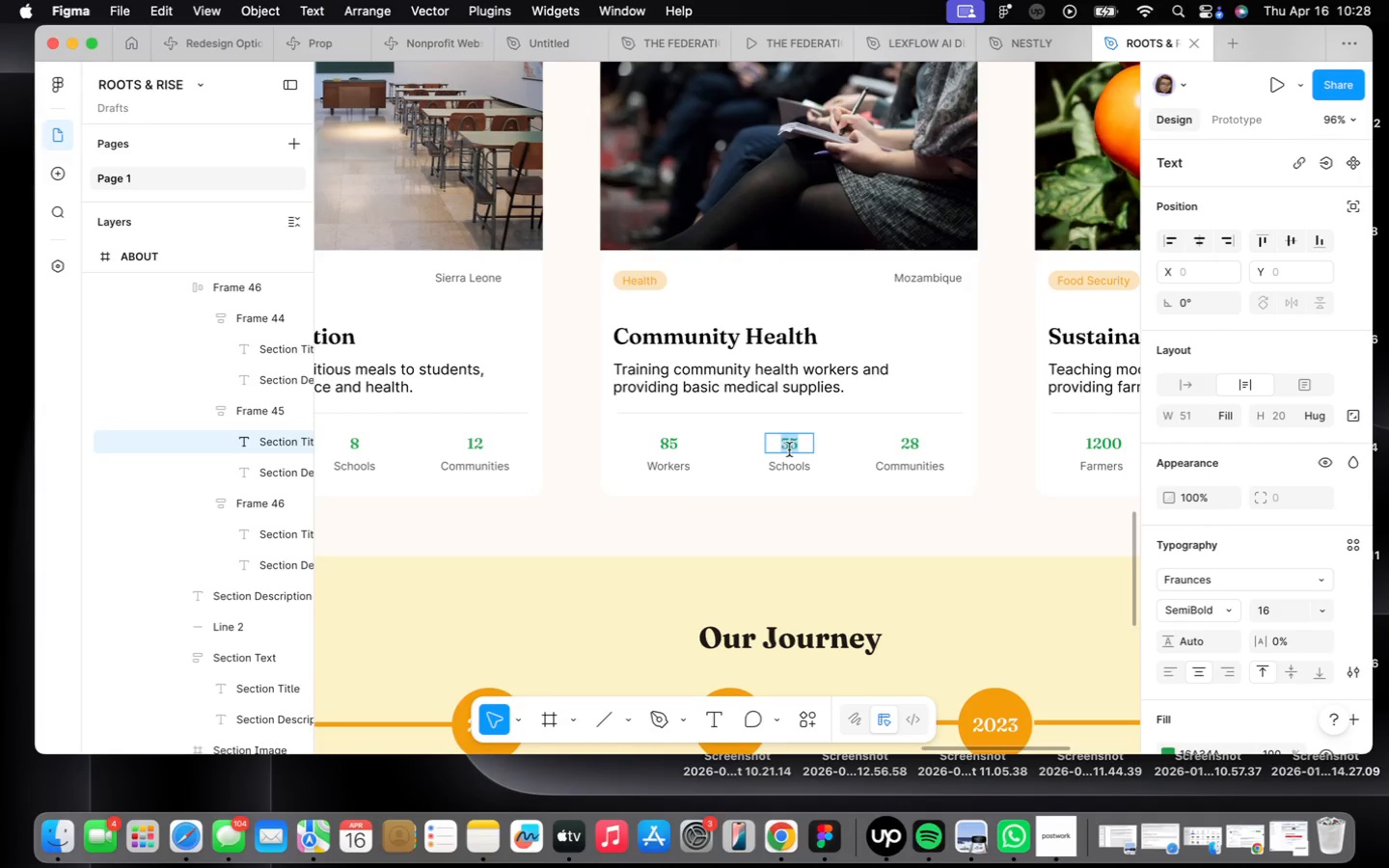 
type(6500)
 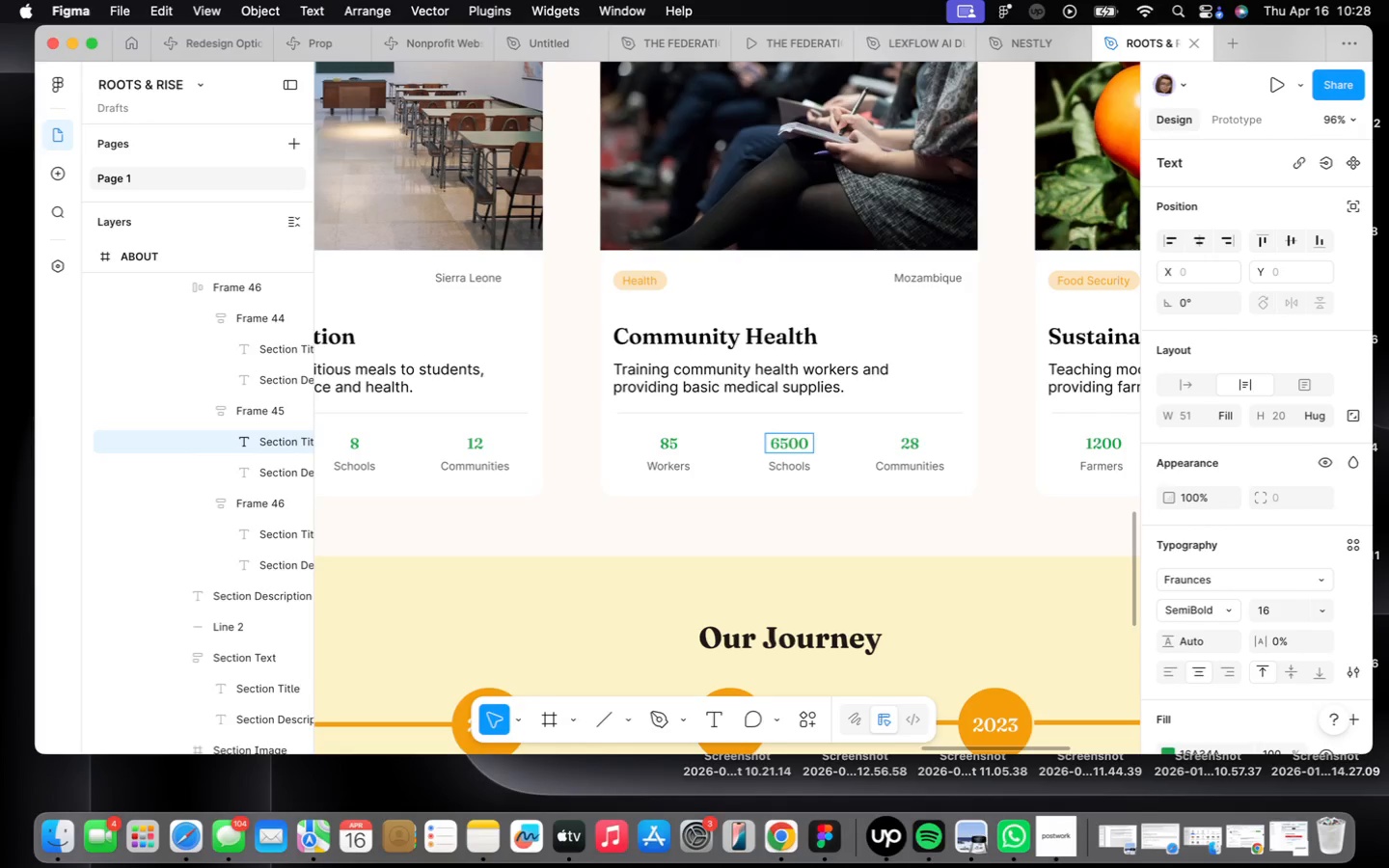 
key(ArrowLeft)
 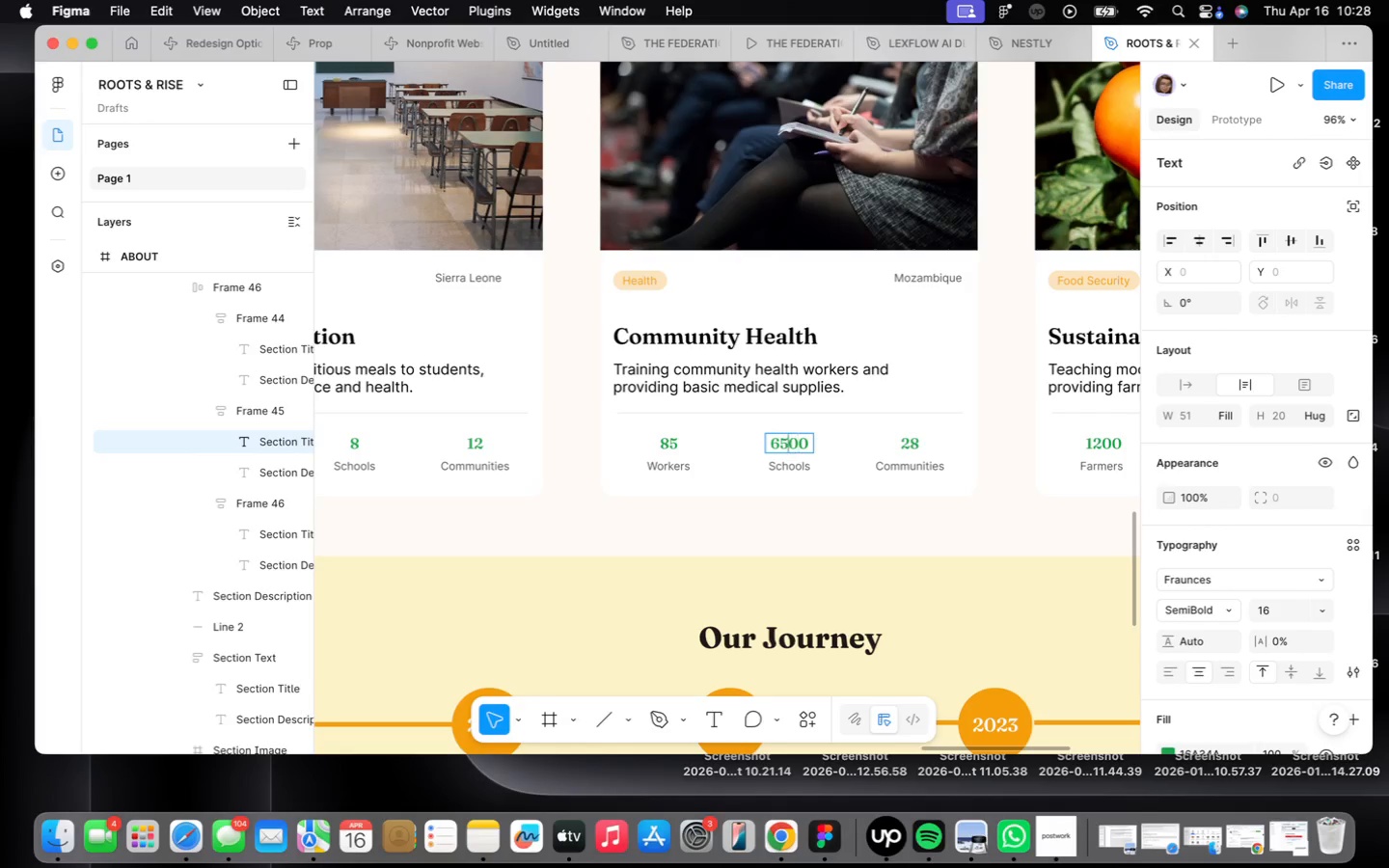 
key(ArrowLeft)
 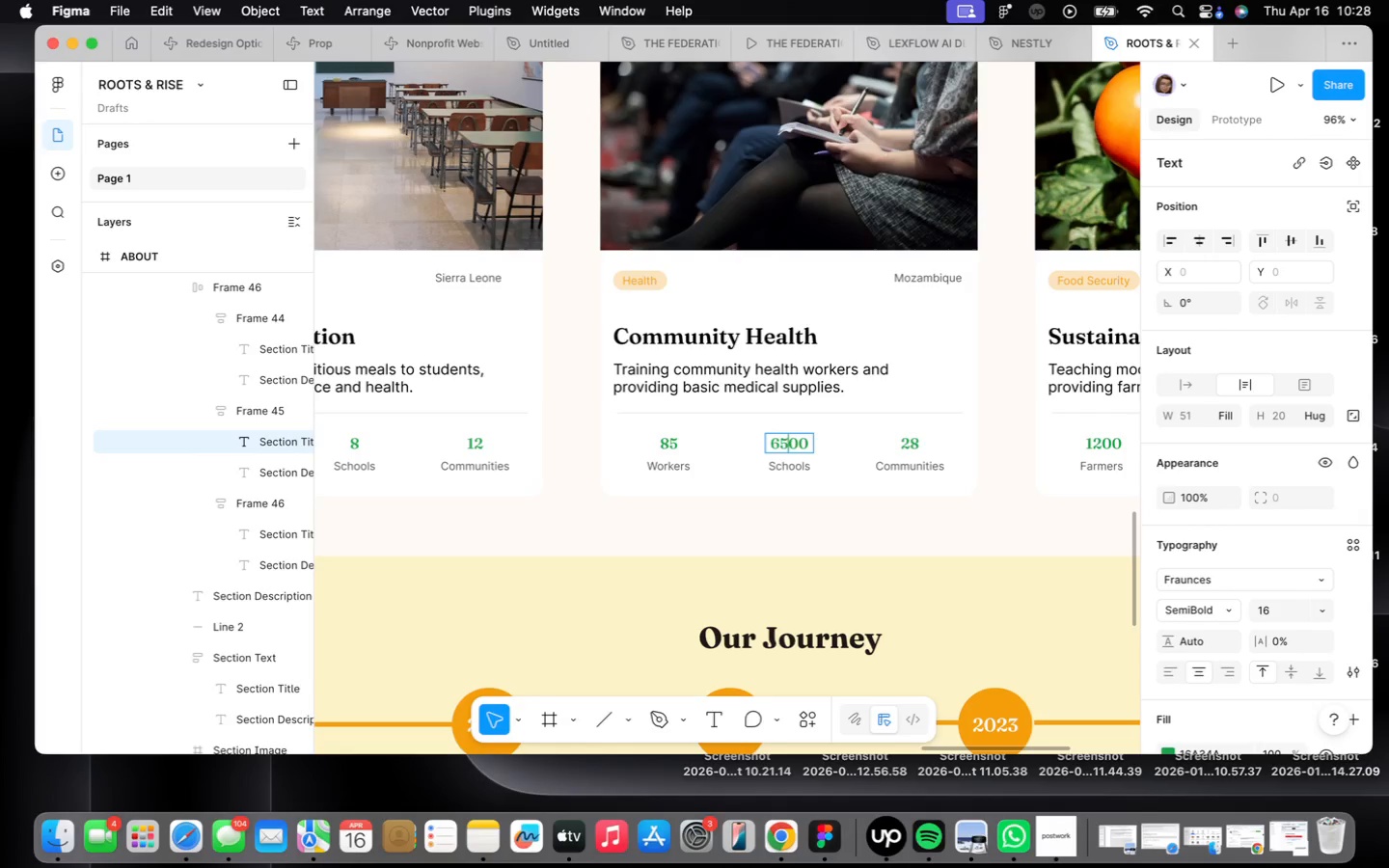 
key(ArrowLeft)
 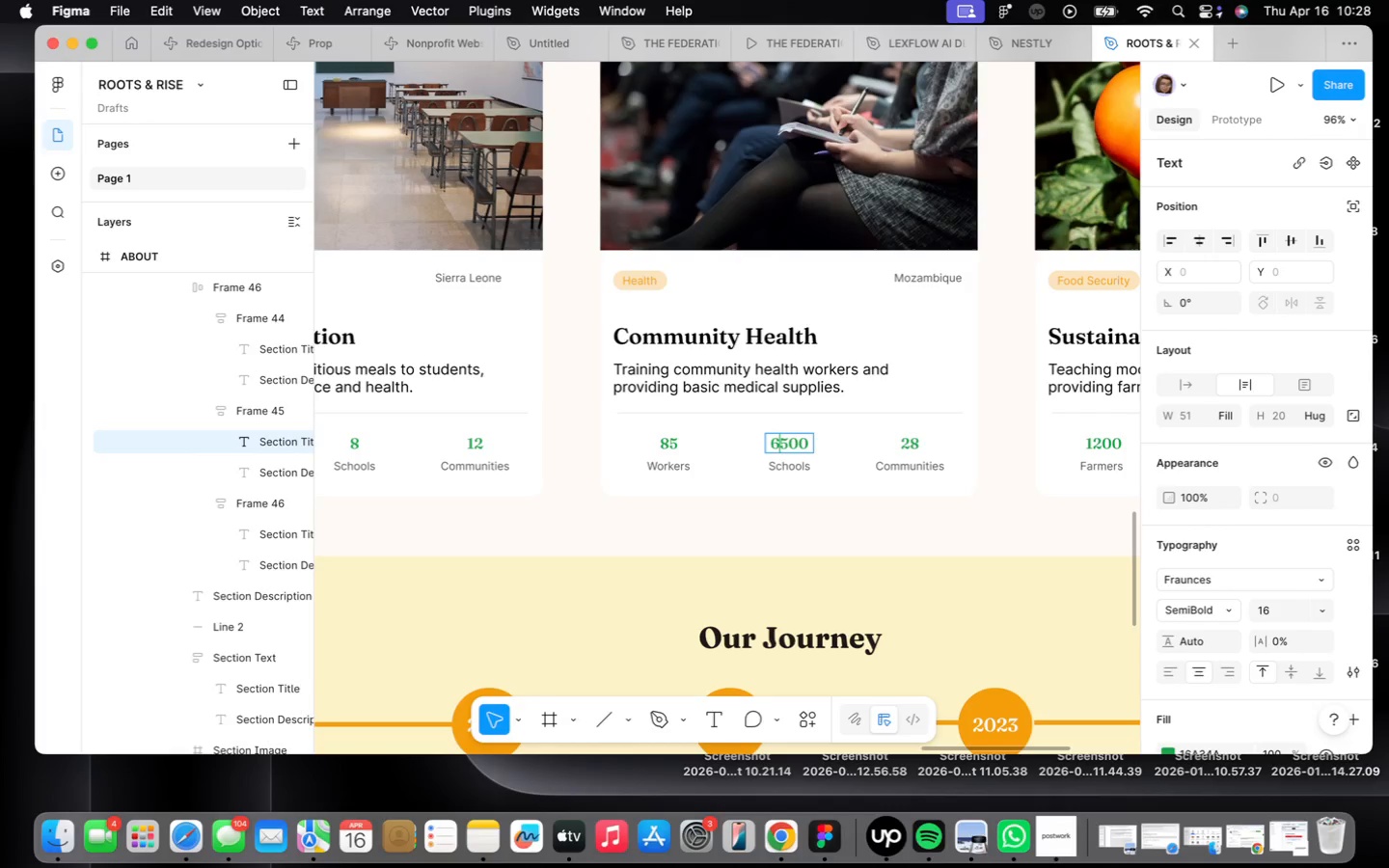 
key(Comma)
 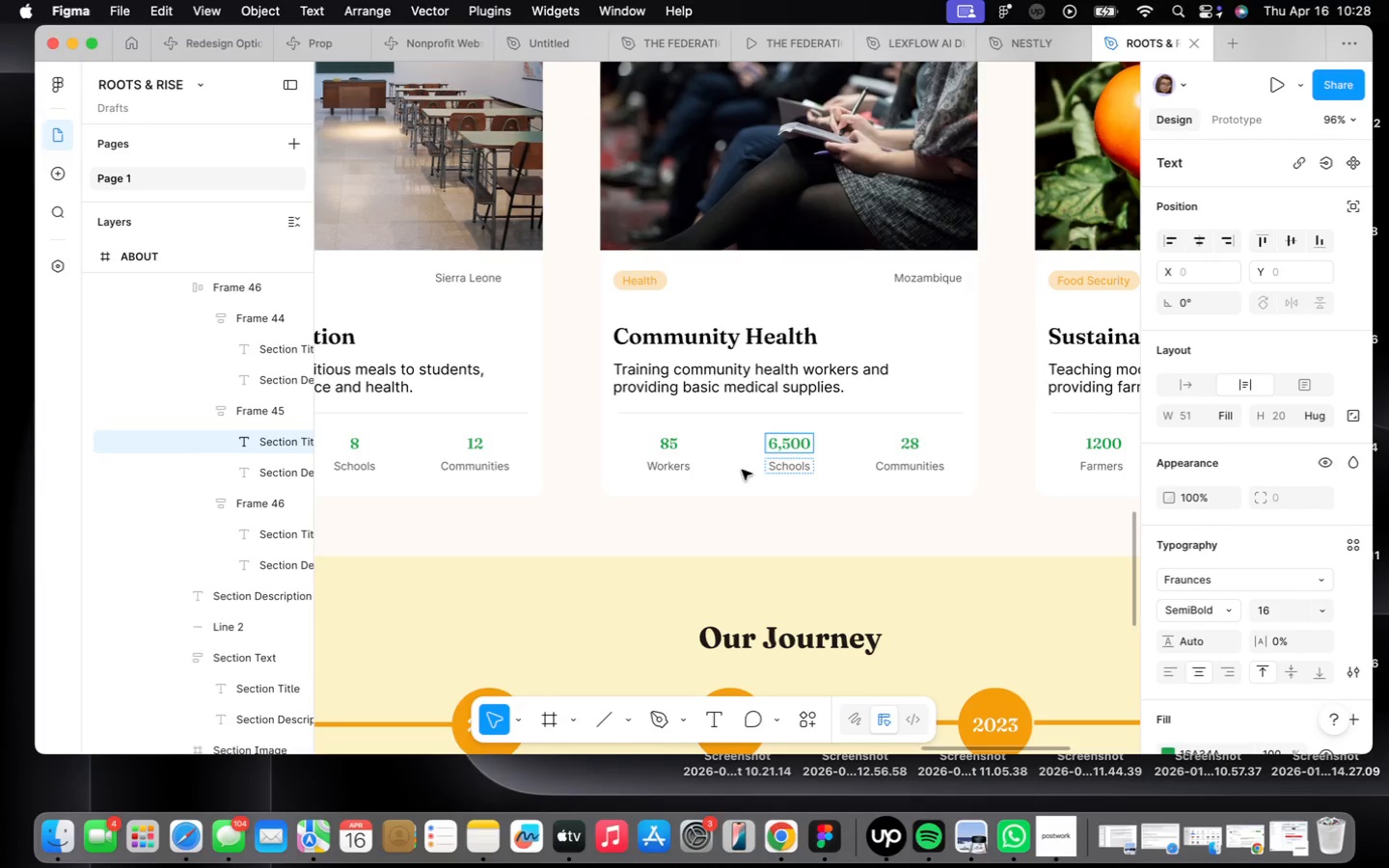 
left_click([775, 469])
 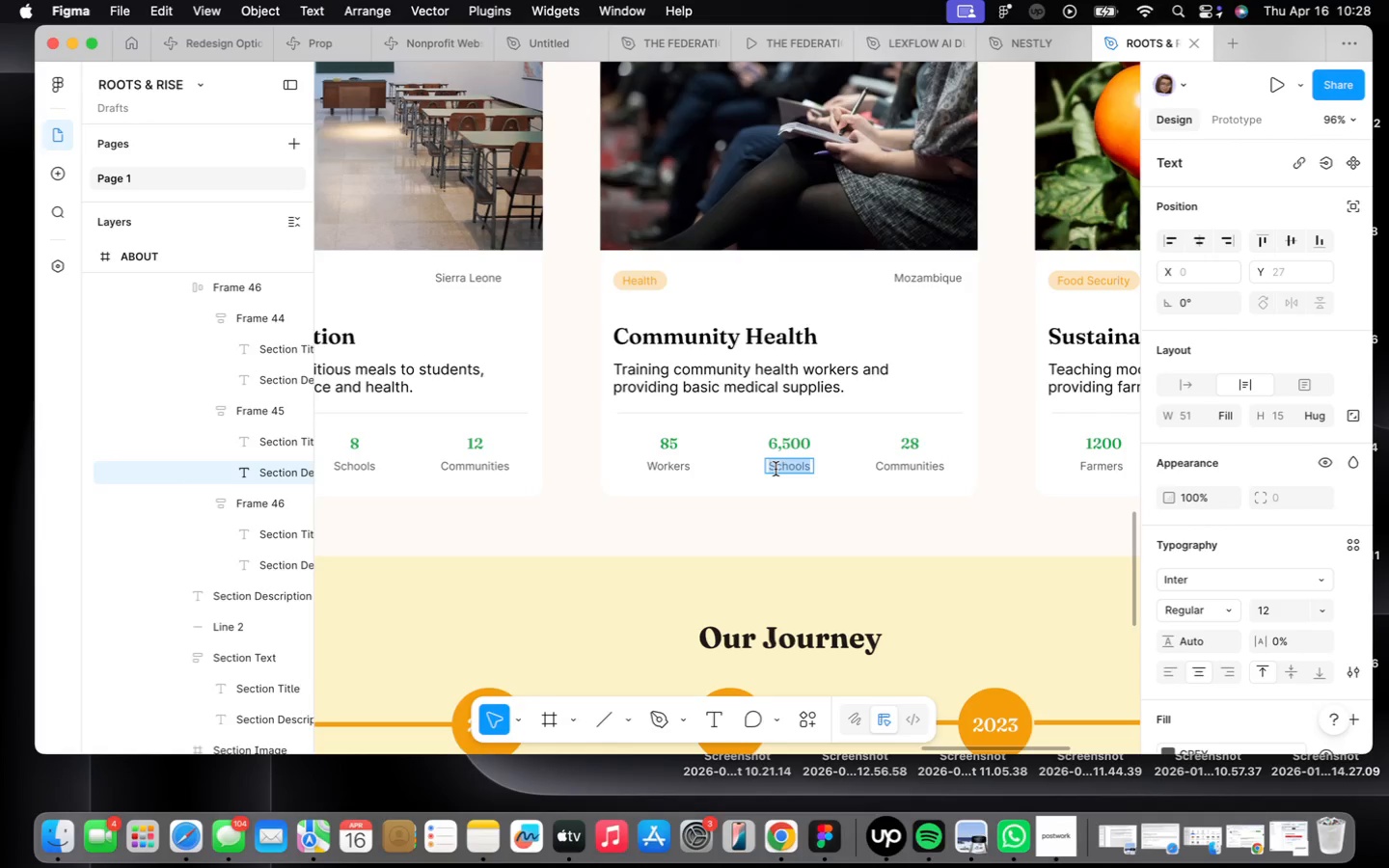 
type(People)
 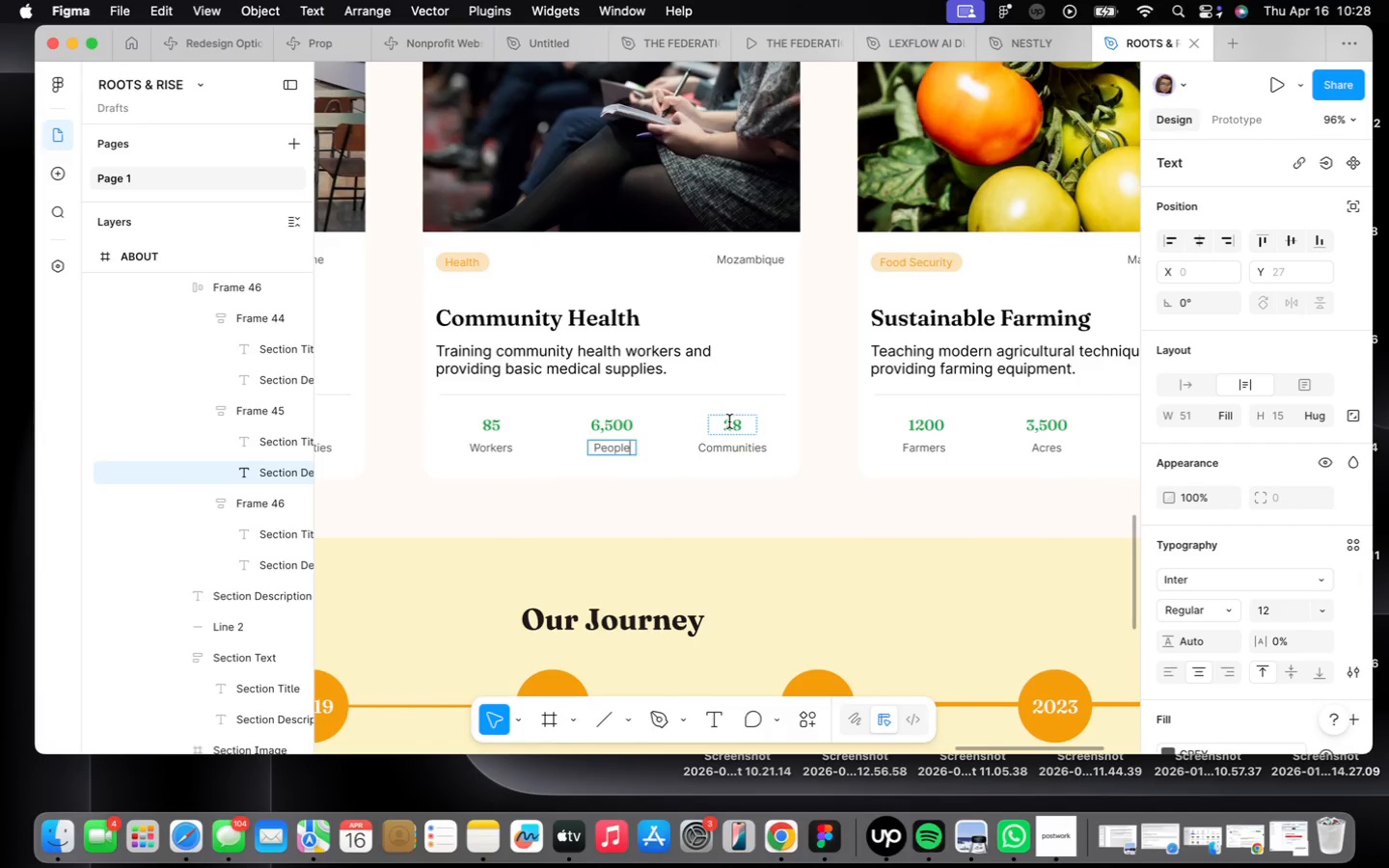 
double_click([737, 422])
 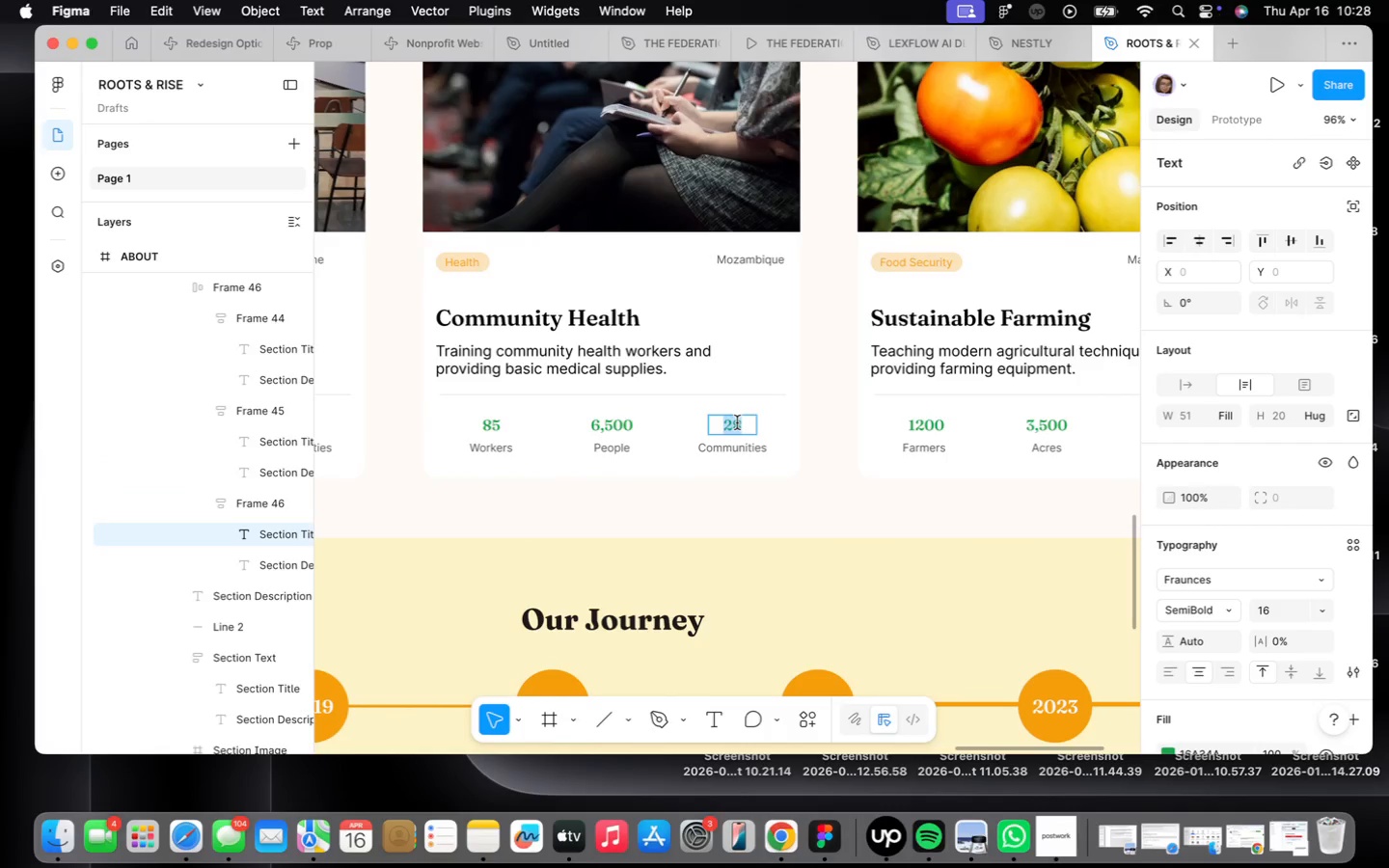 
type(24)
 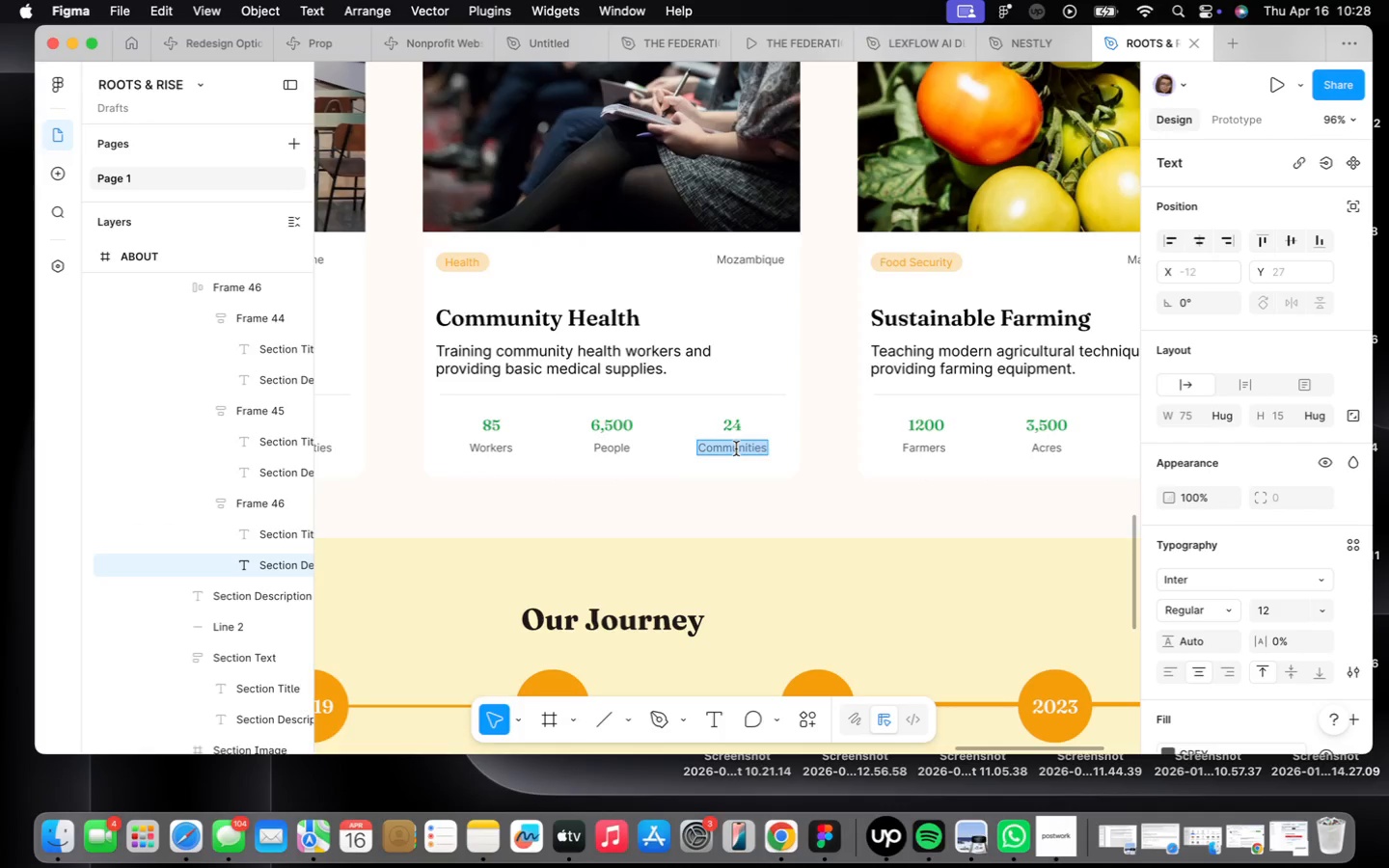 
type(Villages)
 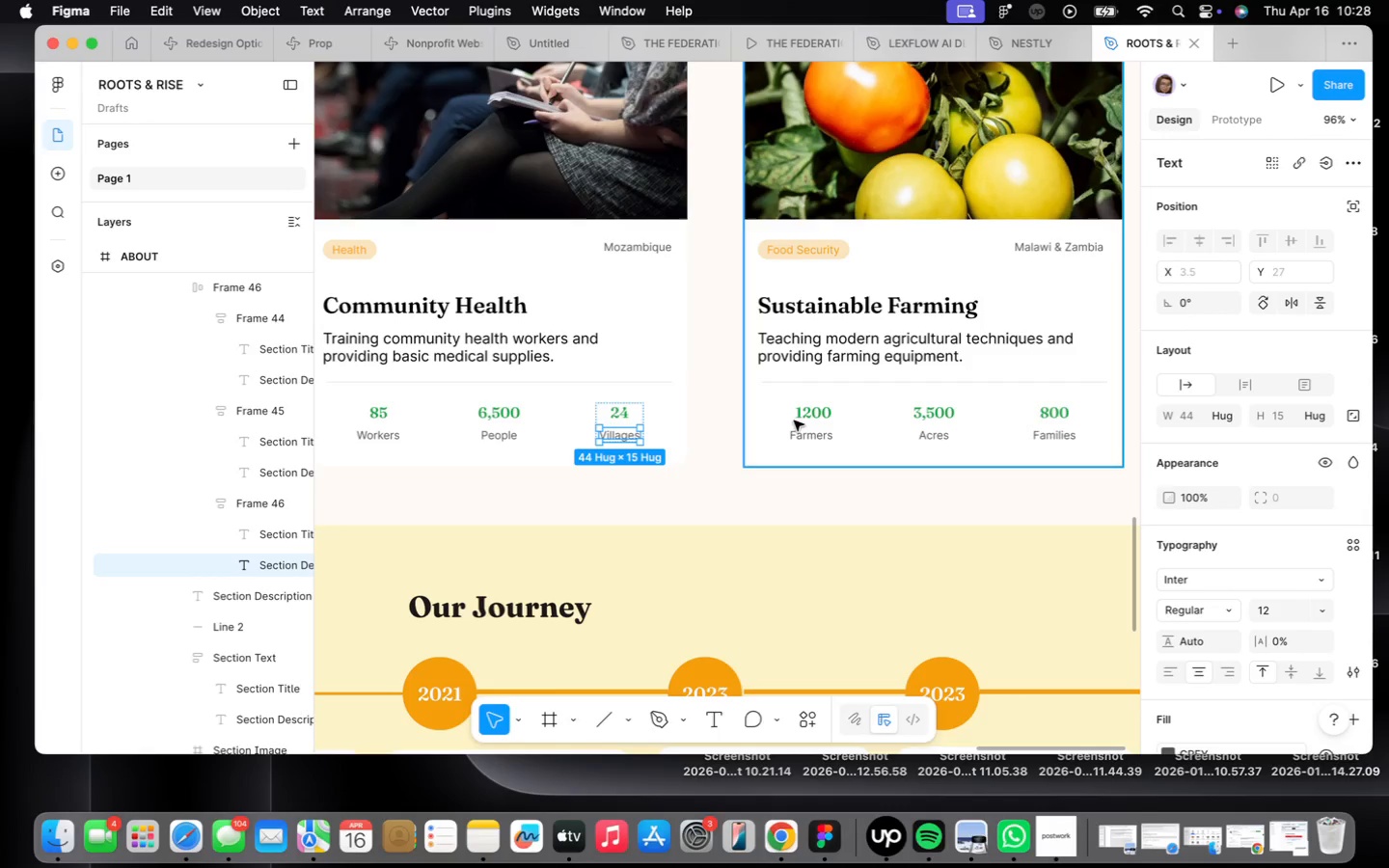 
wait(14.56)
 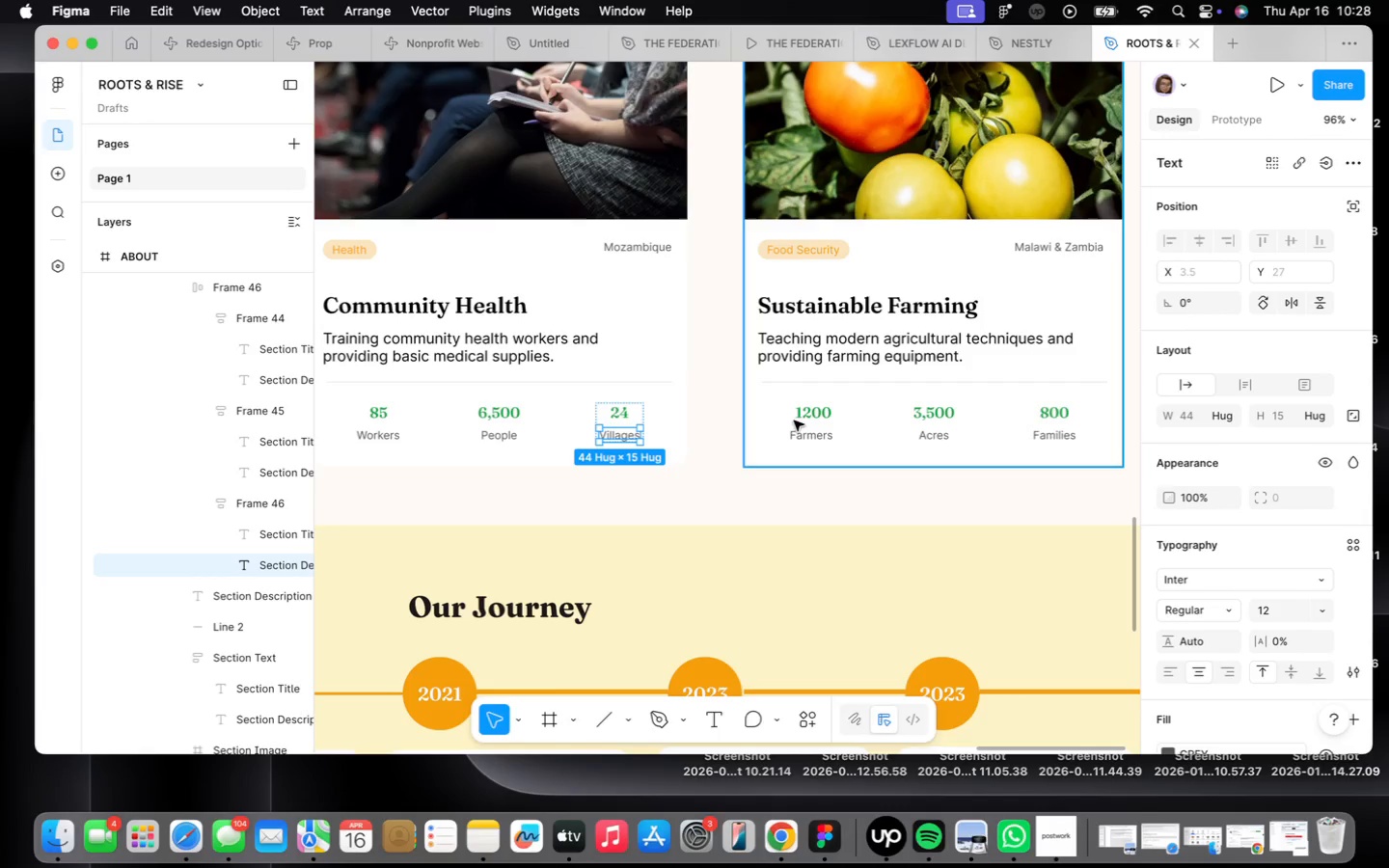 
double_click([798, 249])
 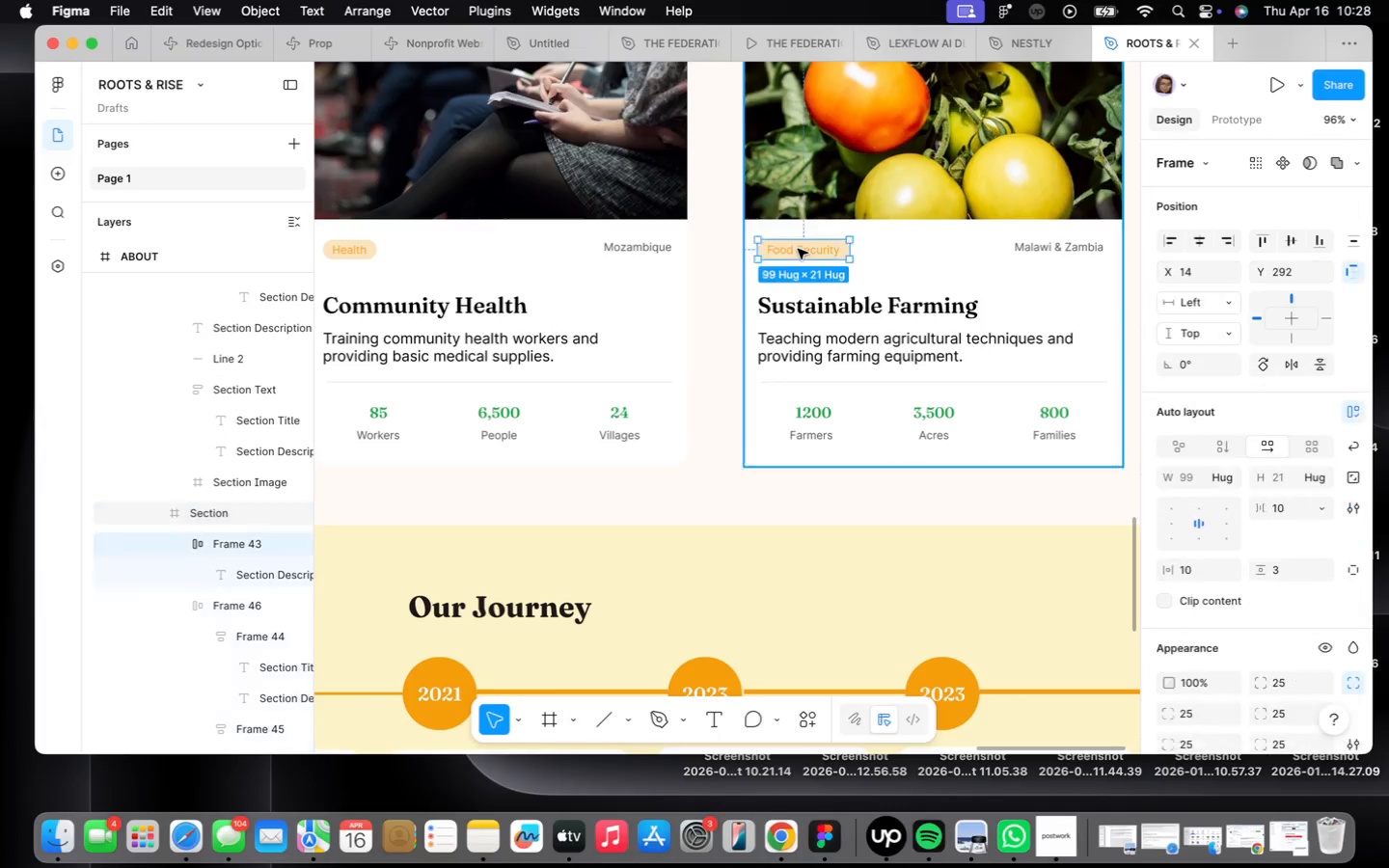 
triple_click([798, 249])
 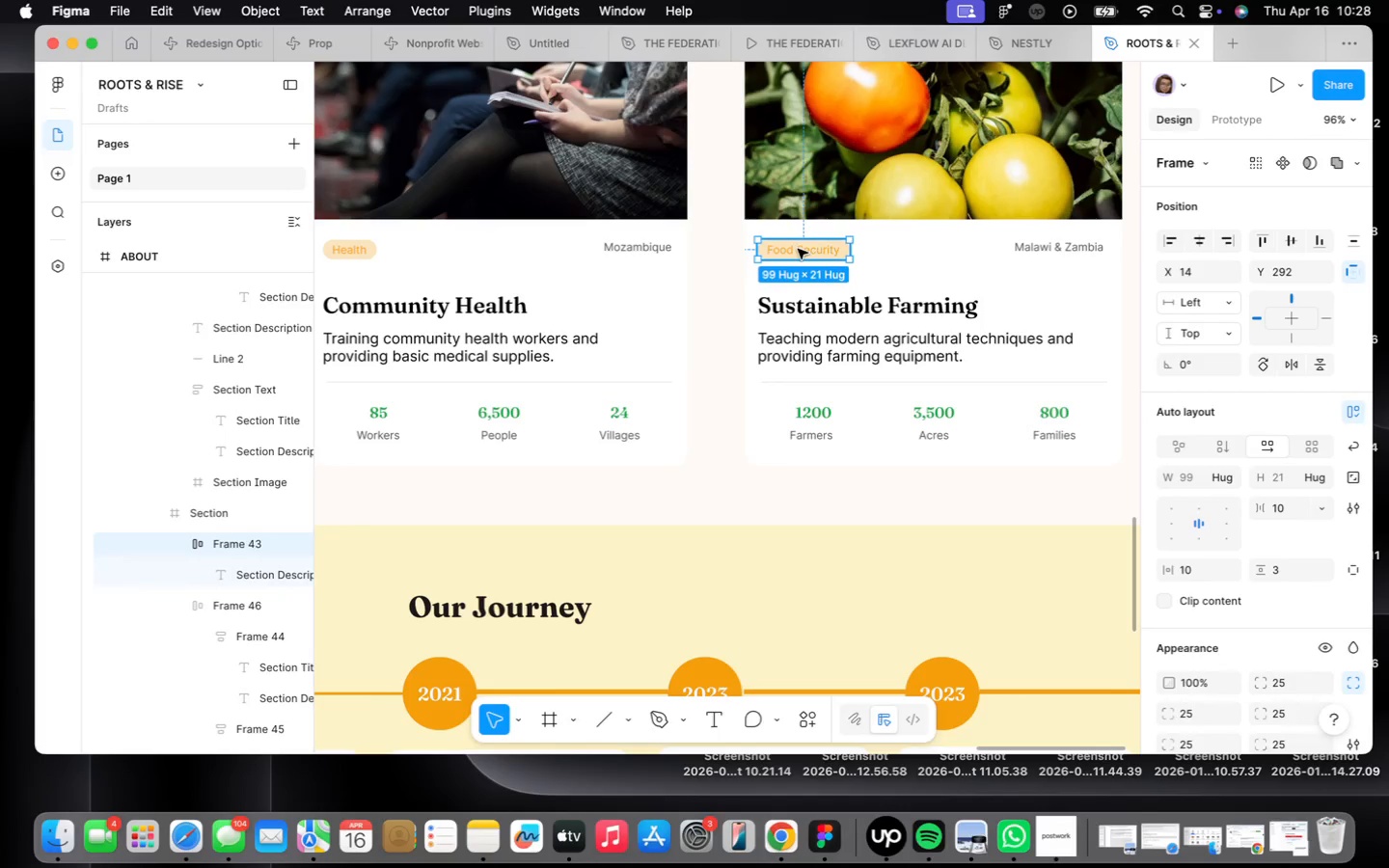 
triple_click([798, 249])
 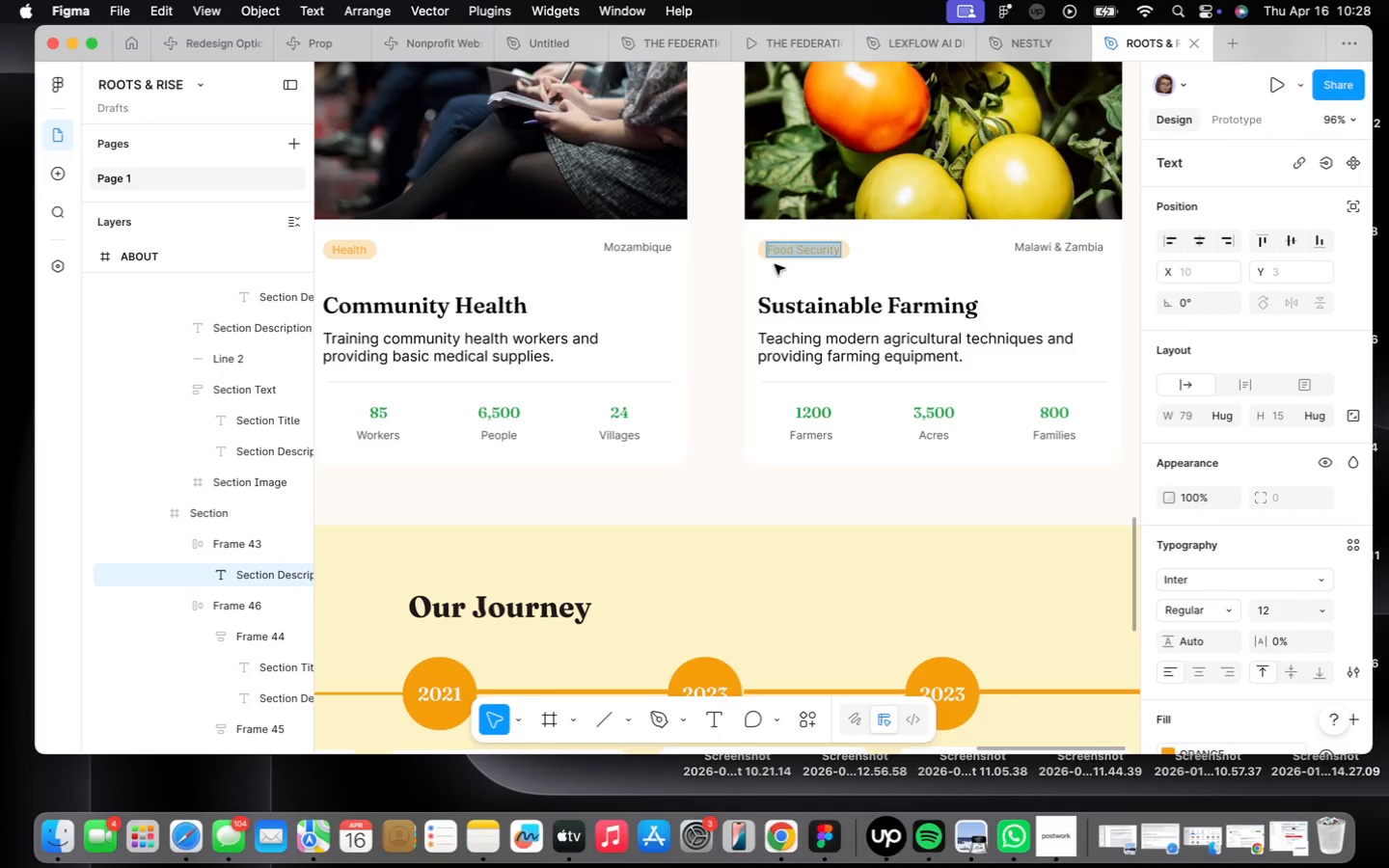 
type(Education)
 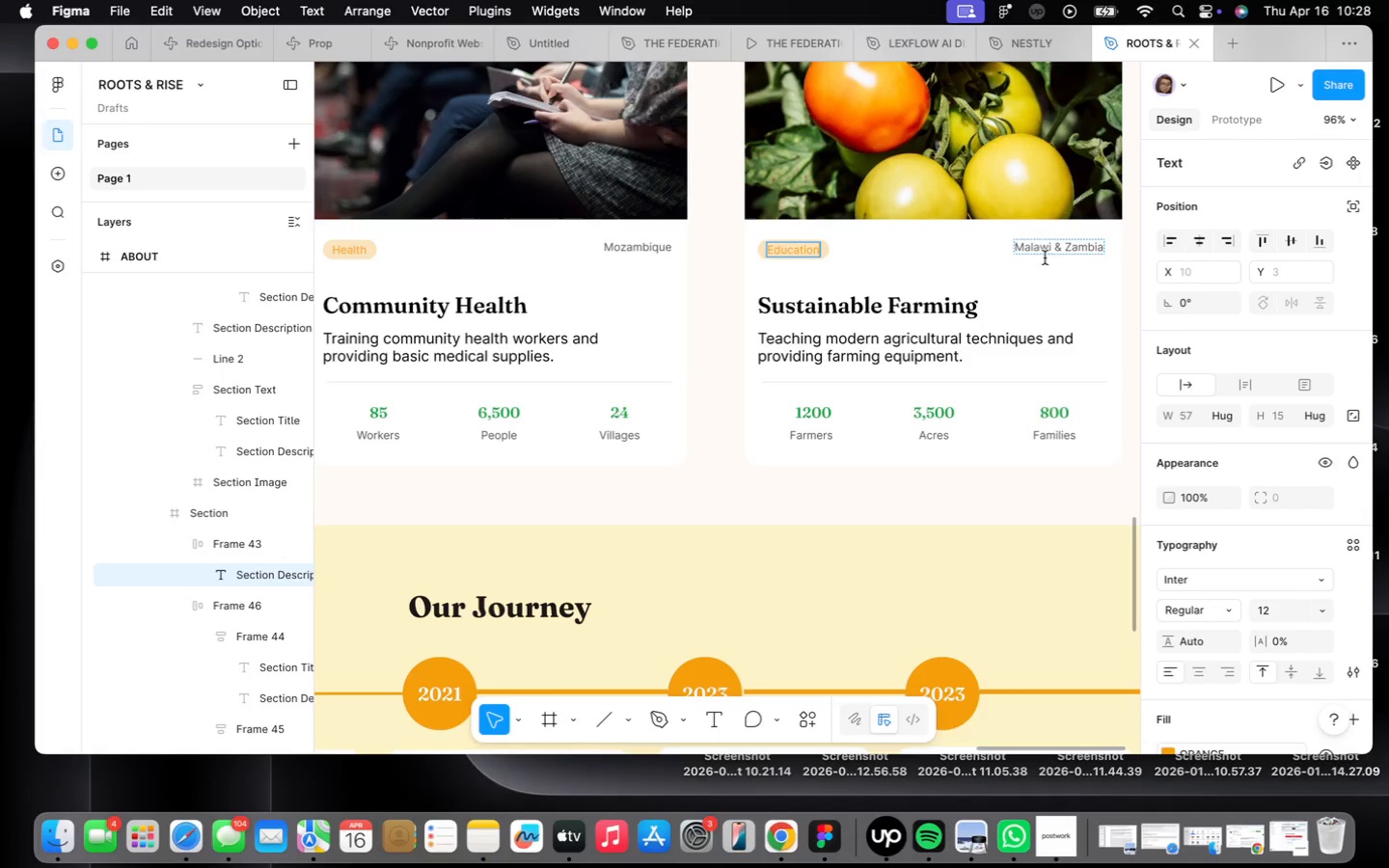 
double_click([1047, 249])
 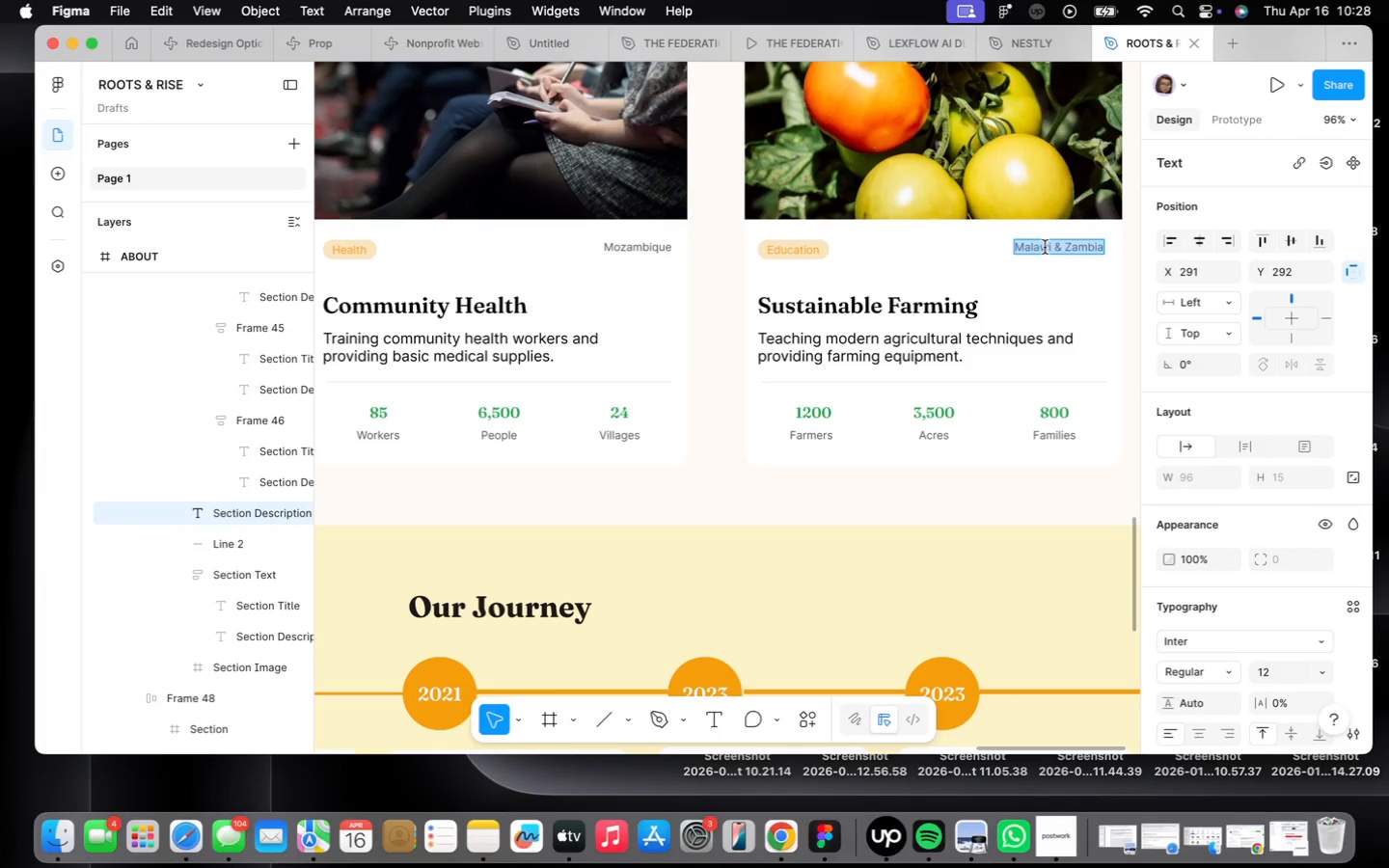 
type(Senegal)
 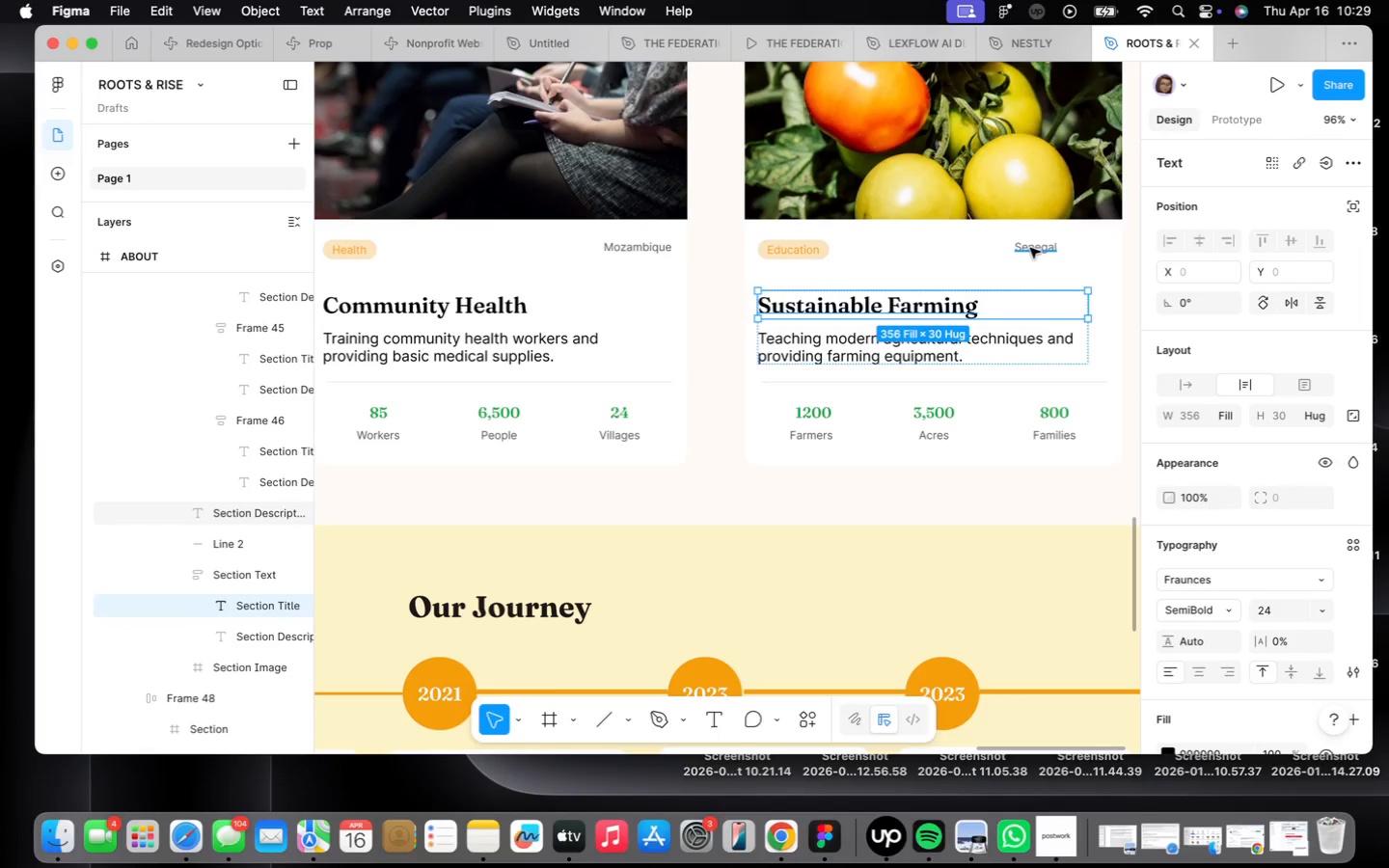 
left_click_drag(start_coordinate=[1028, 249], to_coordinate=[1085, 242])
 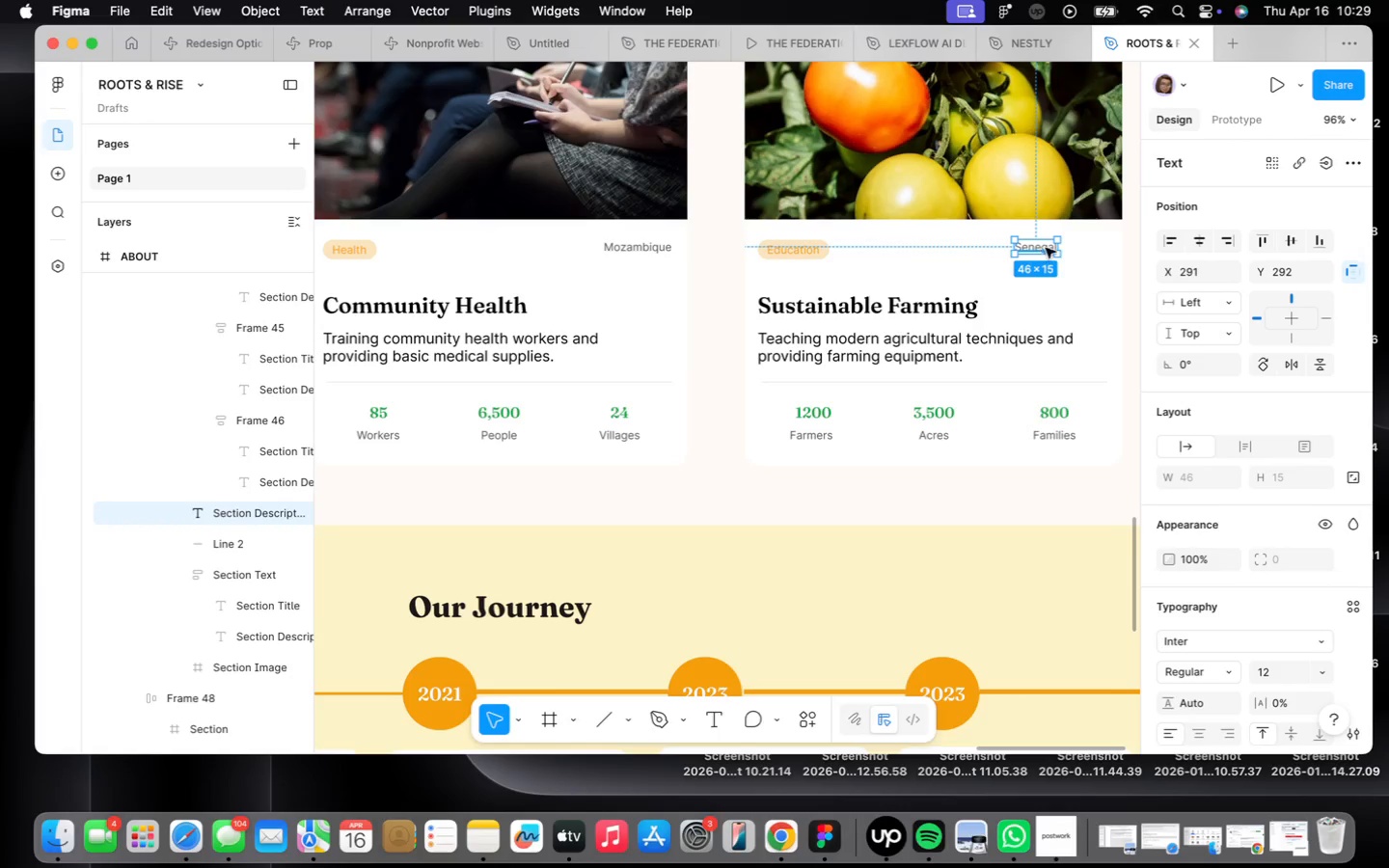 
hold_key(key=ArrowRight, duration=1.5)
 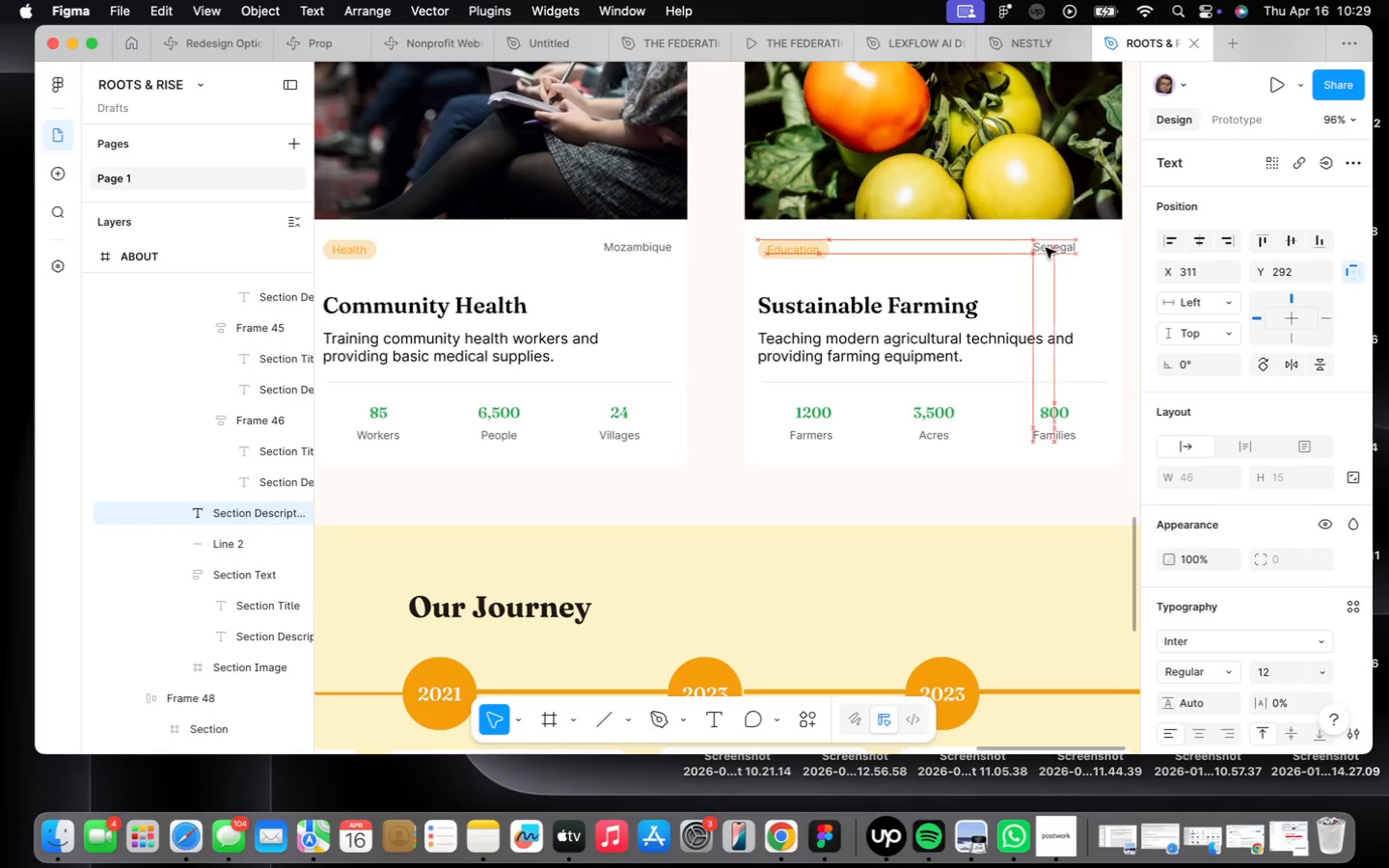 
hold_key(key=ArrowRight, duration=1.58)
 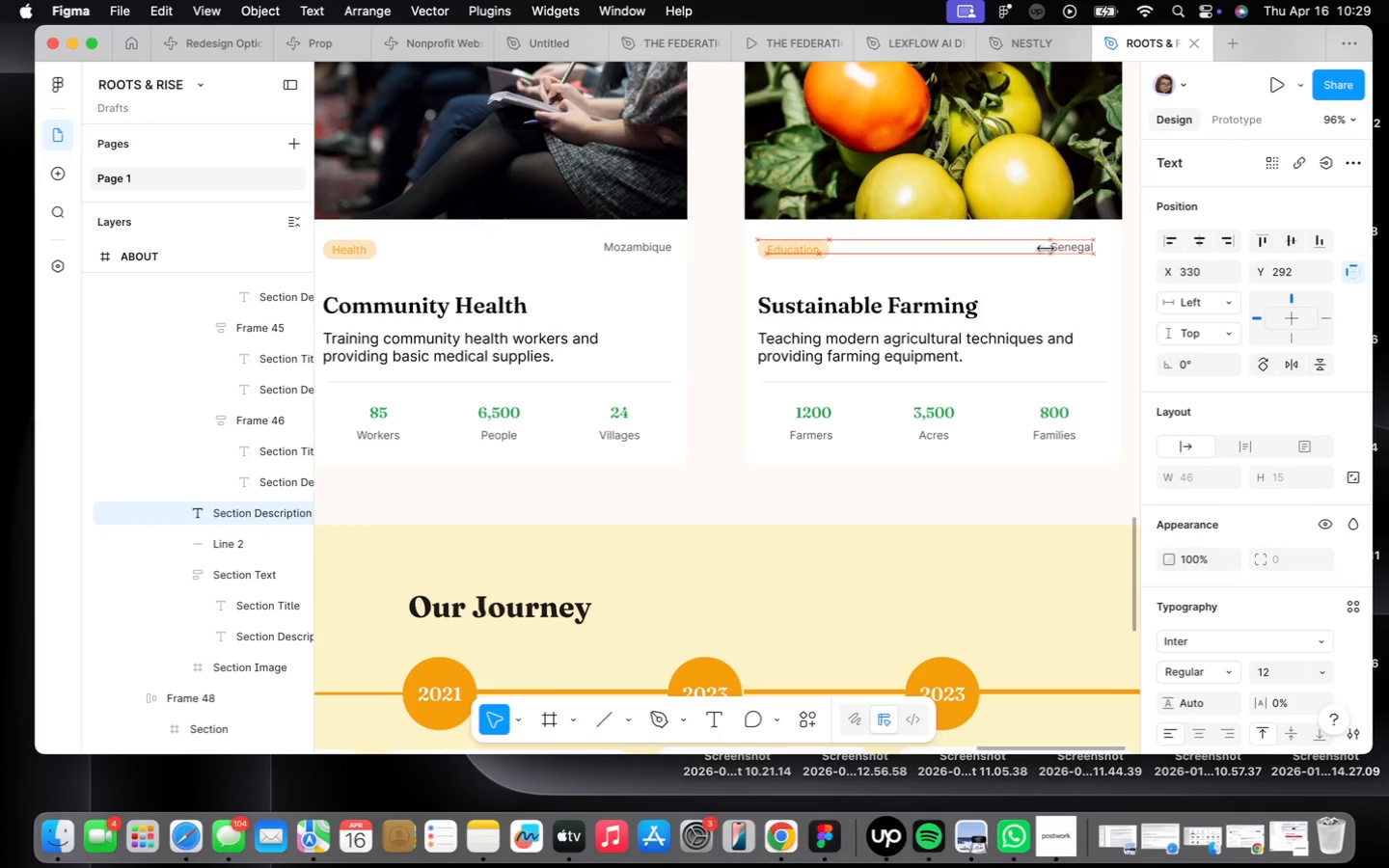 
hold_key(key=ArrowRight, duration=1.58)
 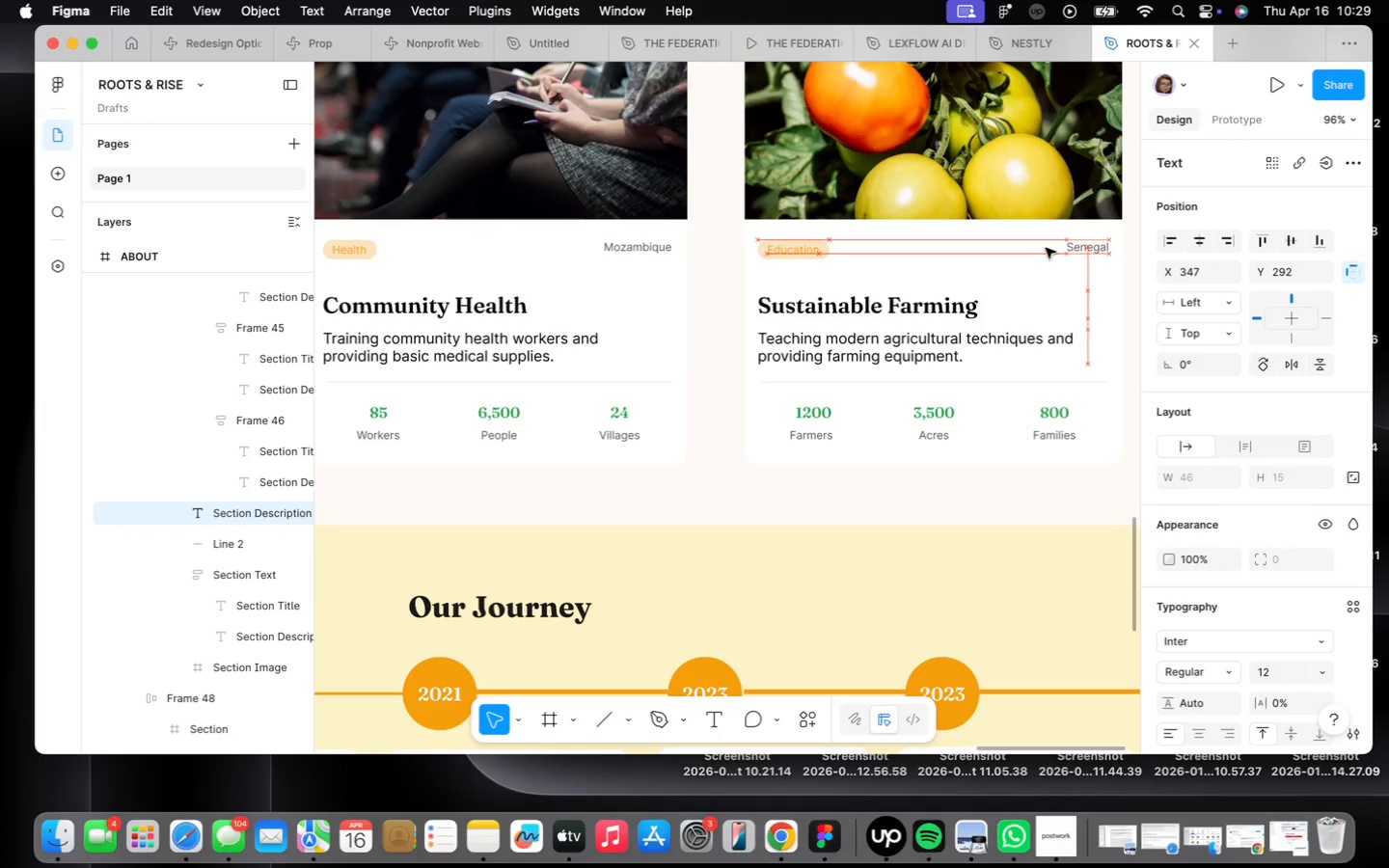 
hold_key(key=ArrowRight, duration=0.39)
 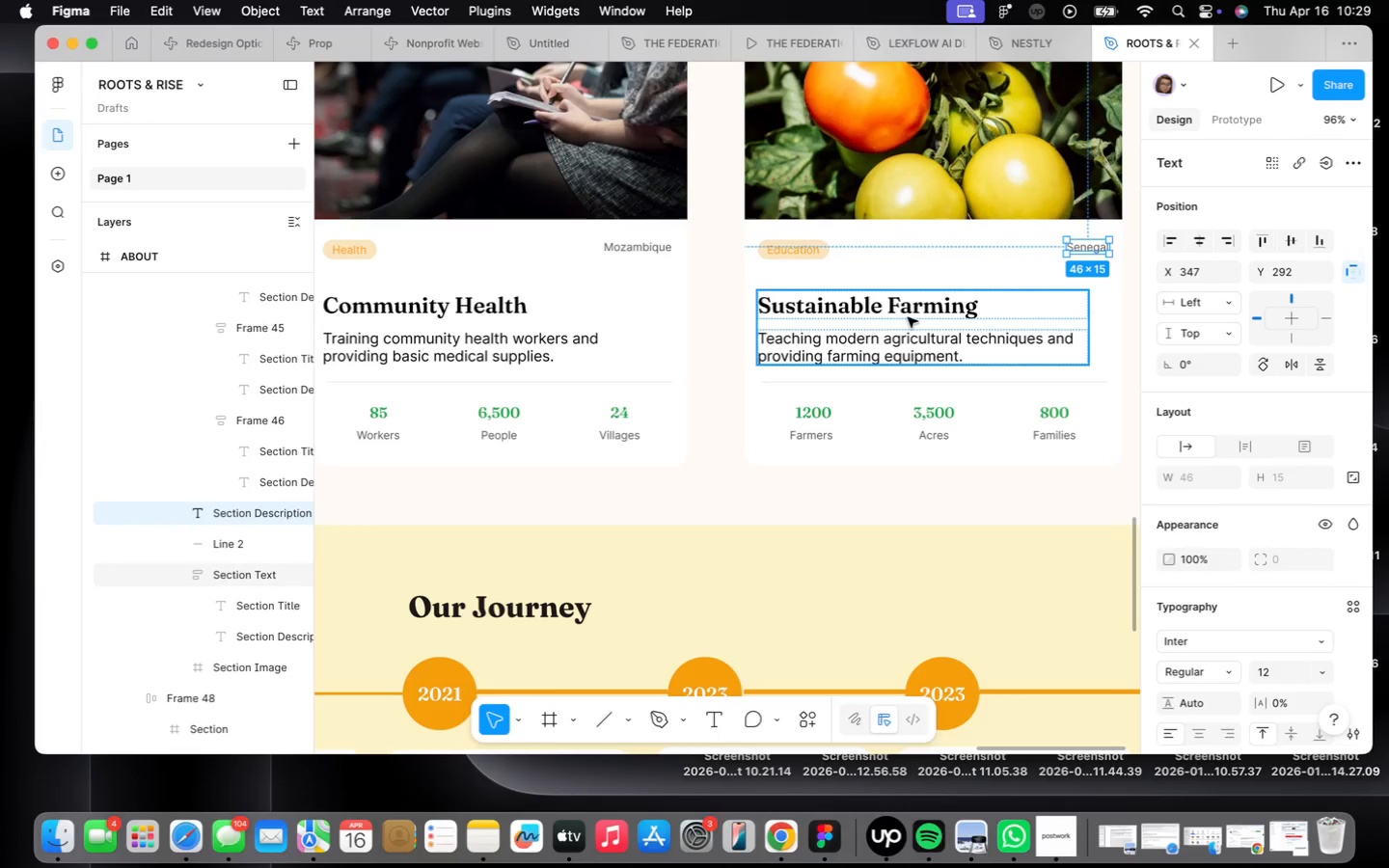 
double_click([907, 312])
 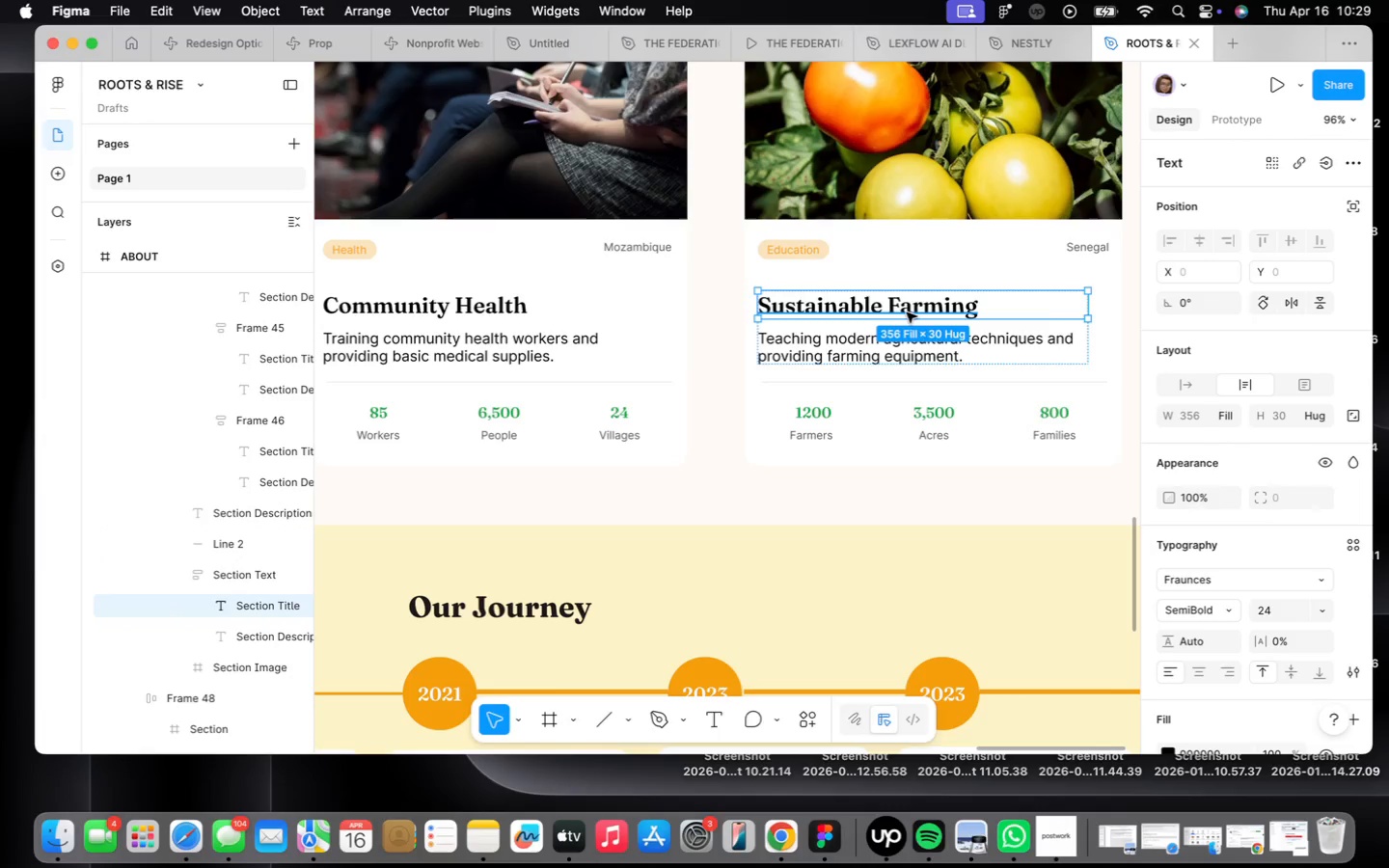 
triple_click([907, 312])
 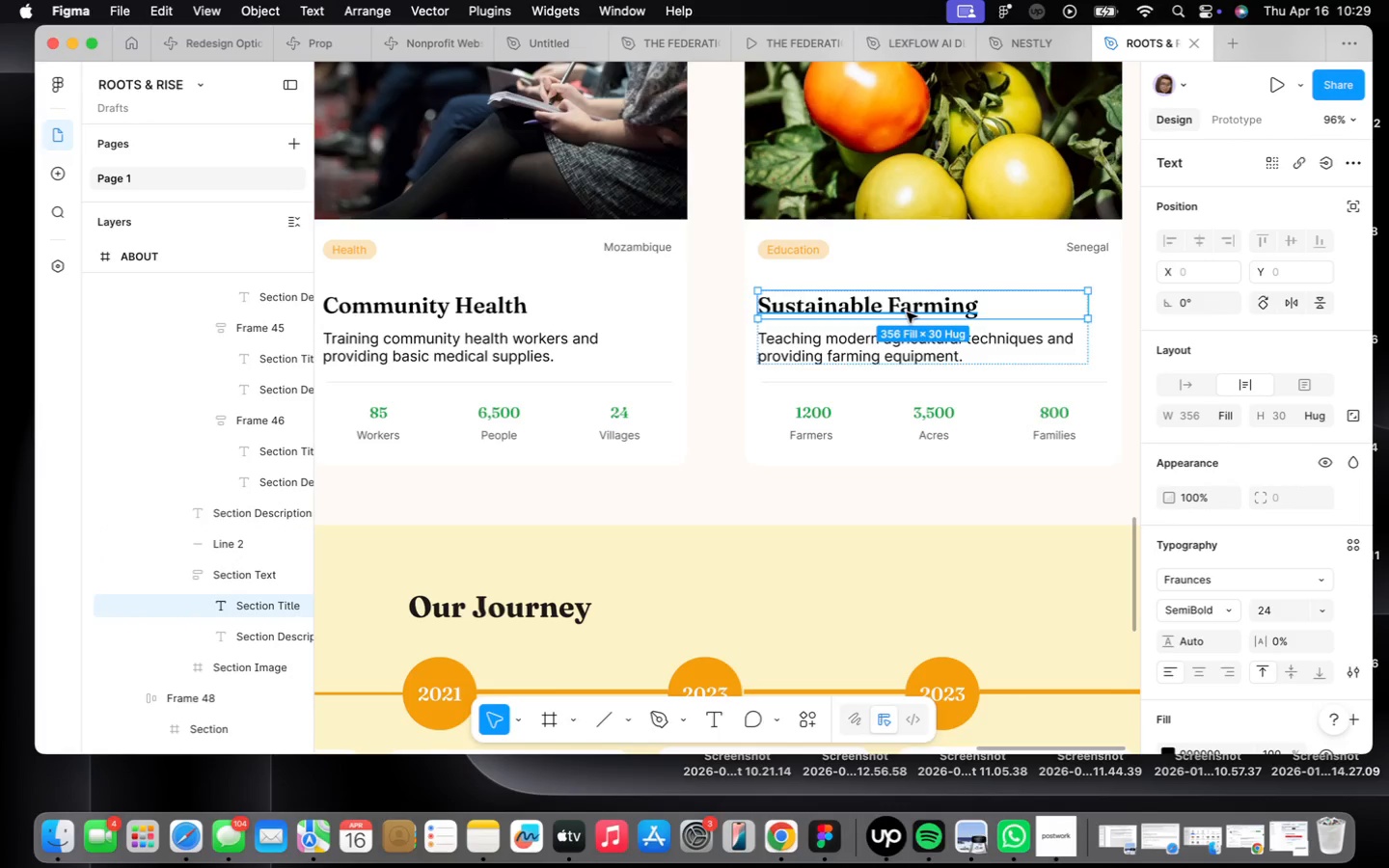 
double_click([907, 312])
 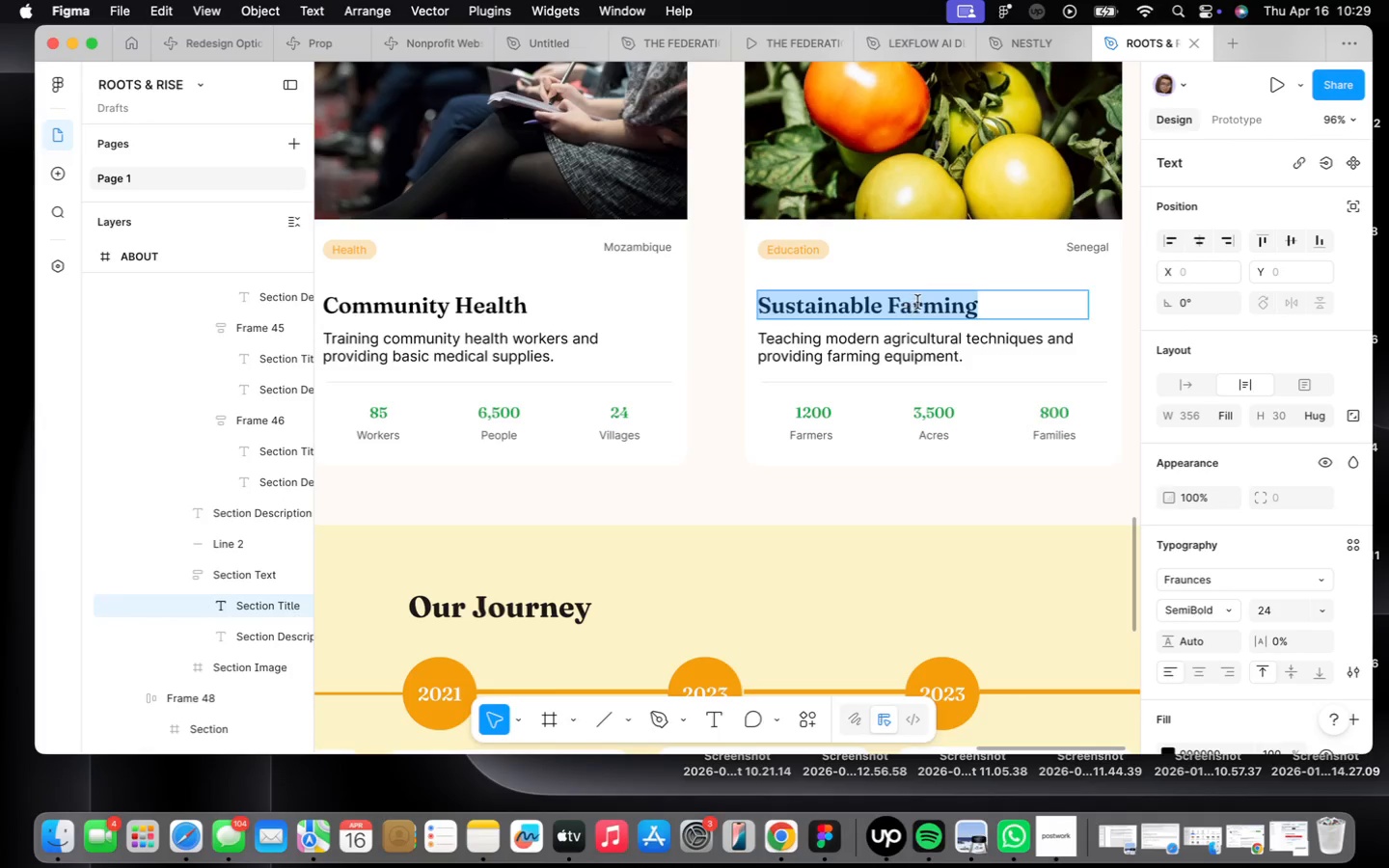 
type(Digital Literacy)
 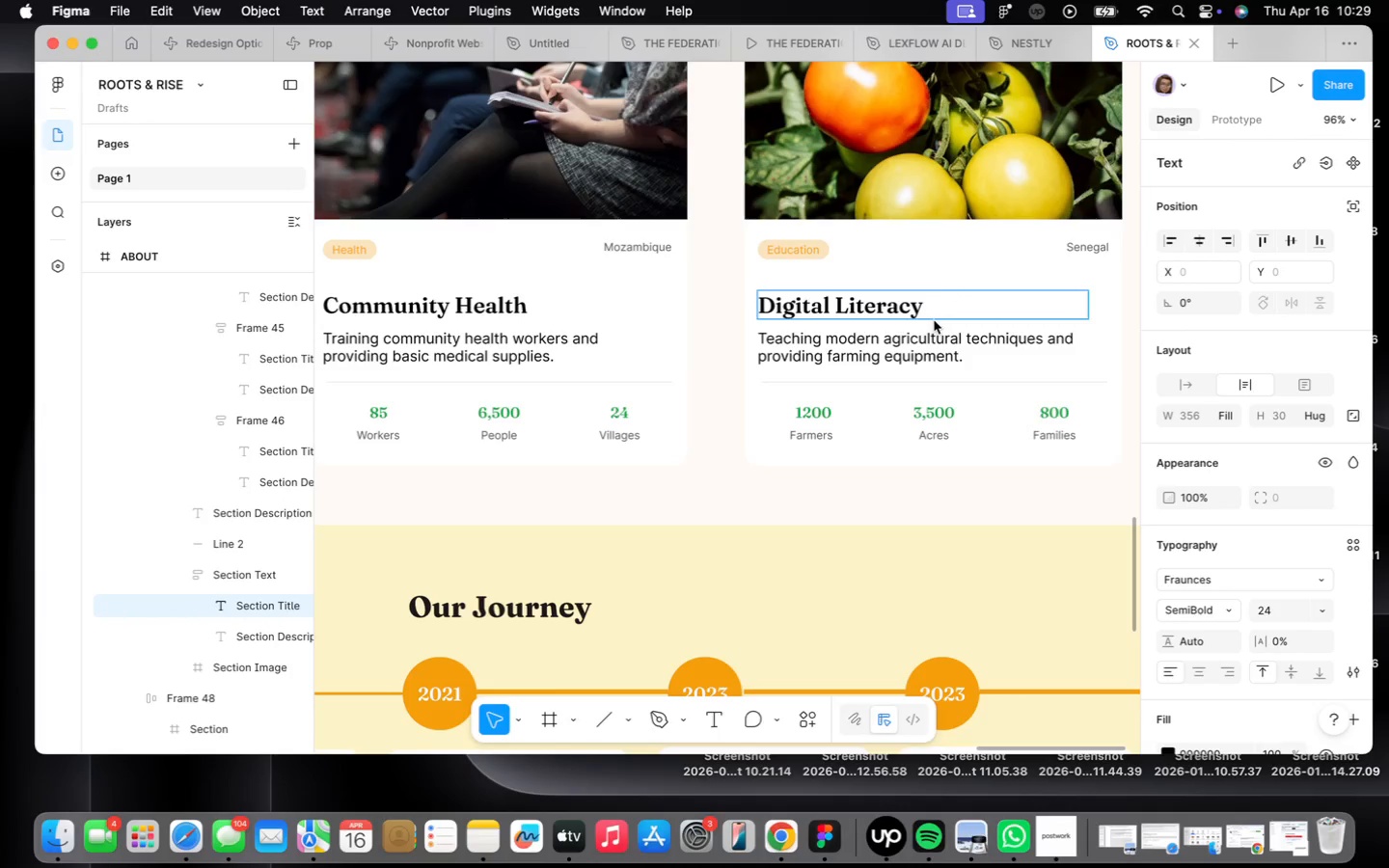 
double_click([865, 341])
 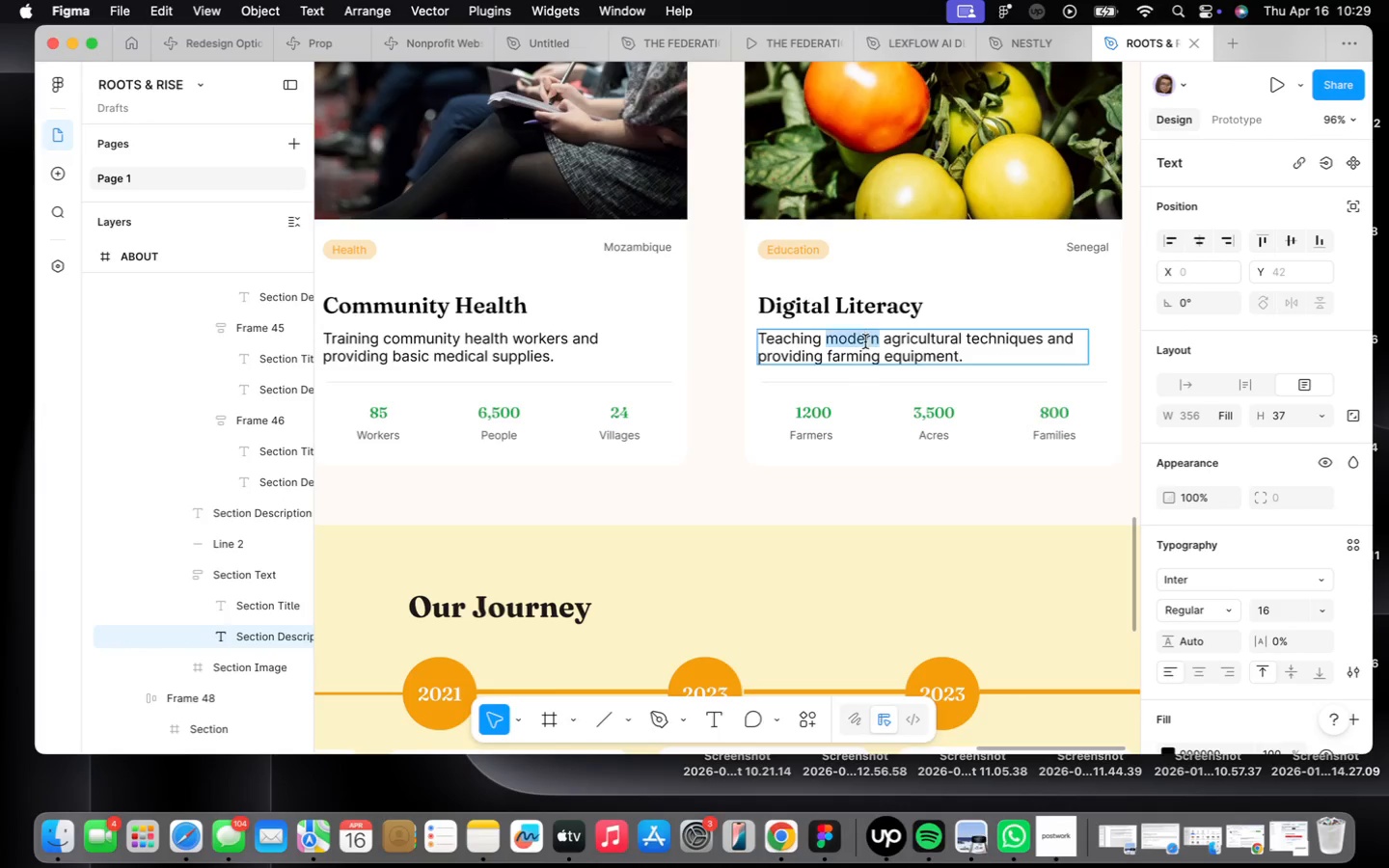 
triple_click([865, 341])
 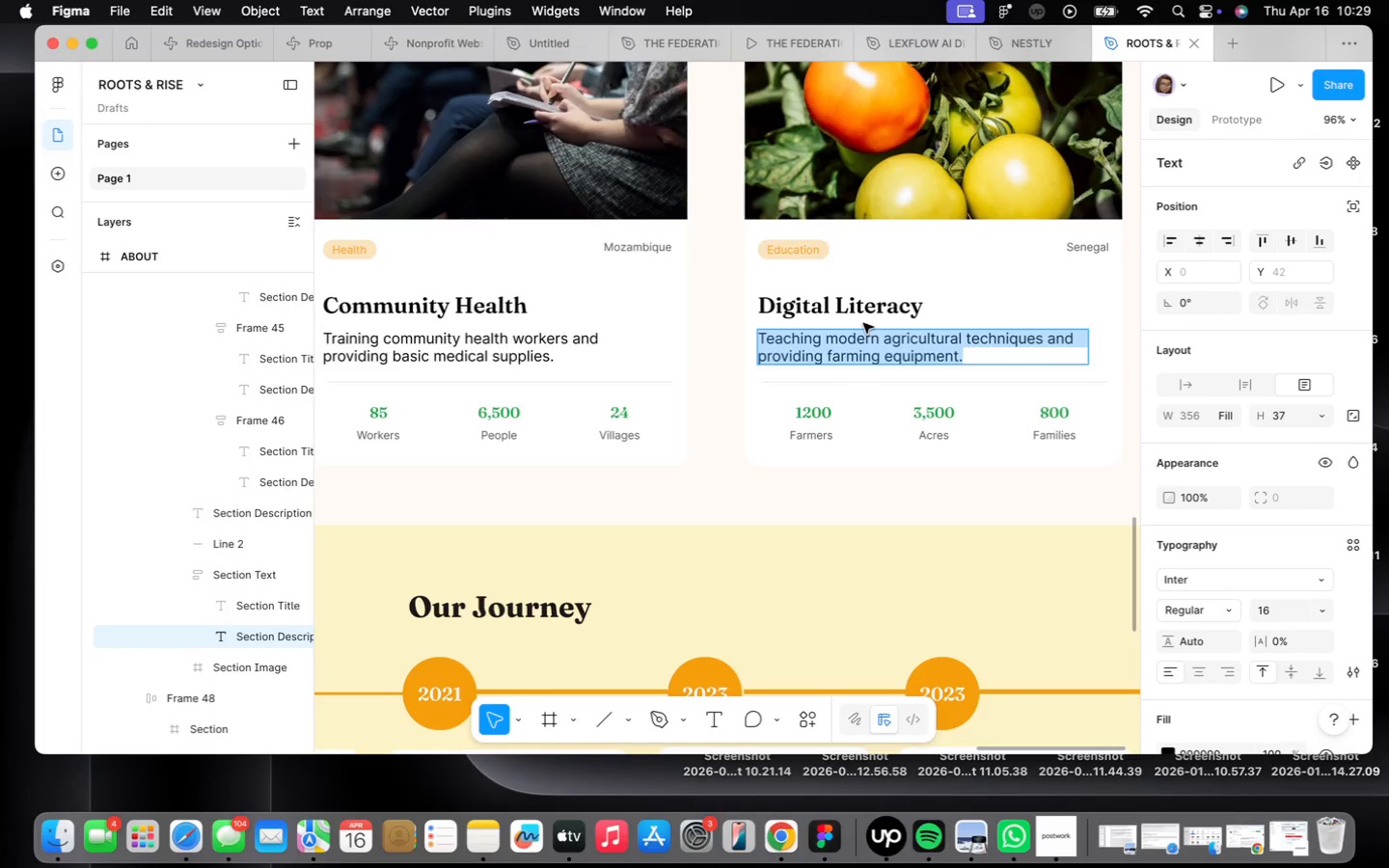 
type(Bringing computers and internet access to rural schools.)
 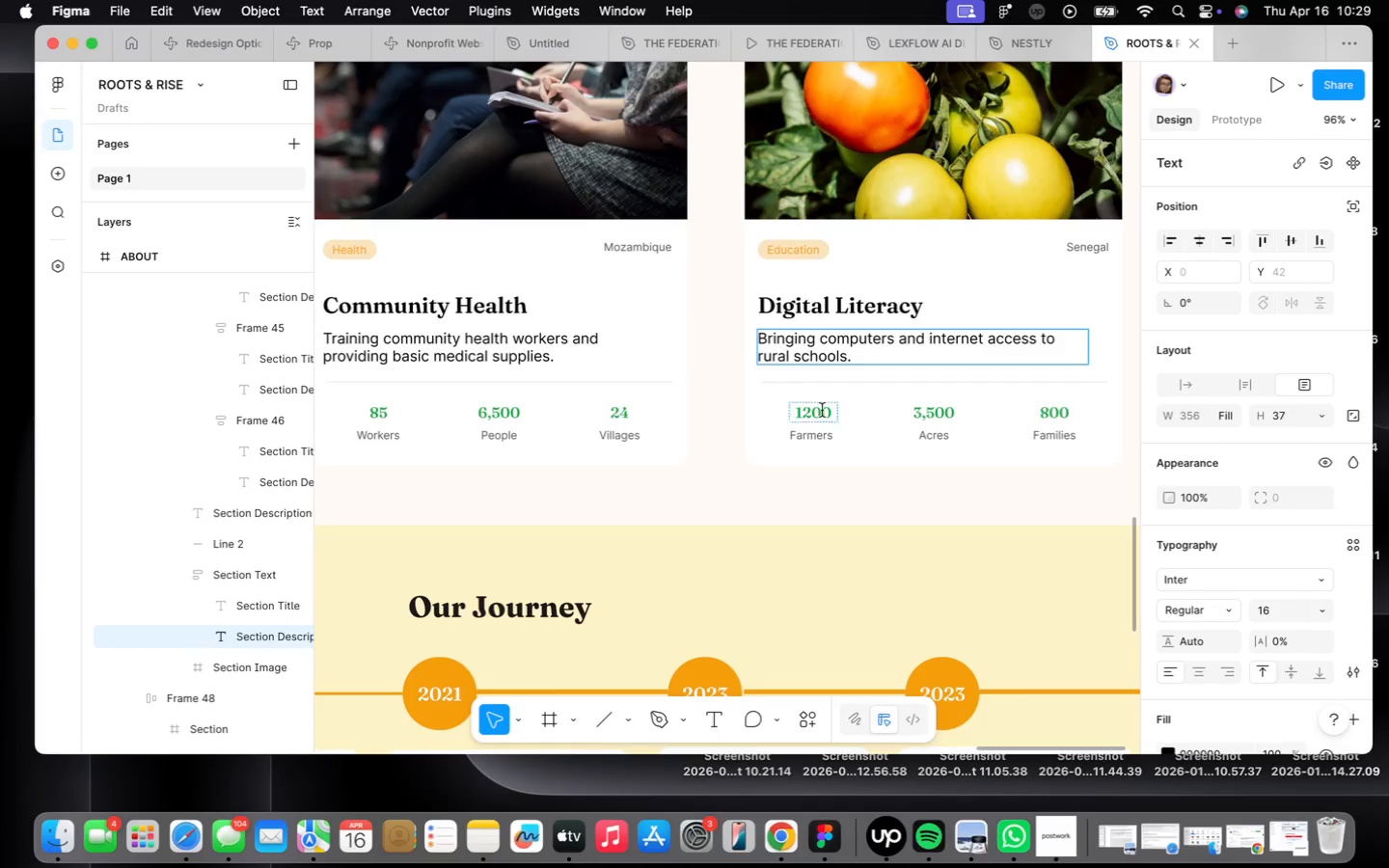 
double_click([821, 435])
 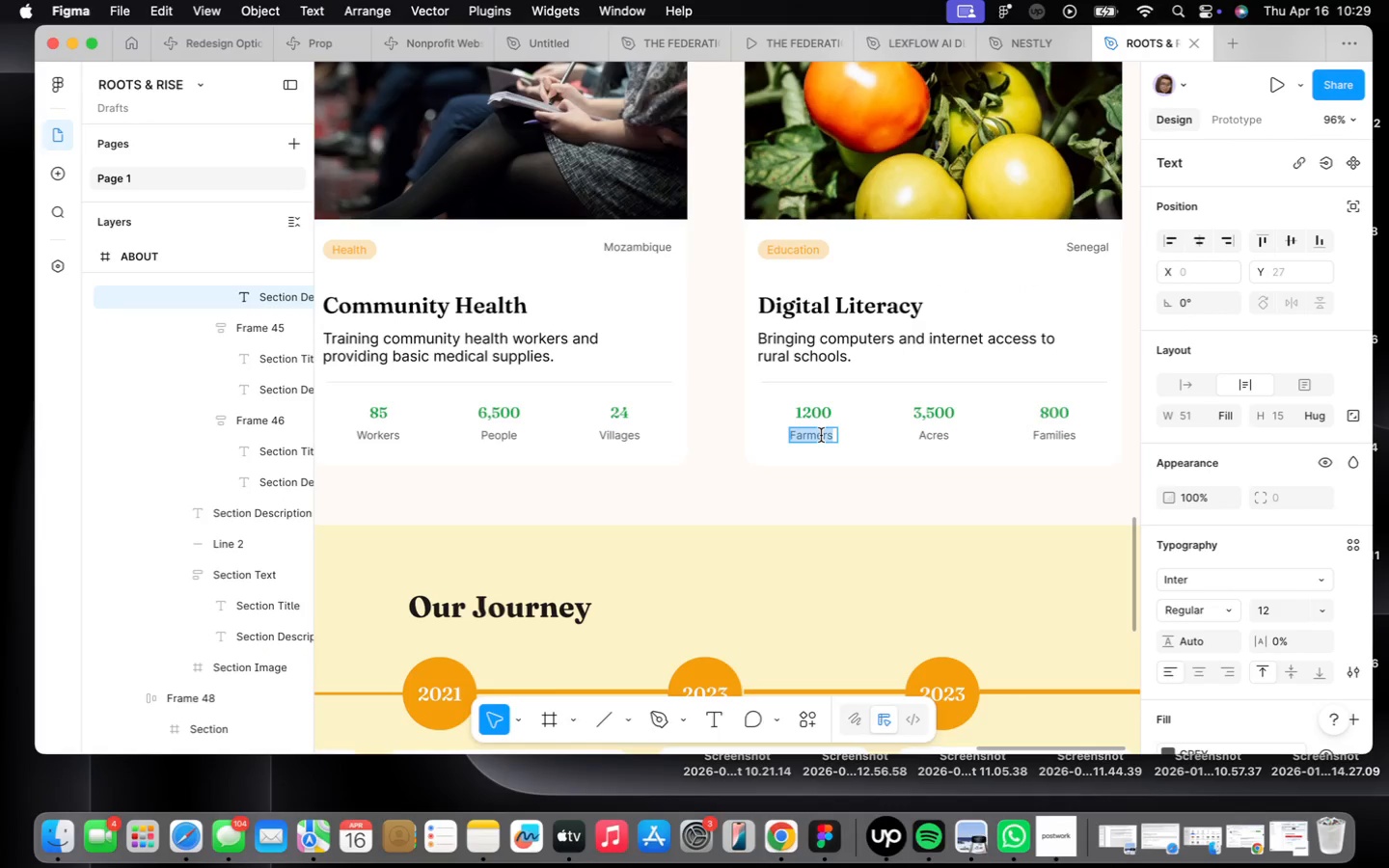 
type(Studdents)
 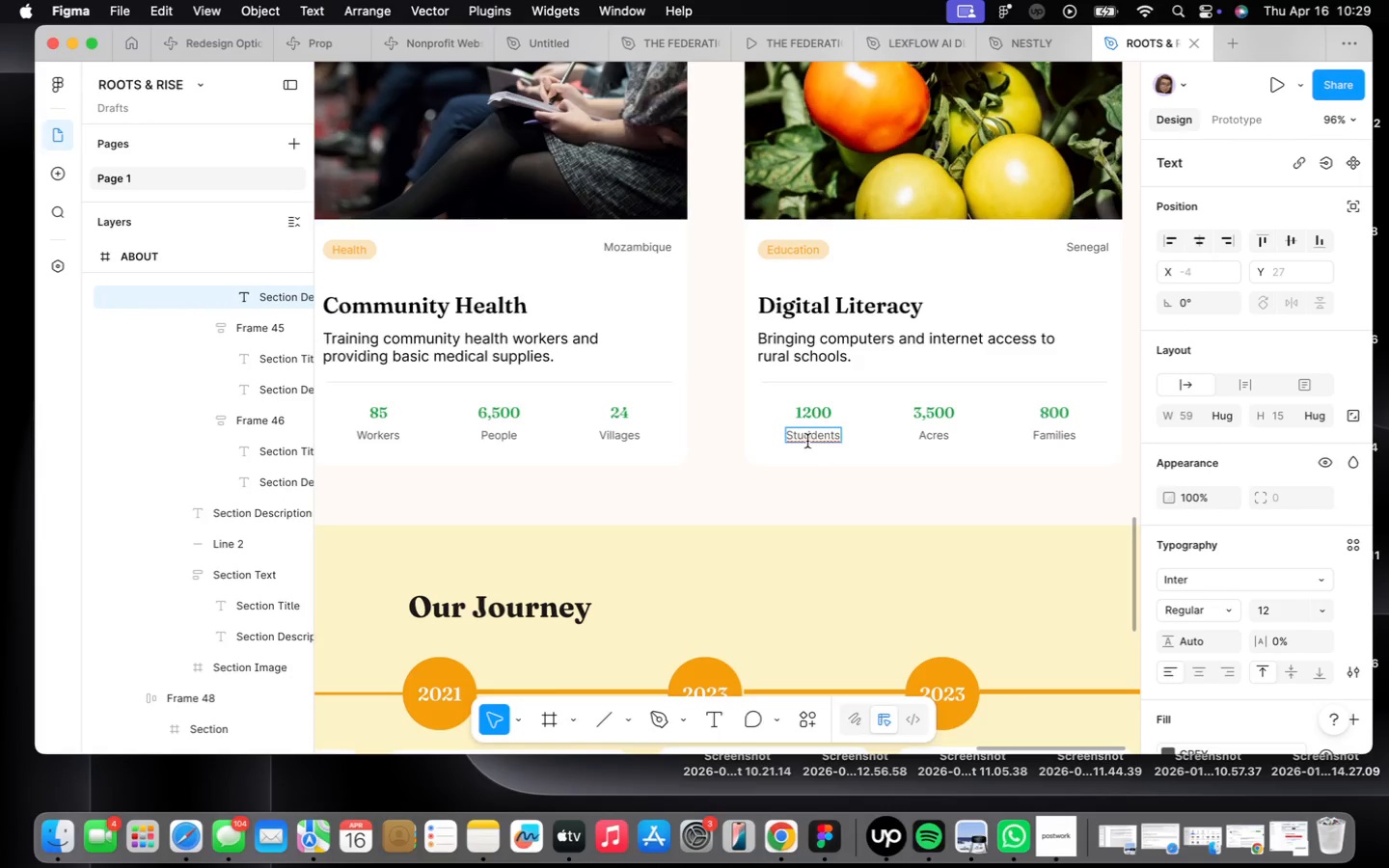 
key(Backspace)
 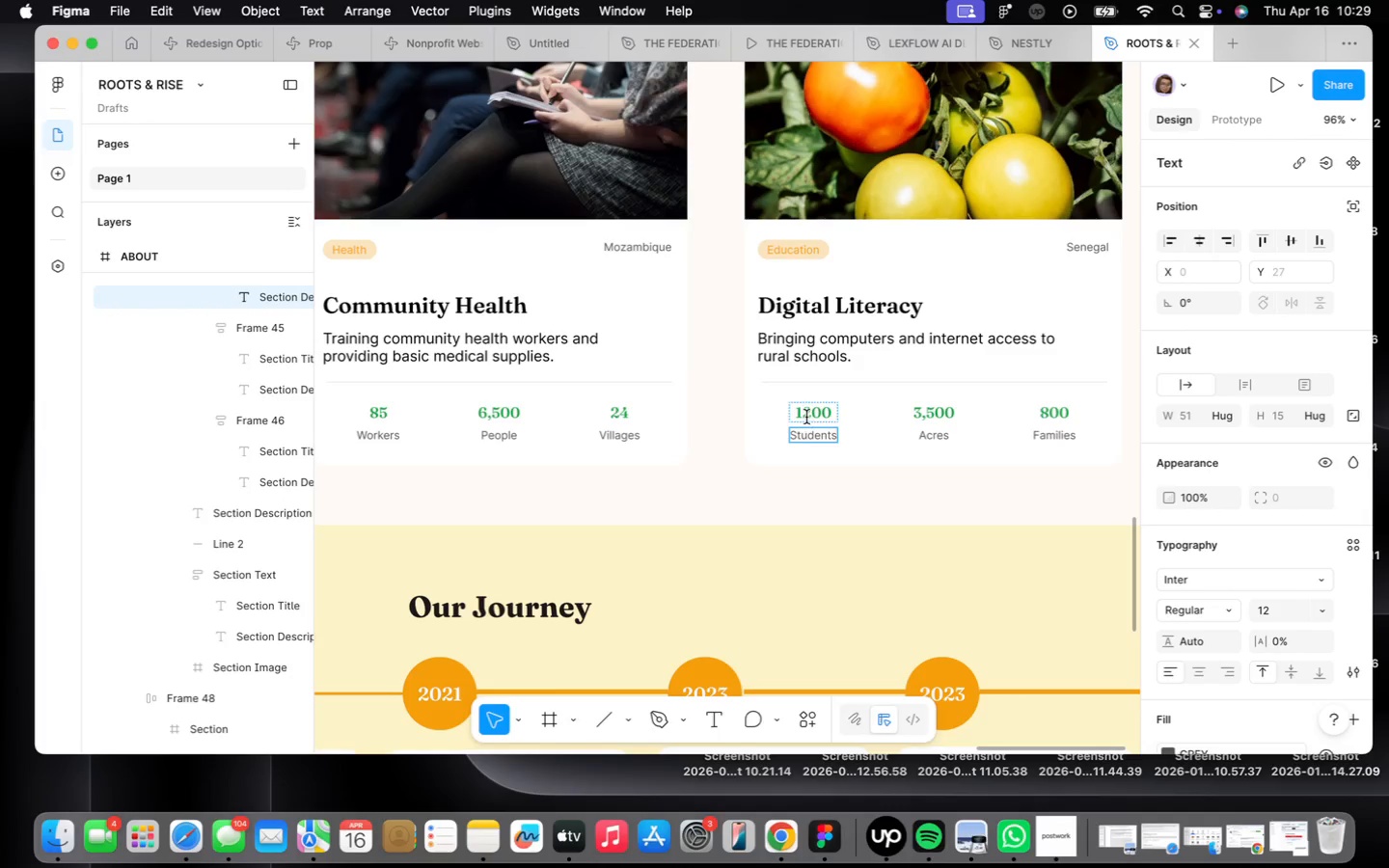 
double_click([806, 417])
 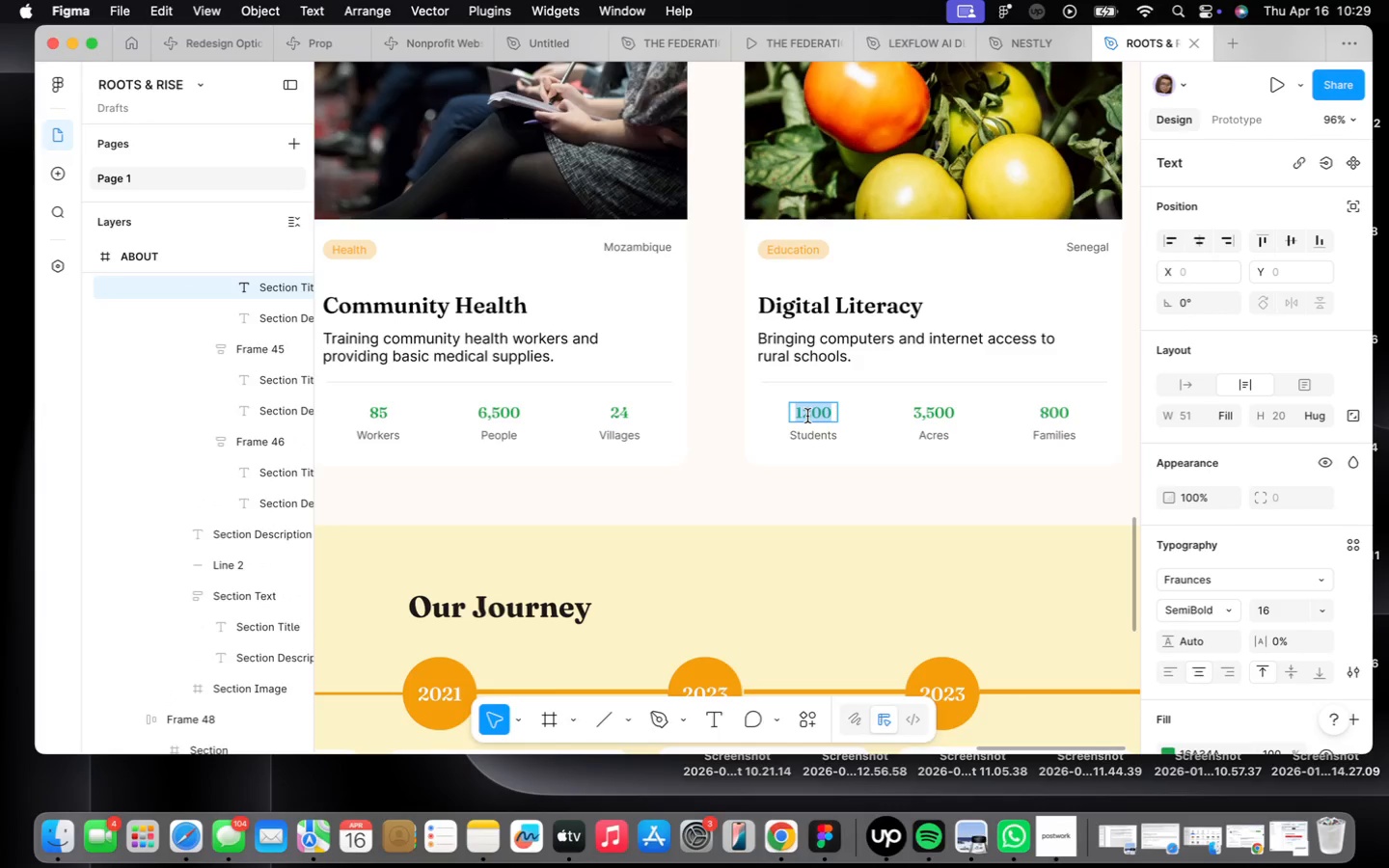 
type(1,800)
 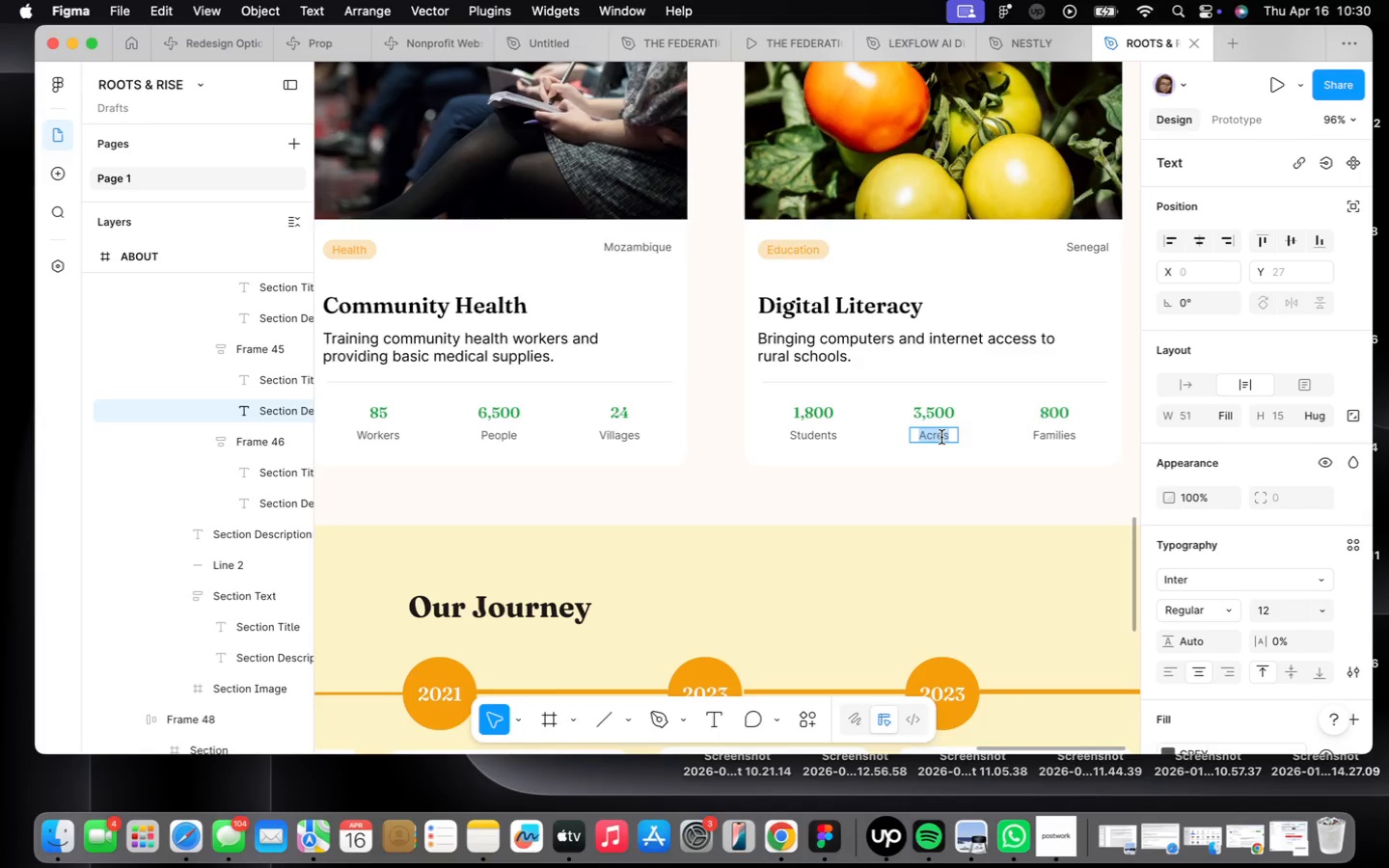 
type(Computers)
 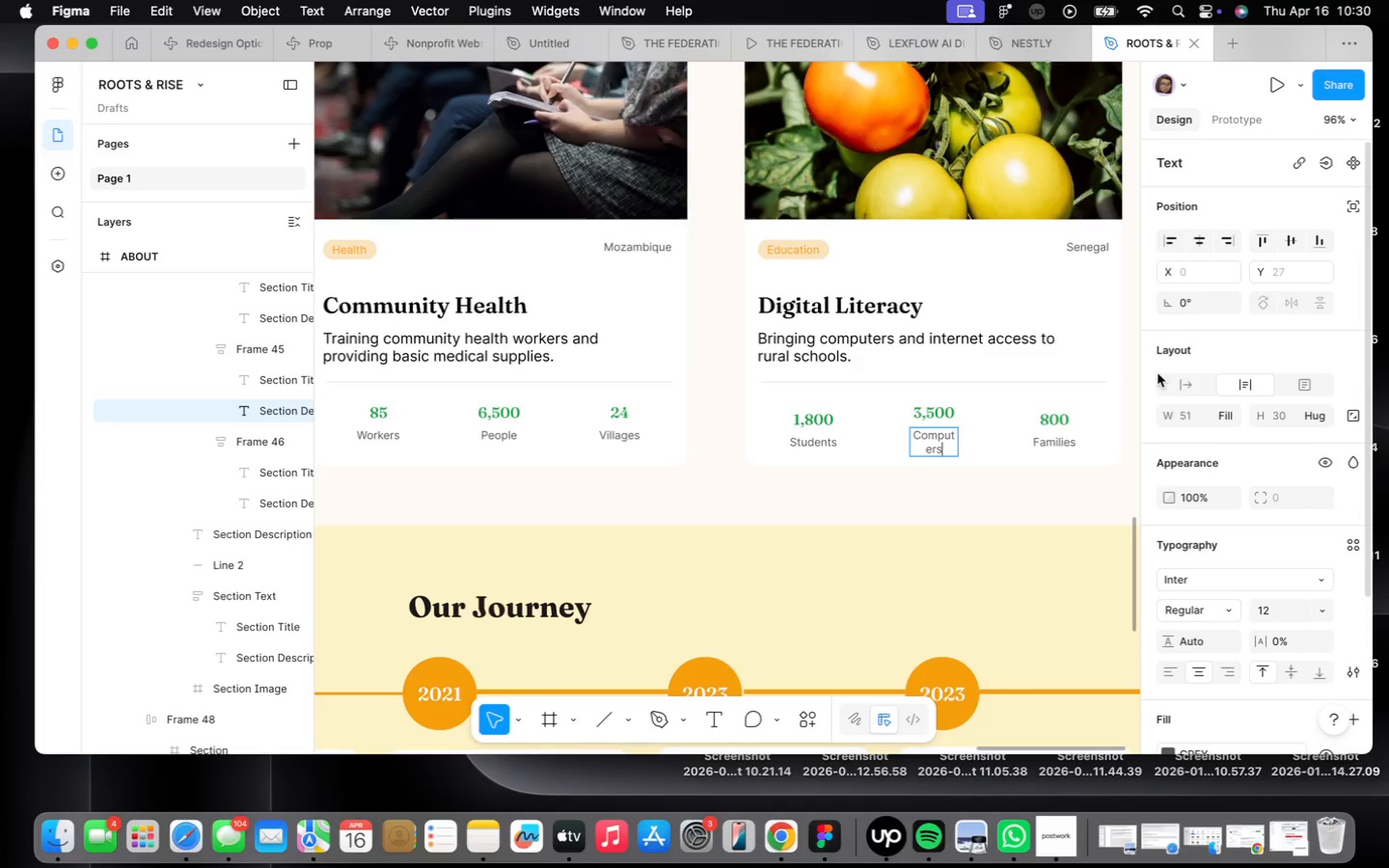 
left_click([1173, 380])
 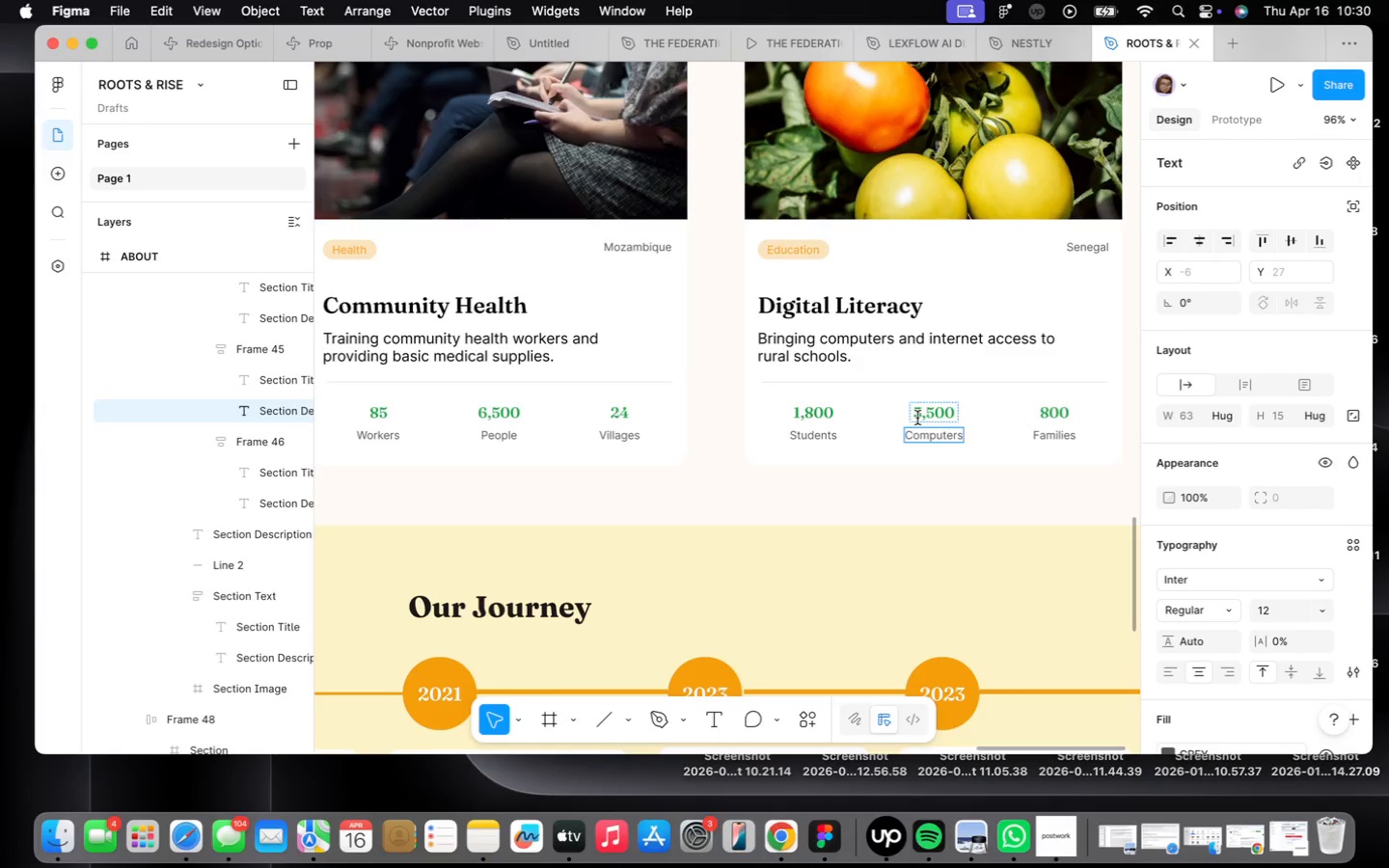 
double_click([917, 418])
 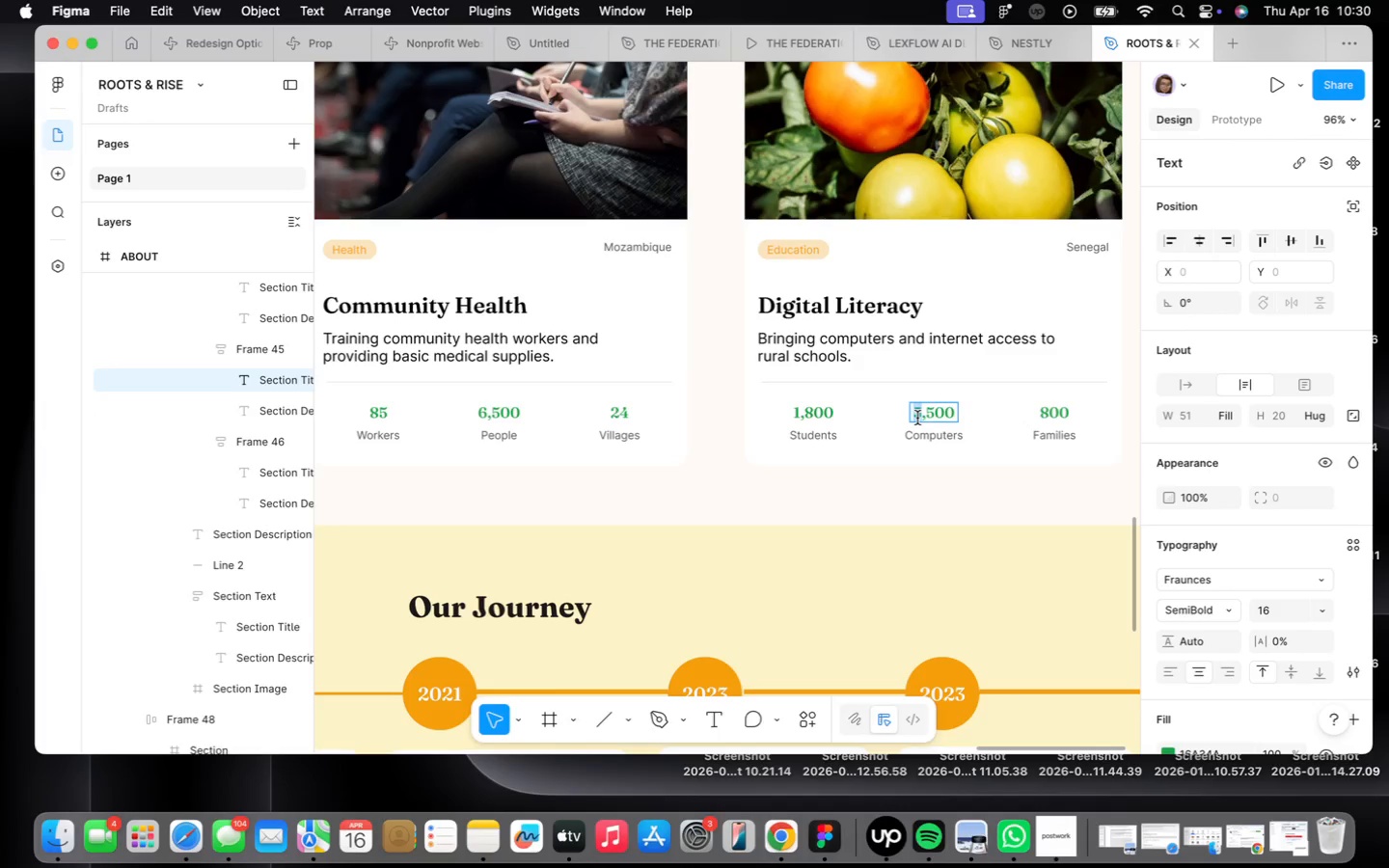 
triple_click([917, 418])
 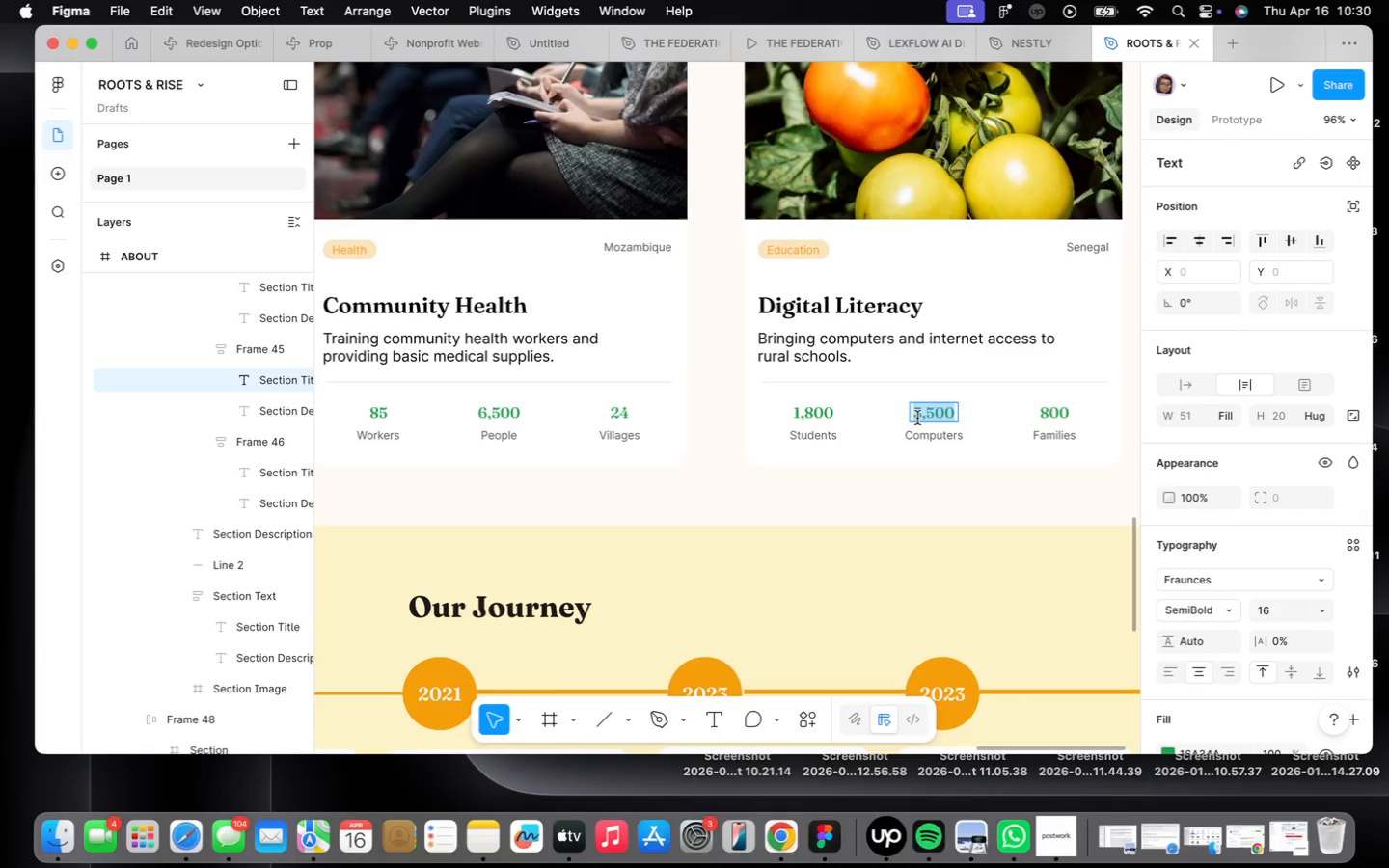 
type(240)
 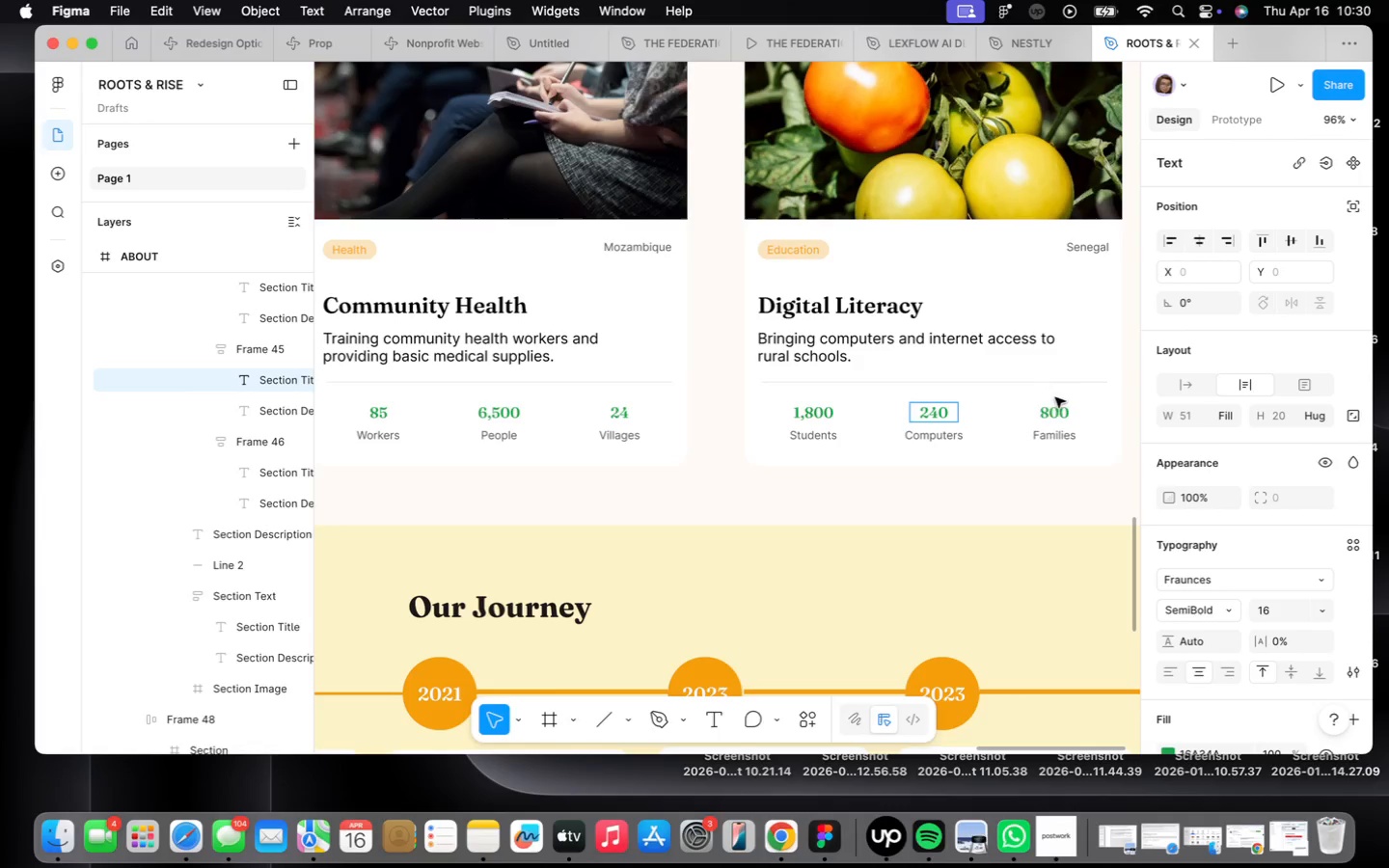 
left_click([1057, 410])
 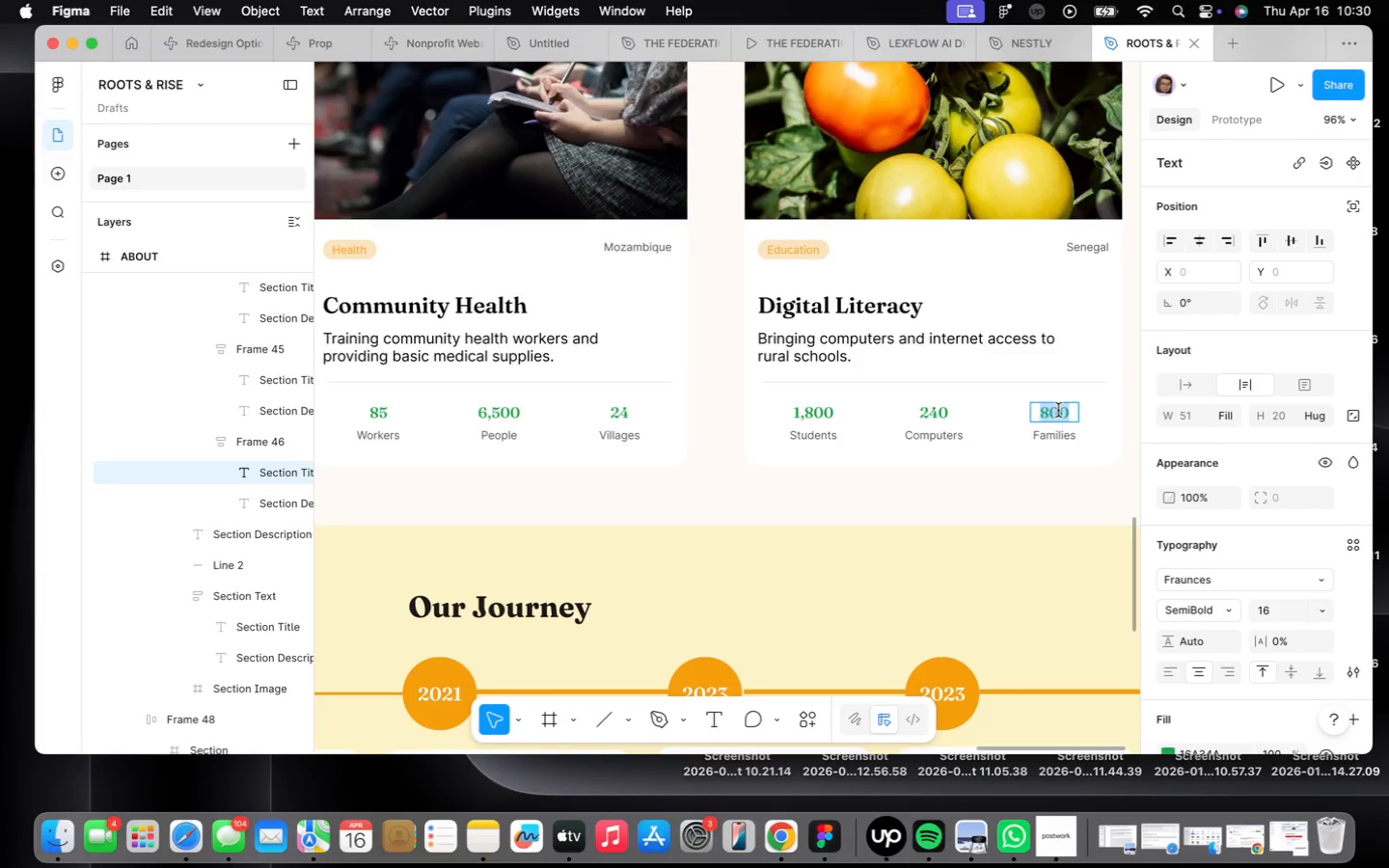 
type(12)
 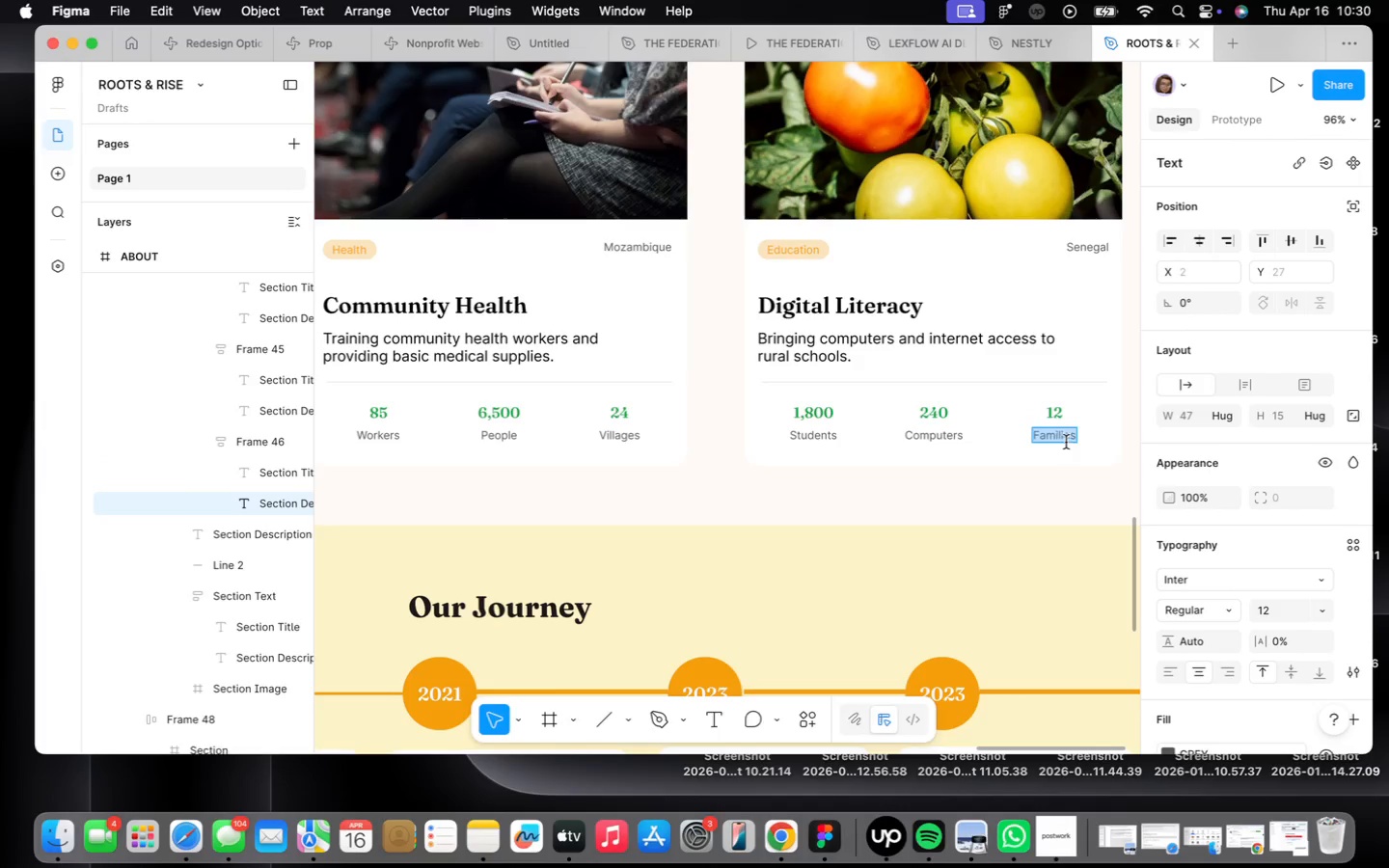 
type(Schools)
 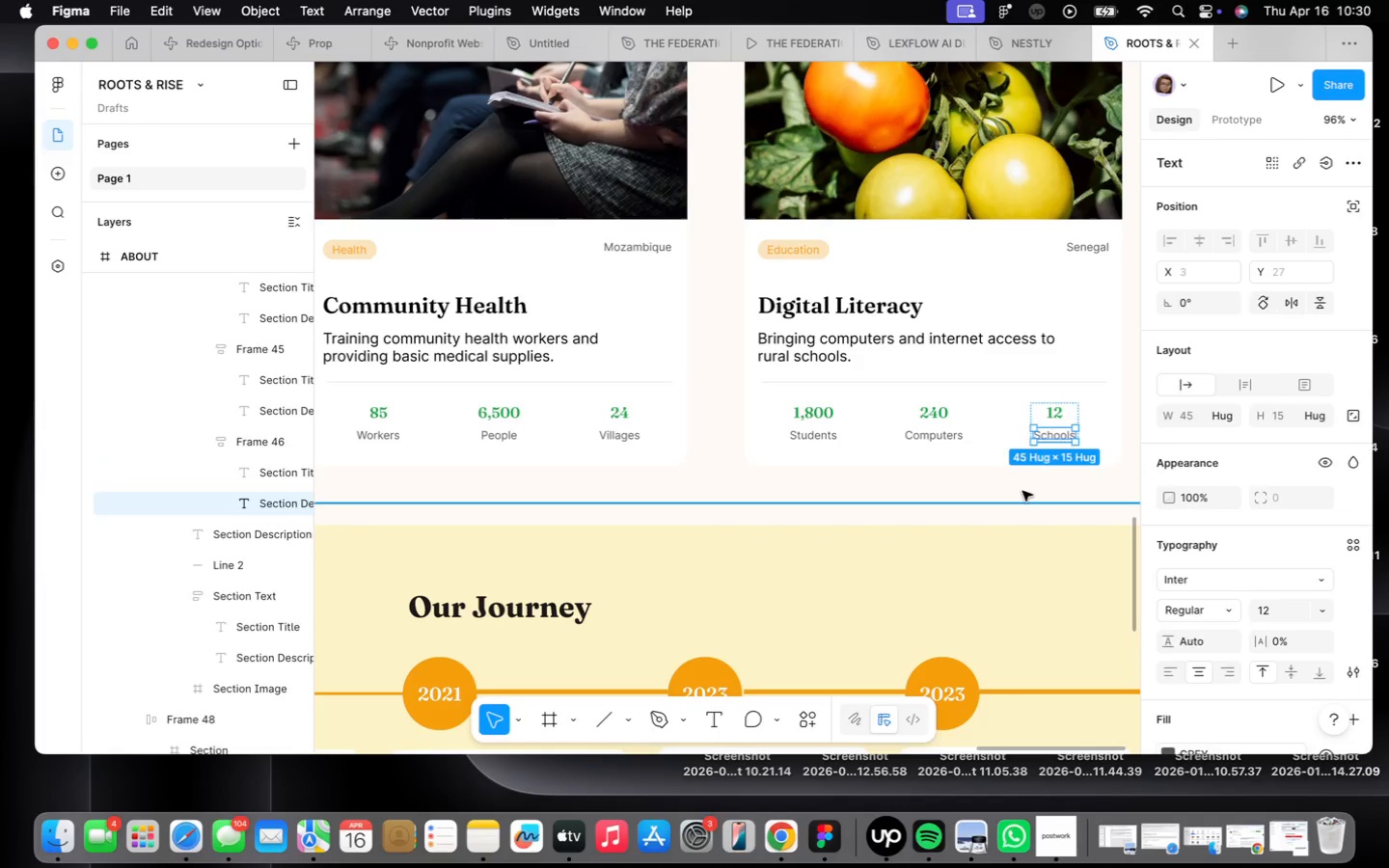 
scroll: coordinate [1021, 488], scroll_direction: down, amount: 16.0
 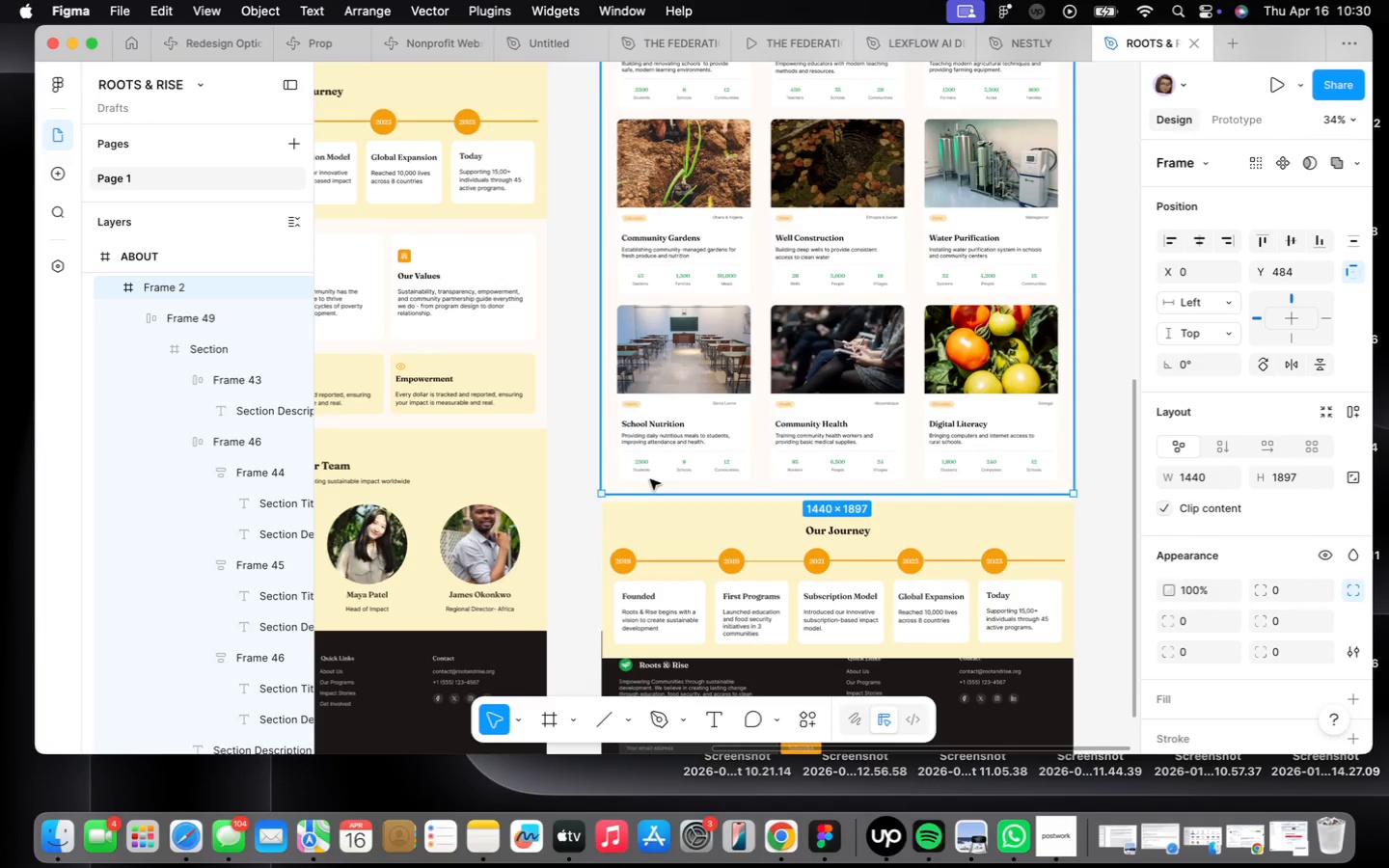 
scroll: coordinate [653, 475], scroll_direction: up, amount: 4.0
 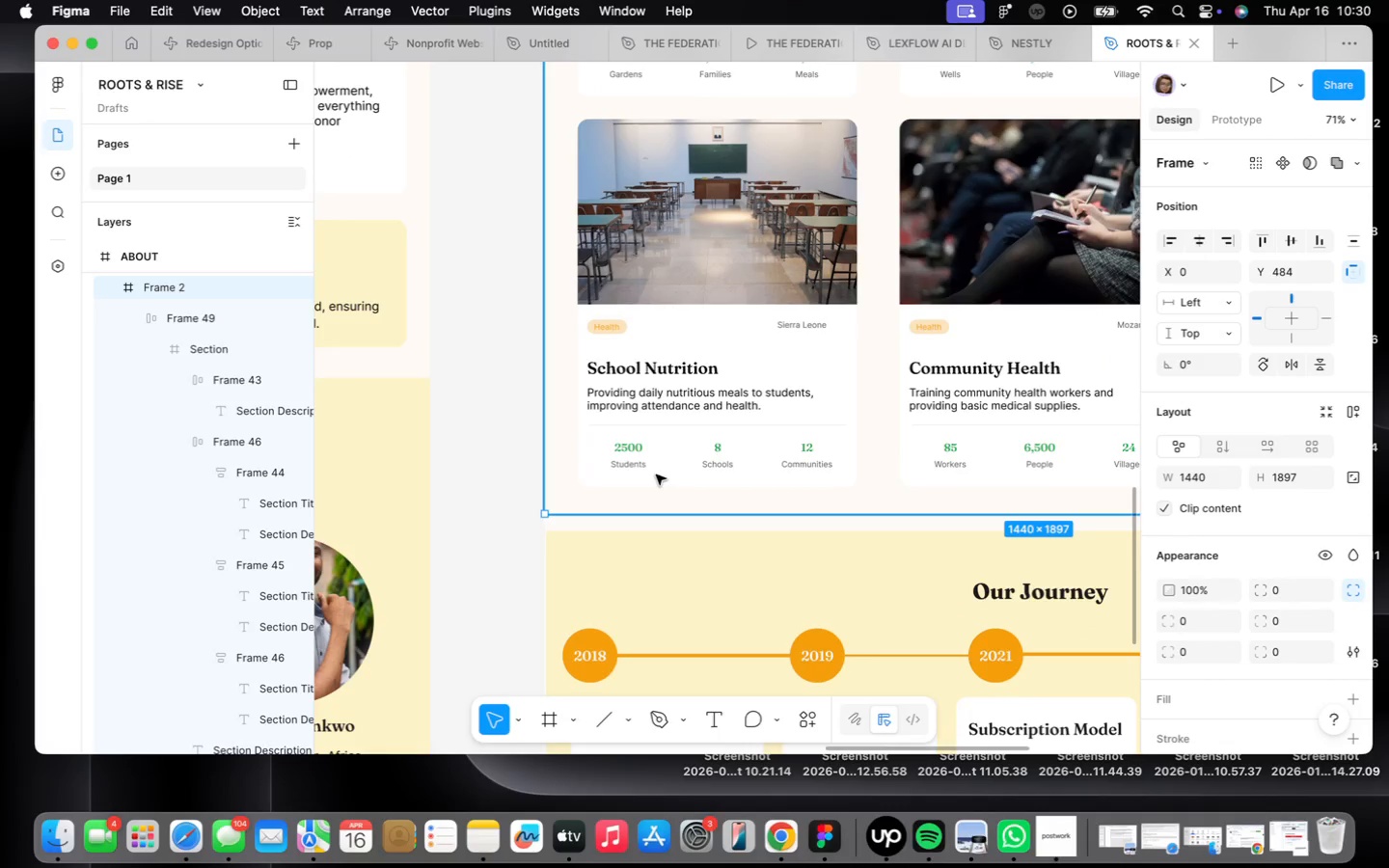 
double_click([715, 244])
 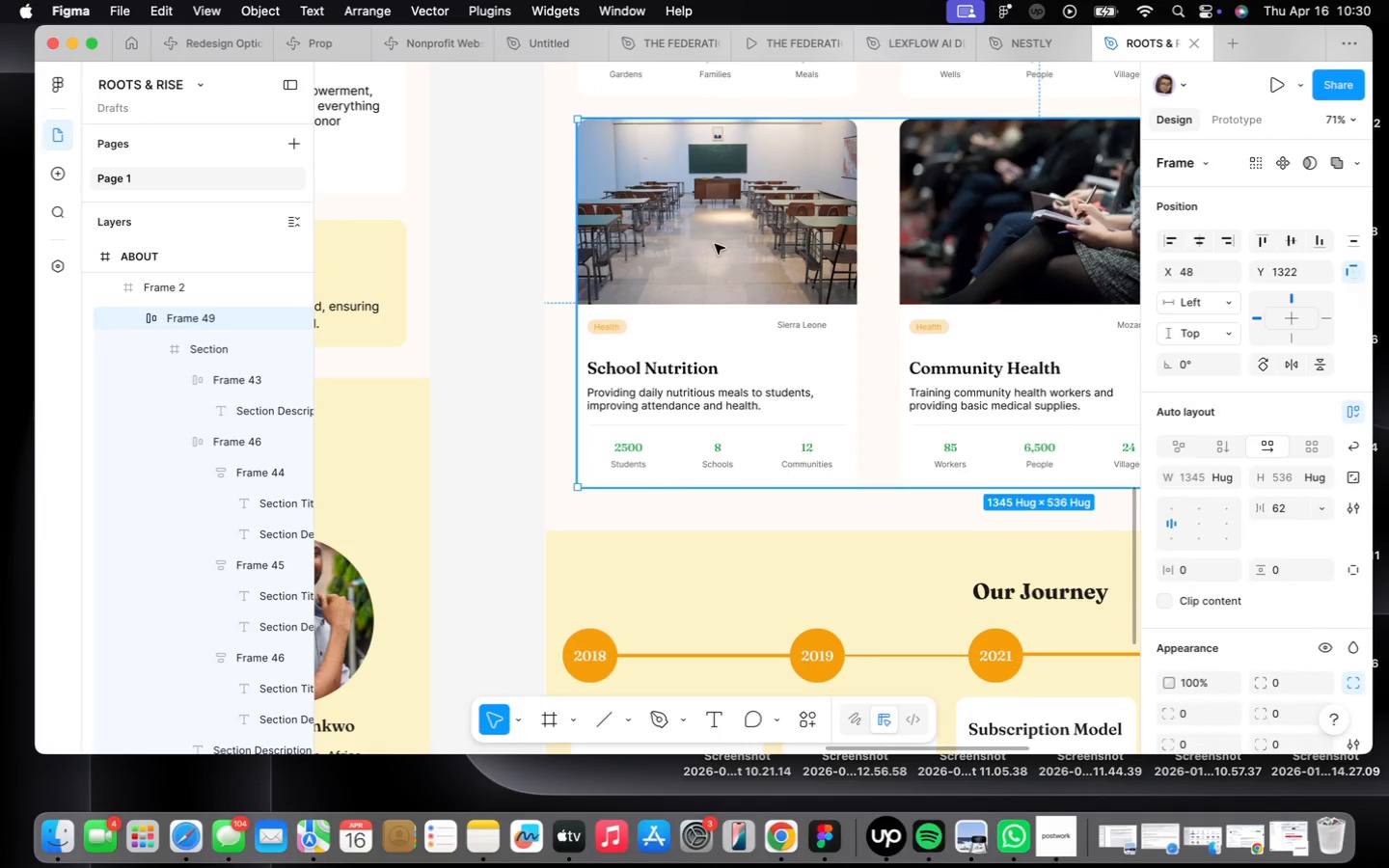 
triple_click([715, 244])
 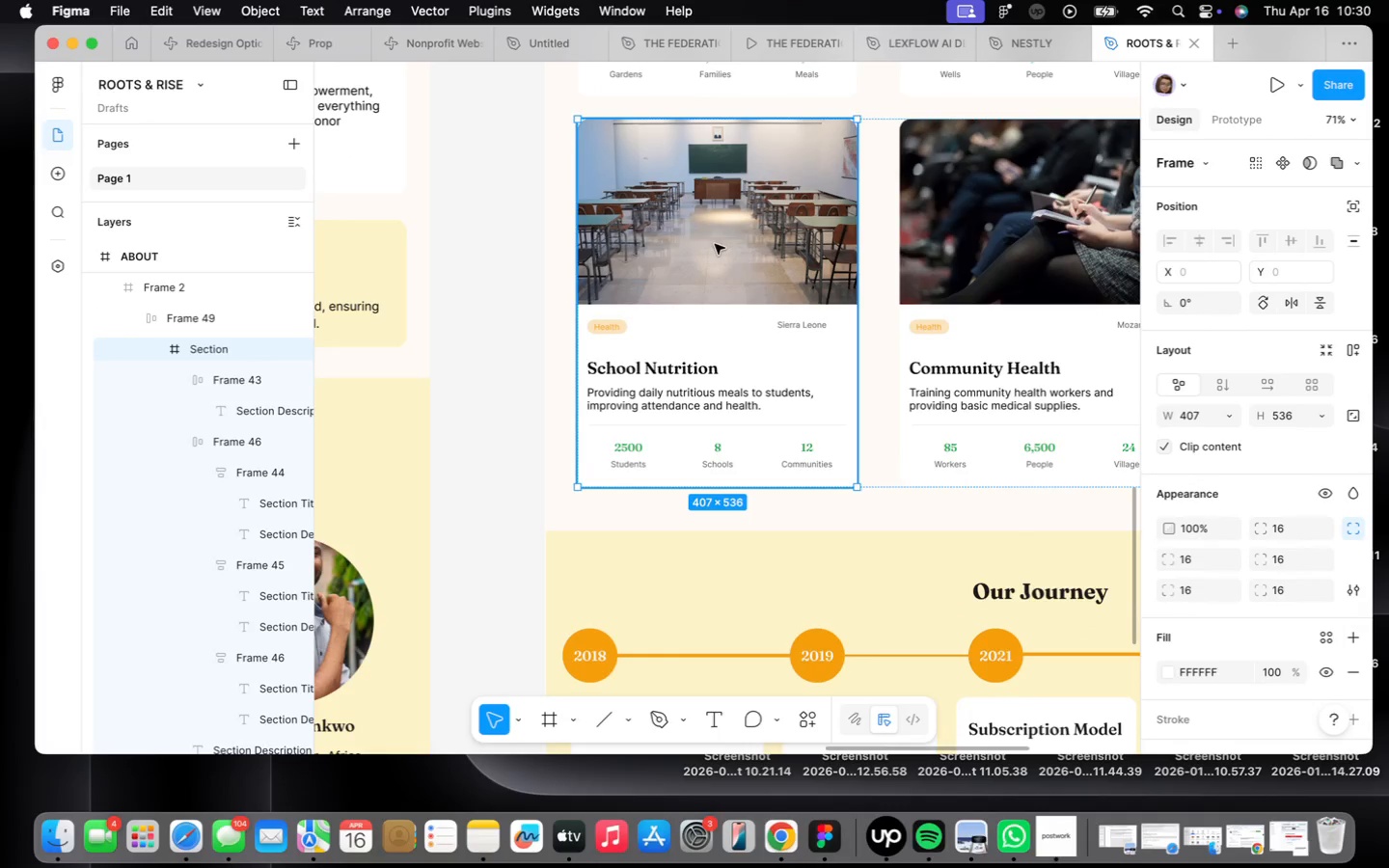 
triple_click([715, 244])
 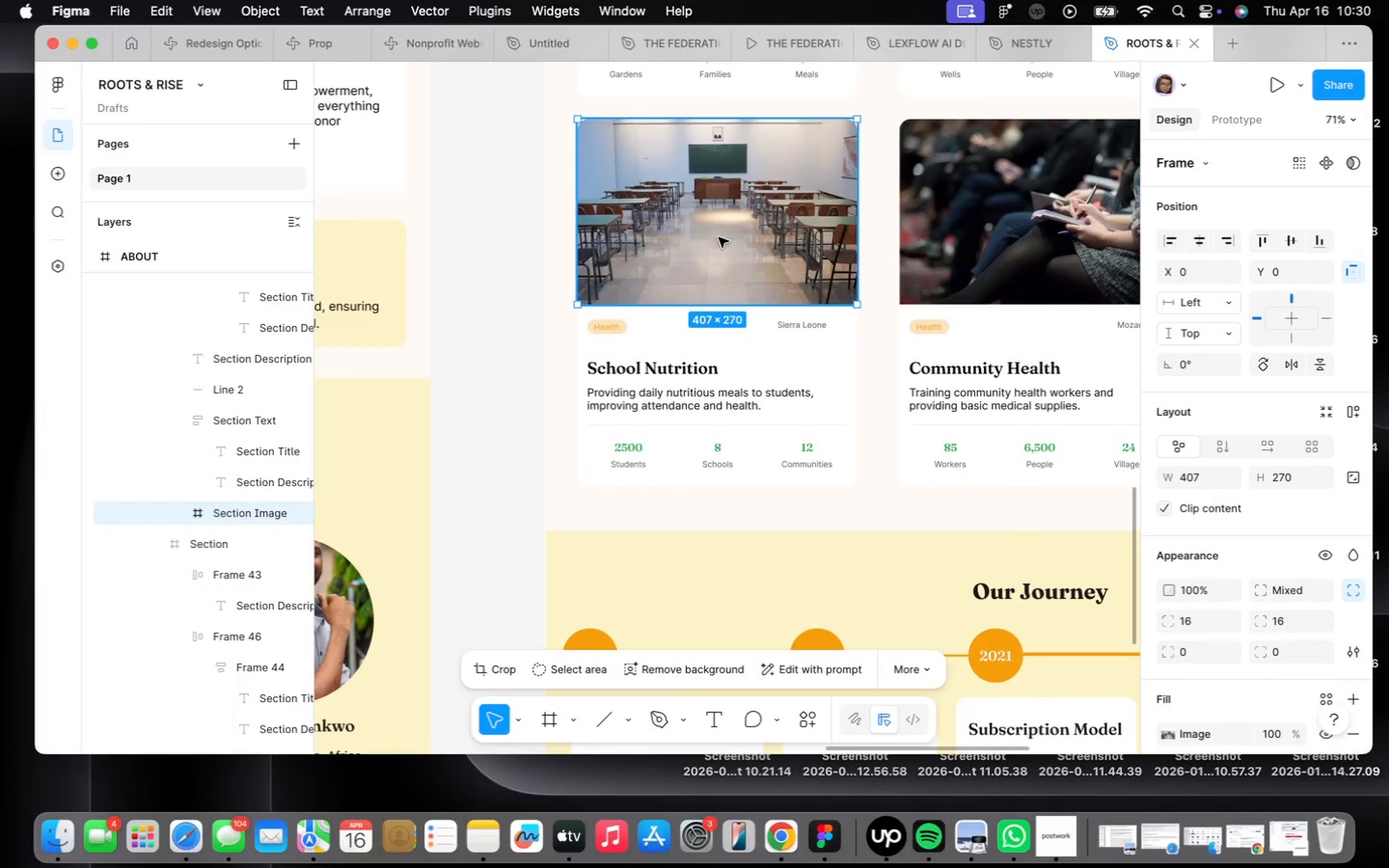 
right_click([719, 237])
 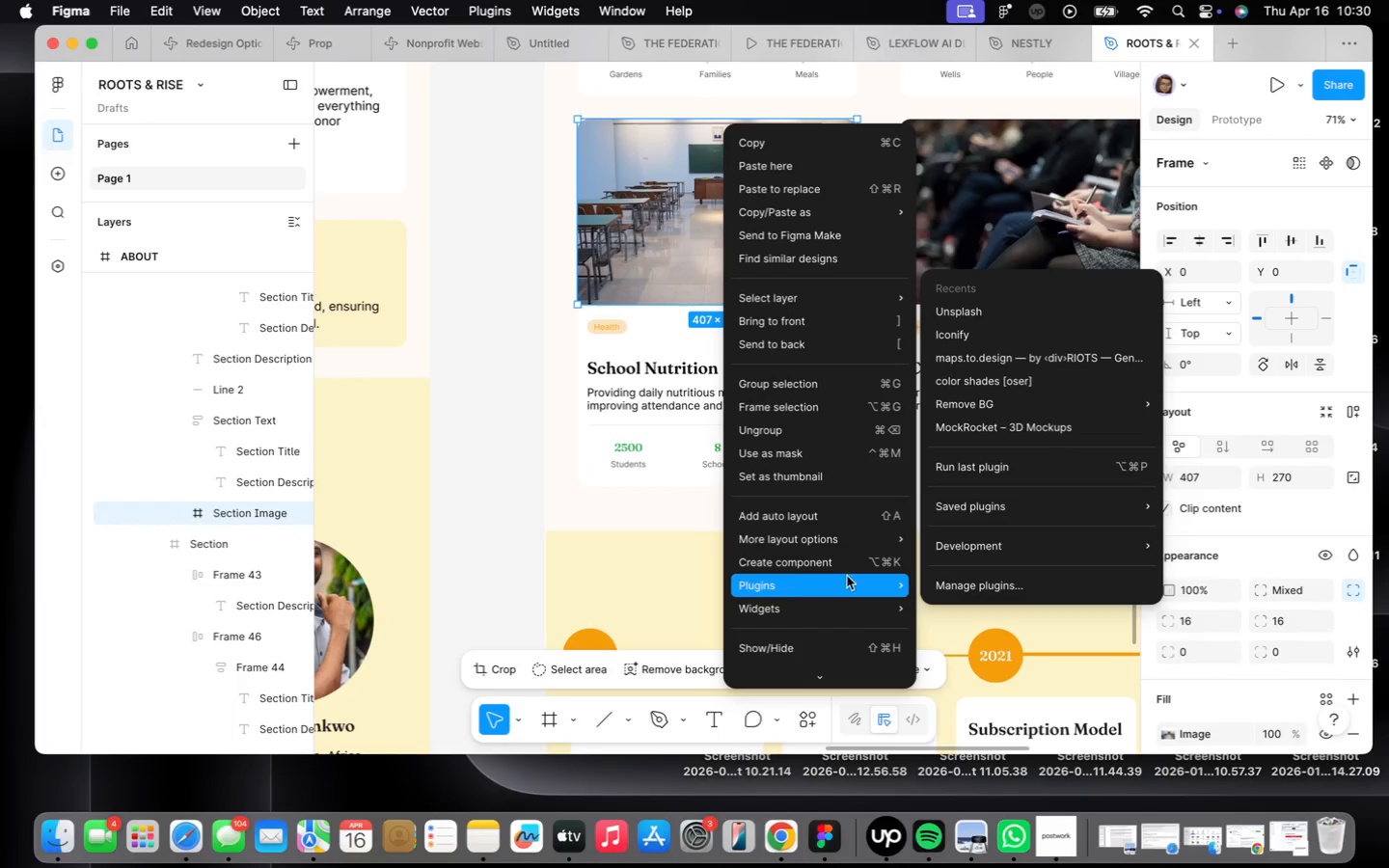 
left_click([967, 313])
 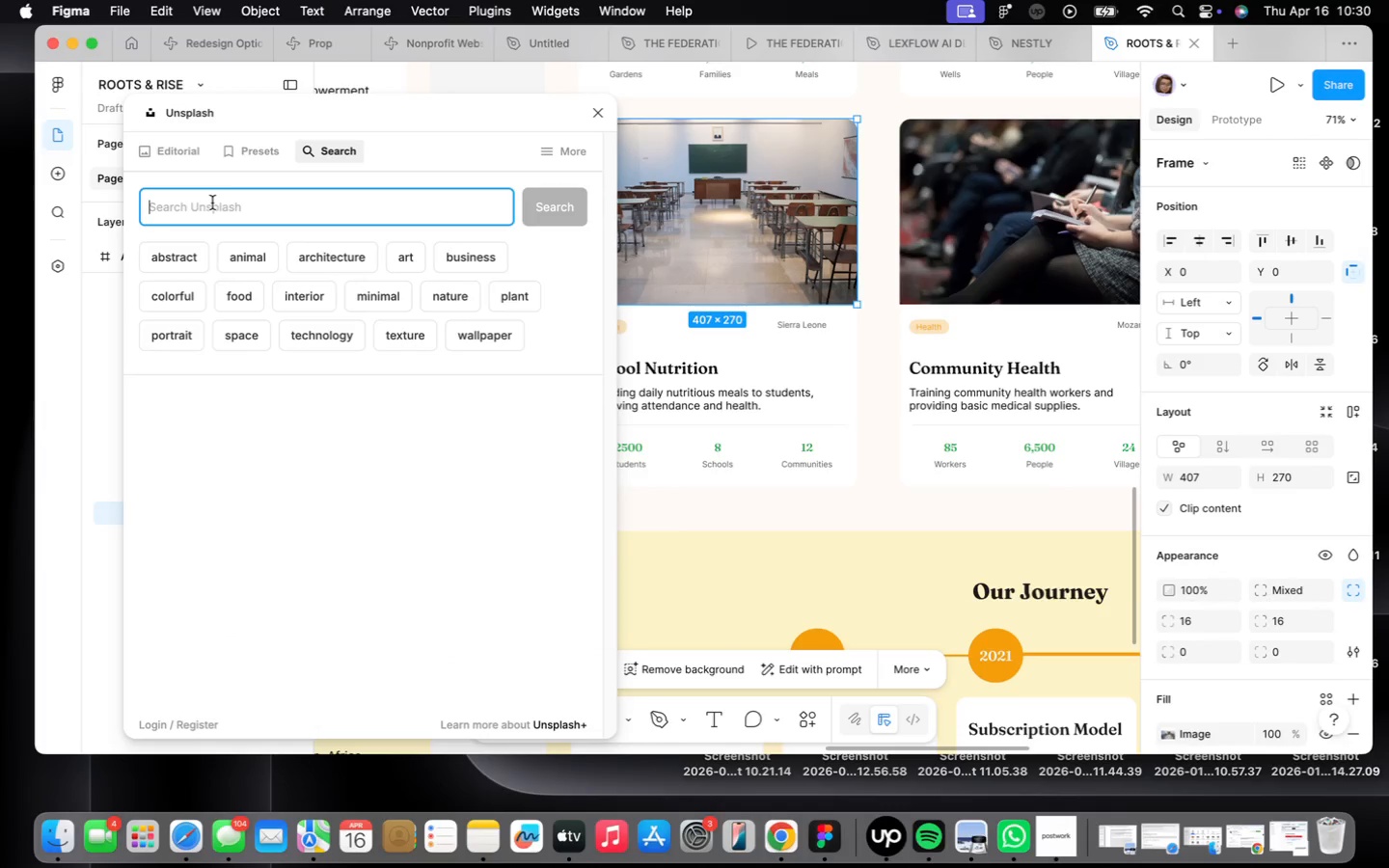 
type(nutrition)
 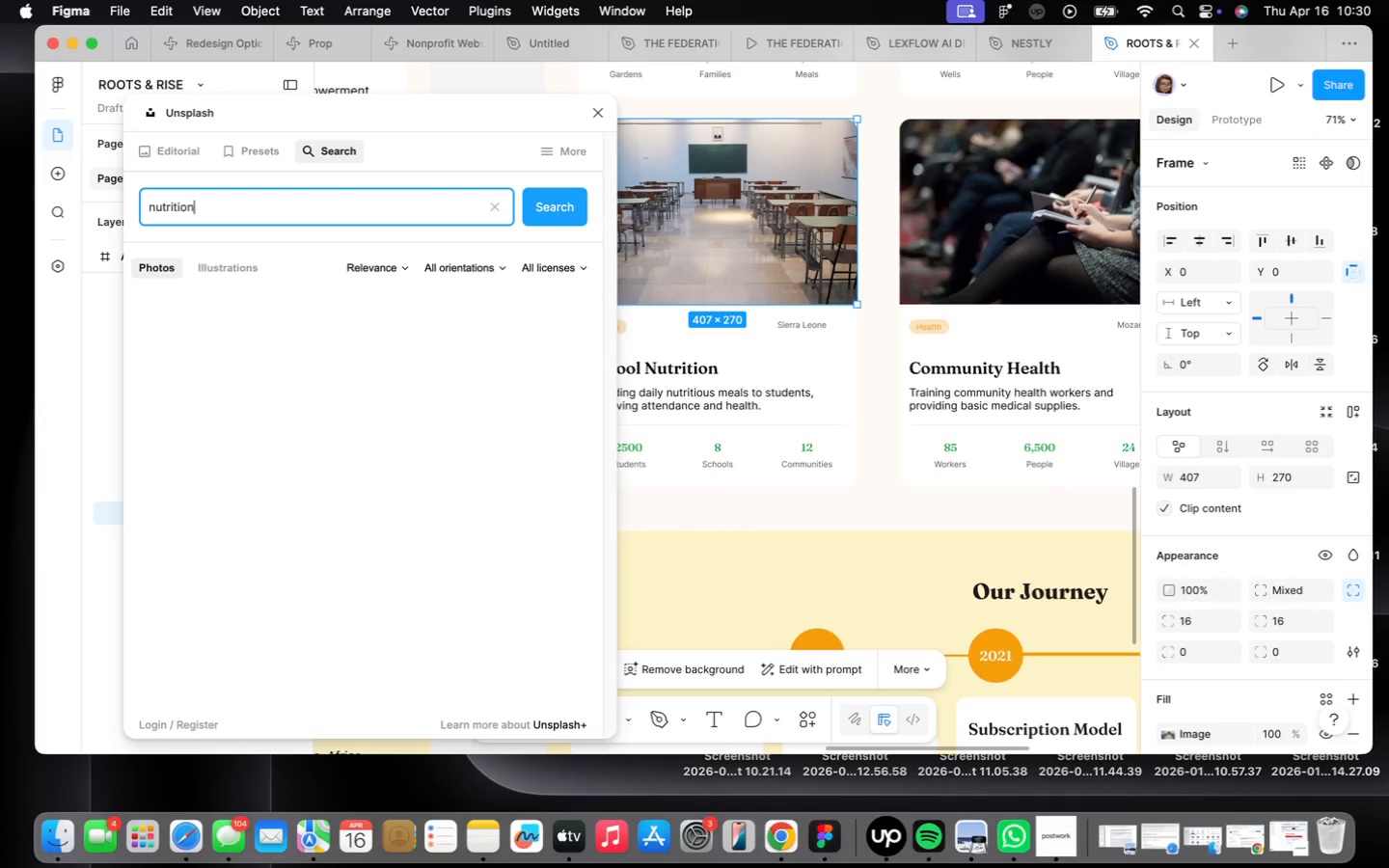 
key(Enter)
 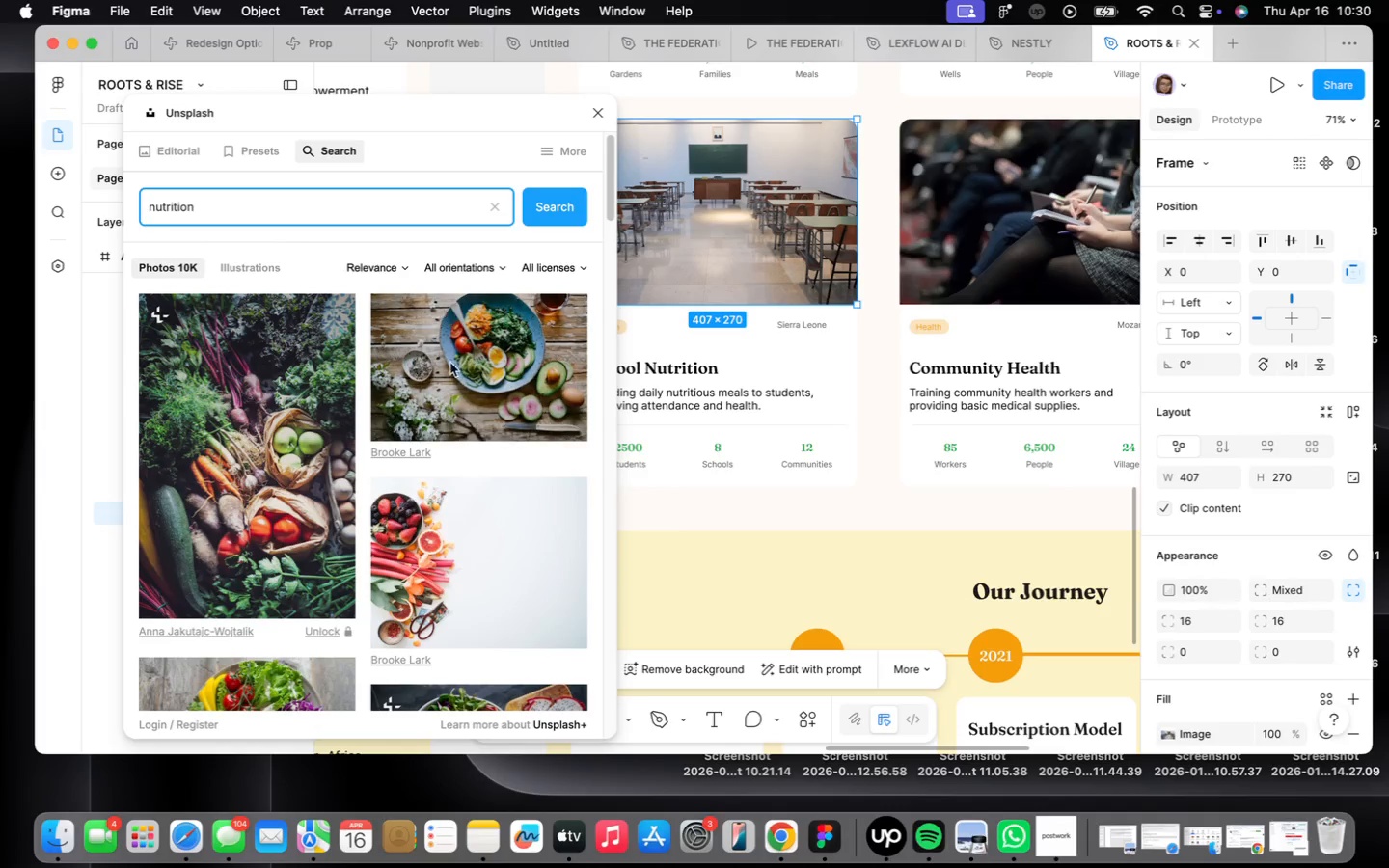 
scroll: coordinate [164, 373], scroll_direction: down, amount: 30.0
 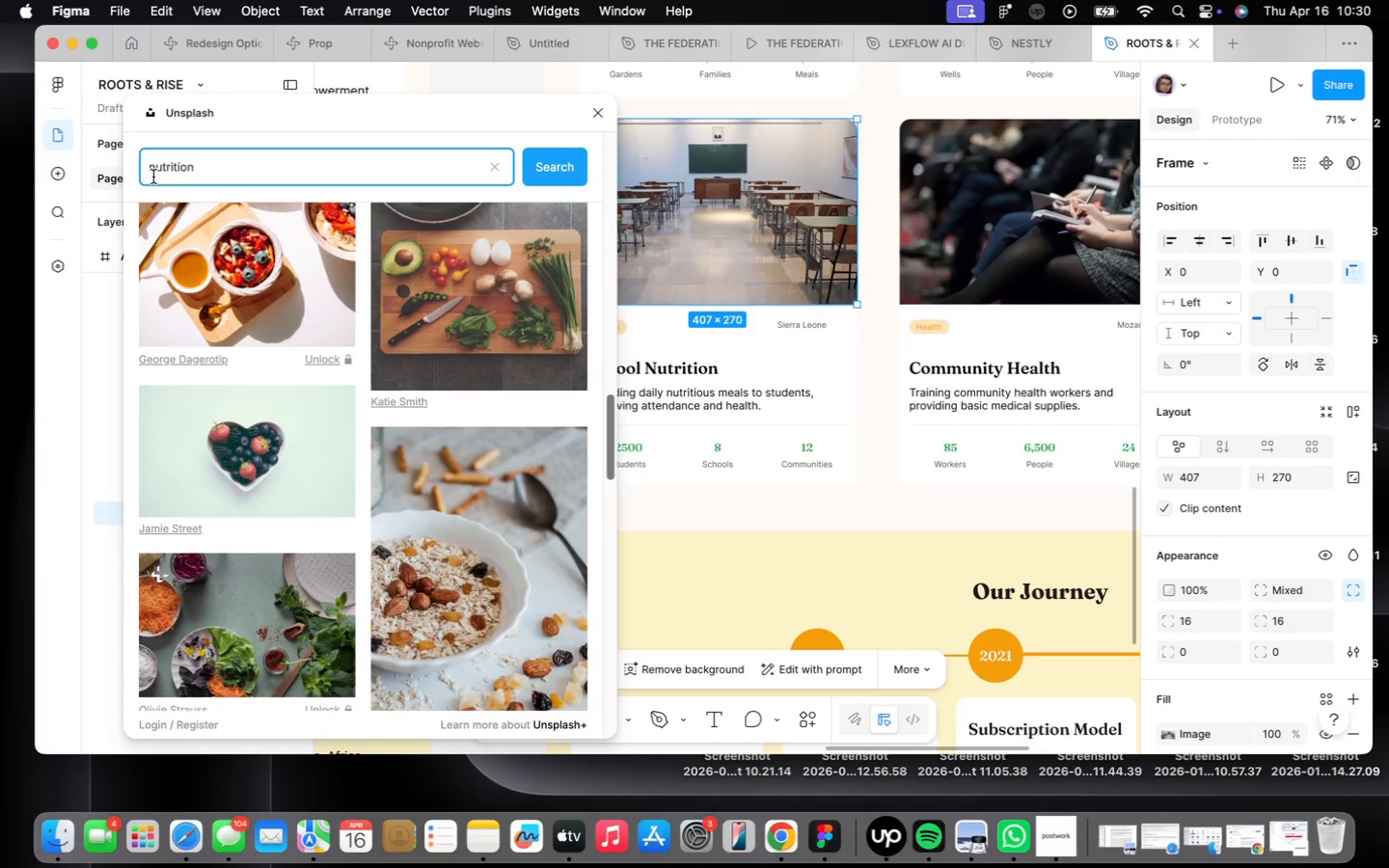 
left_click([151, 174])
 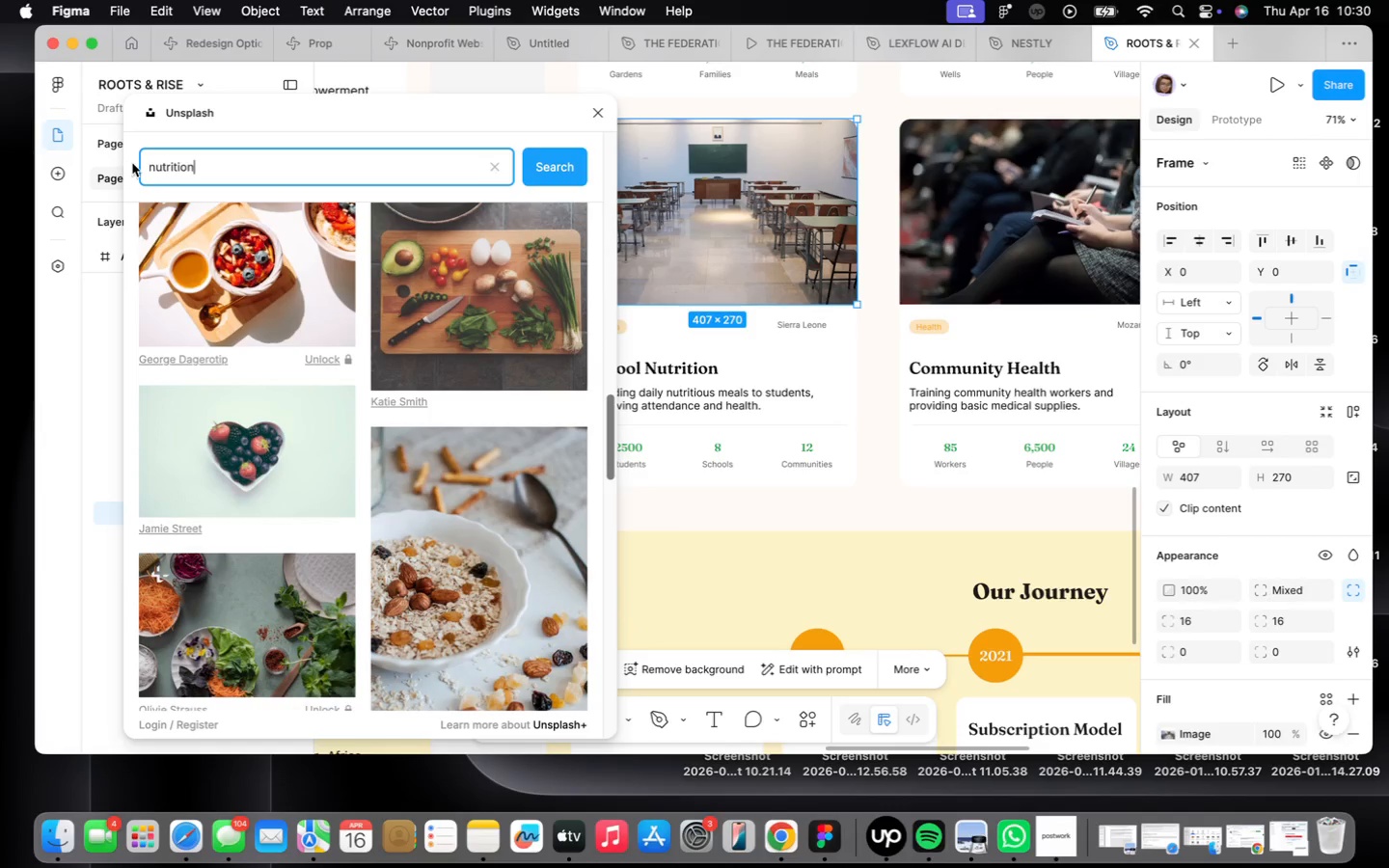 
left_click([150, 165])
 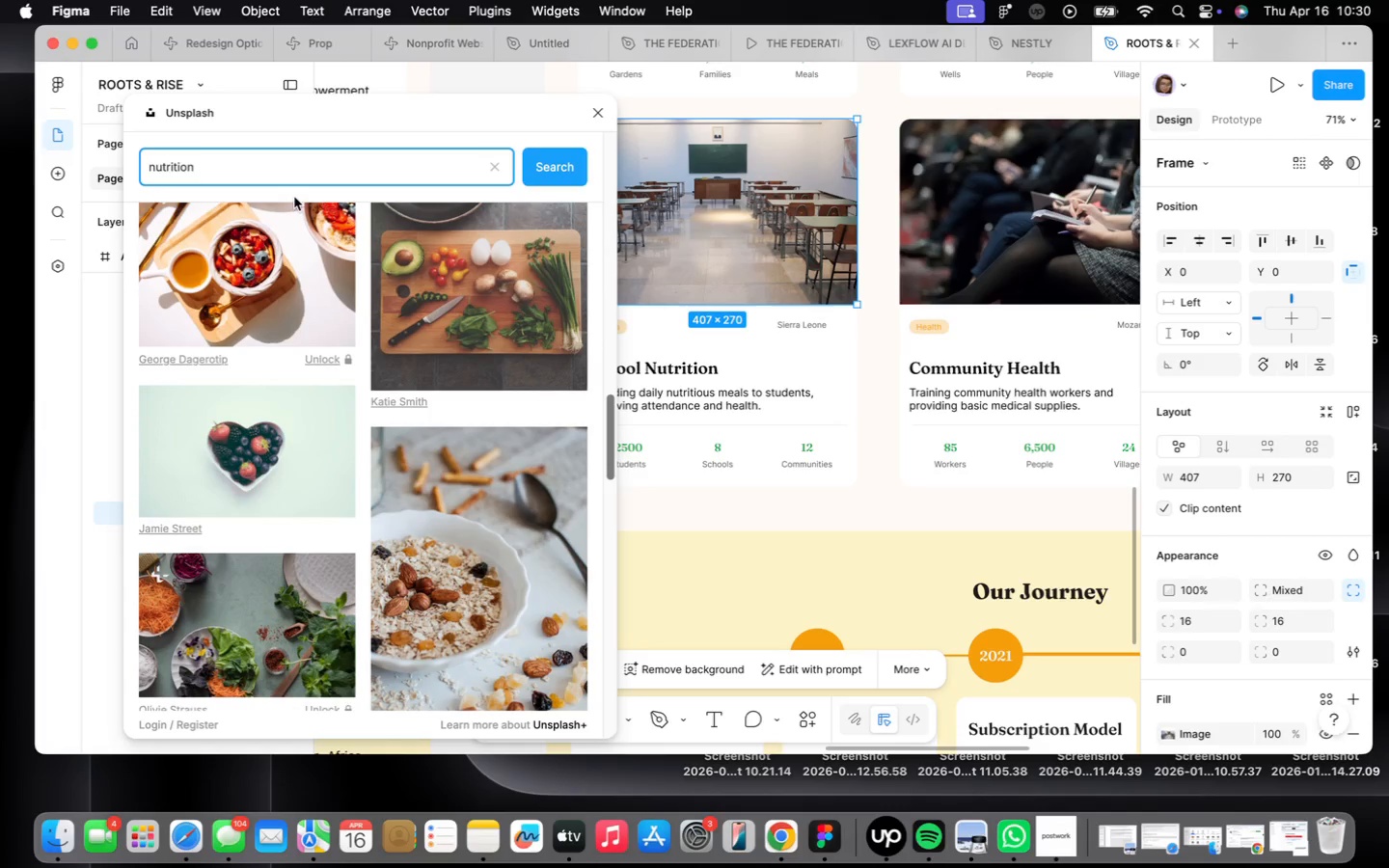 
type(africa )
 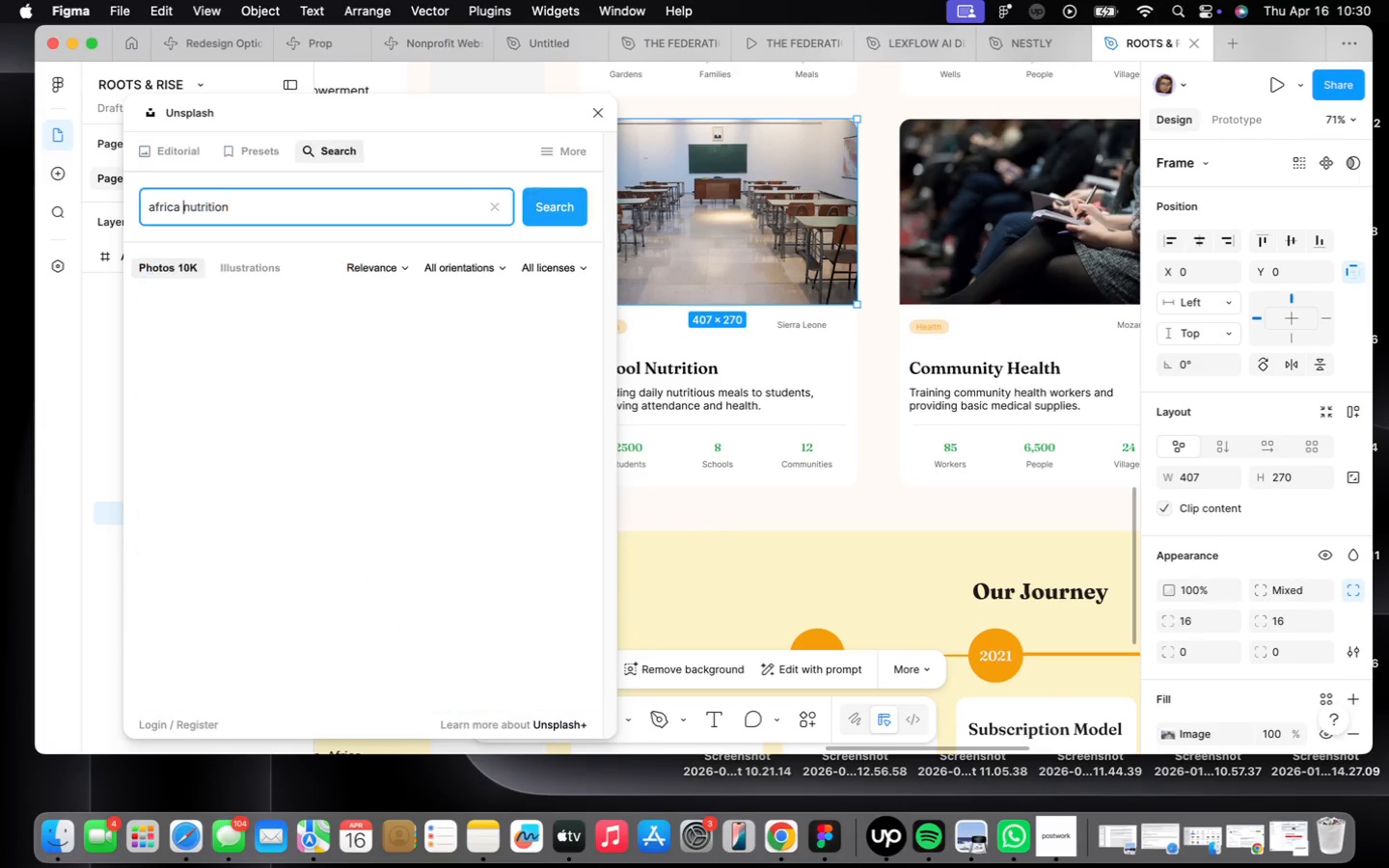 
key(Enter)
 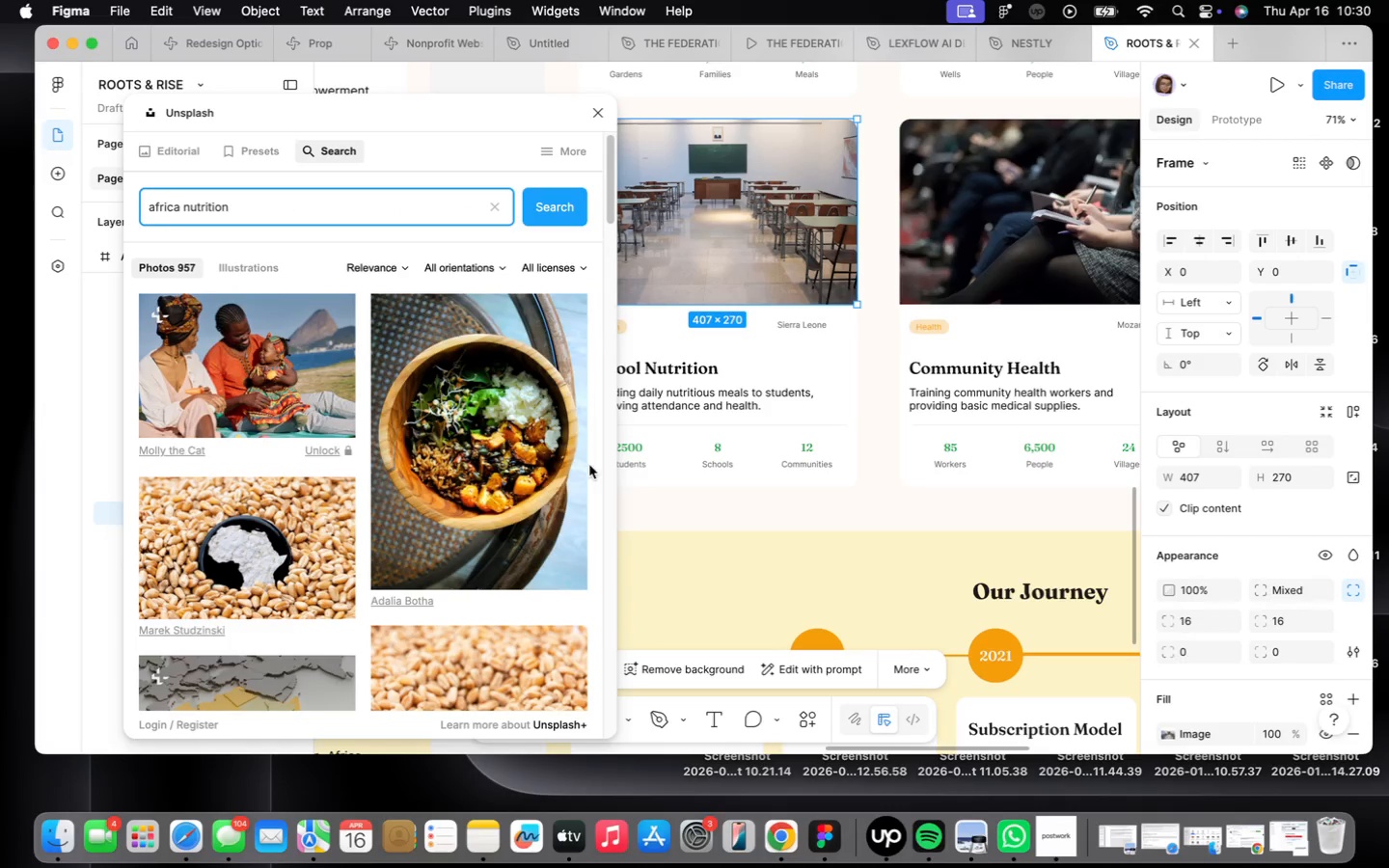 
scroll: coordinate [512, 521], scroll_direction: down, amount: 45.0
 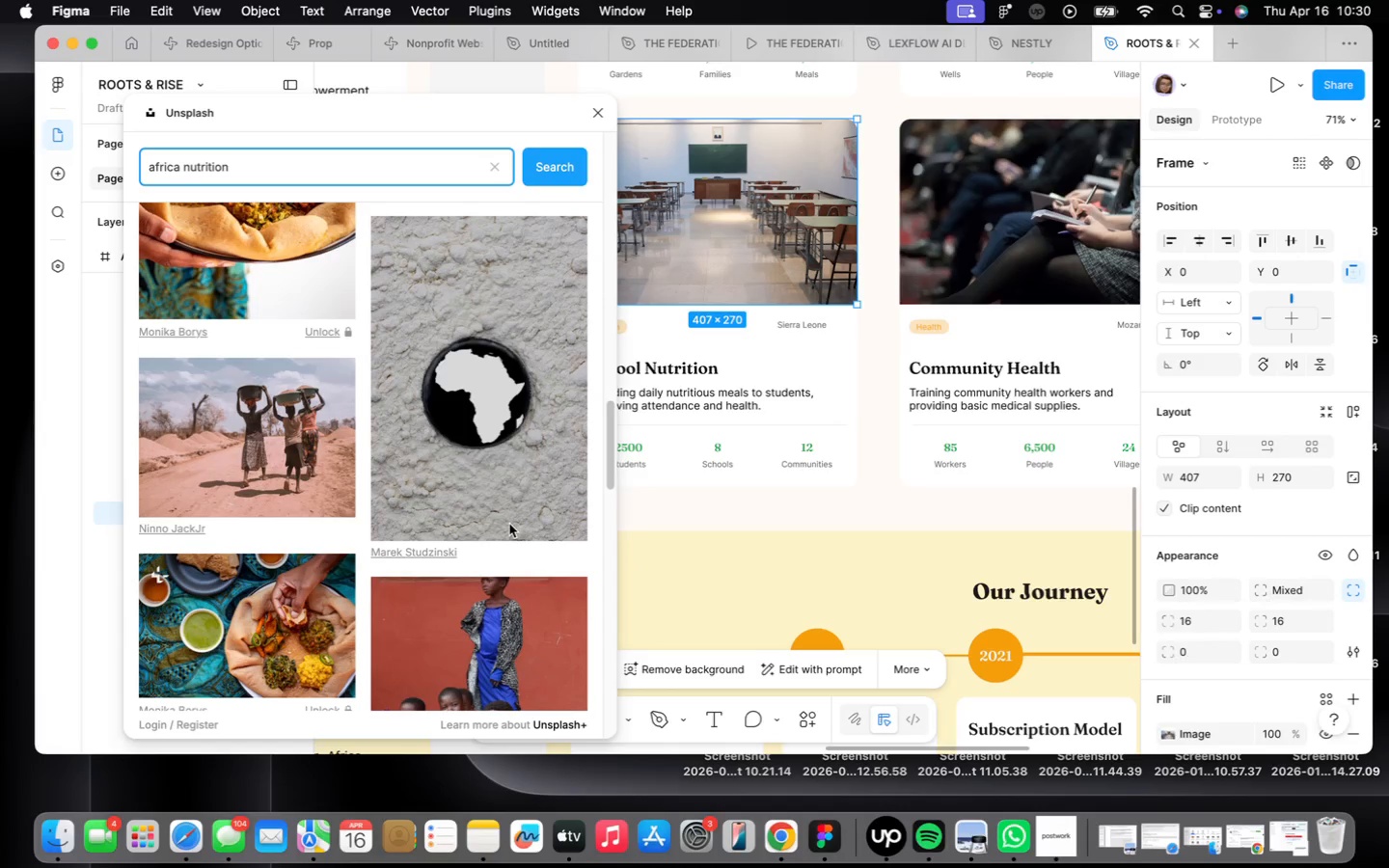 
scroll: coordinate [469, 529], scroll_direction: down, amount: 33.0
 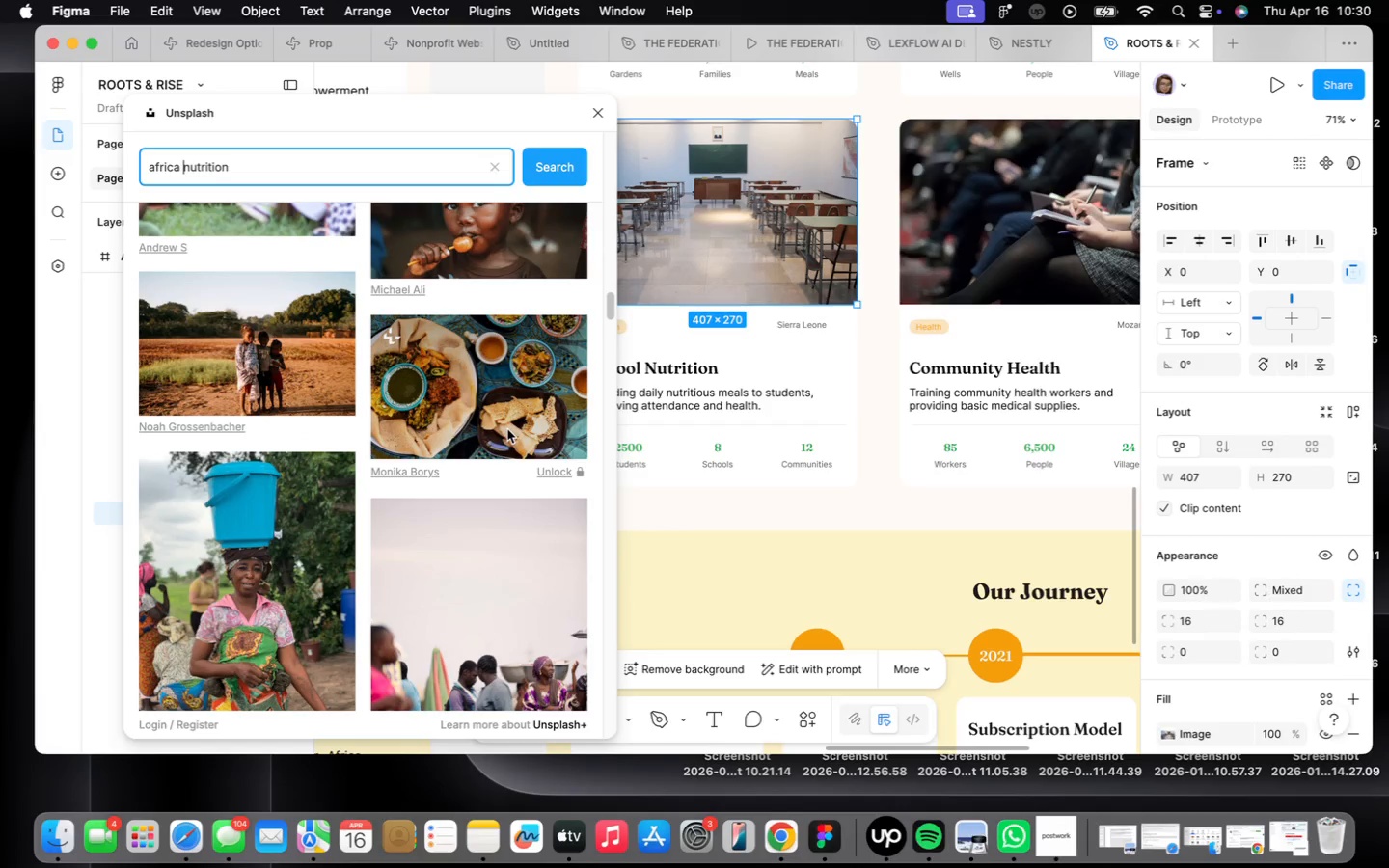 
scroll: coordinate [491, 482], scroll_direction: up, amount: 17.0
 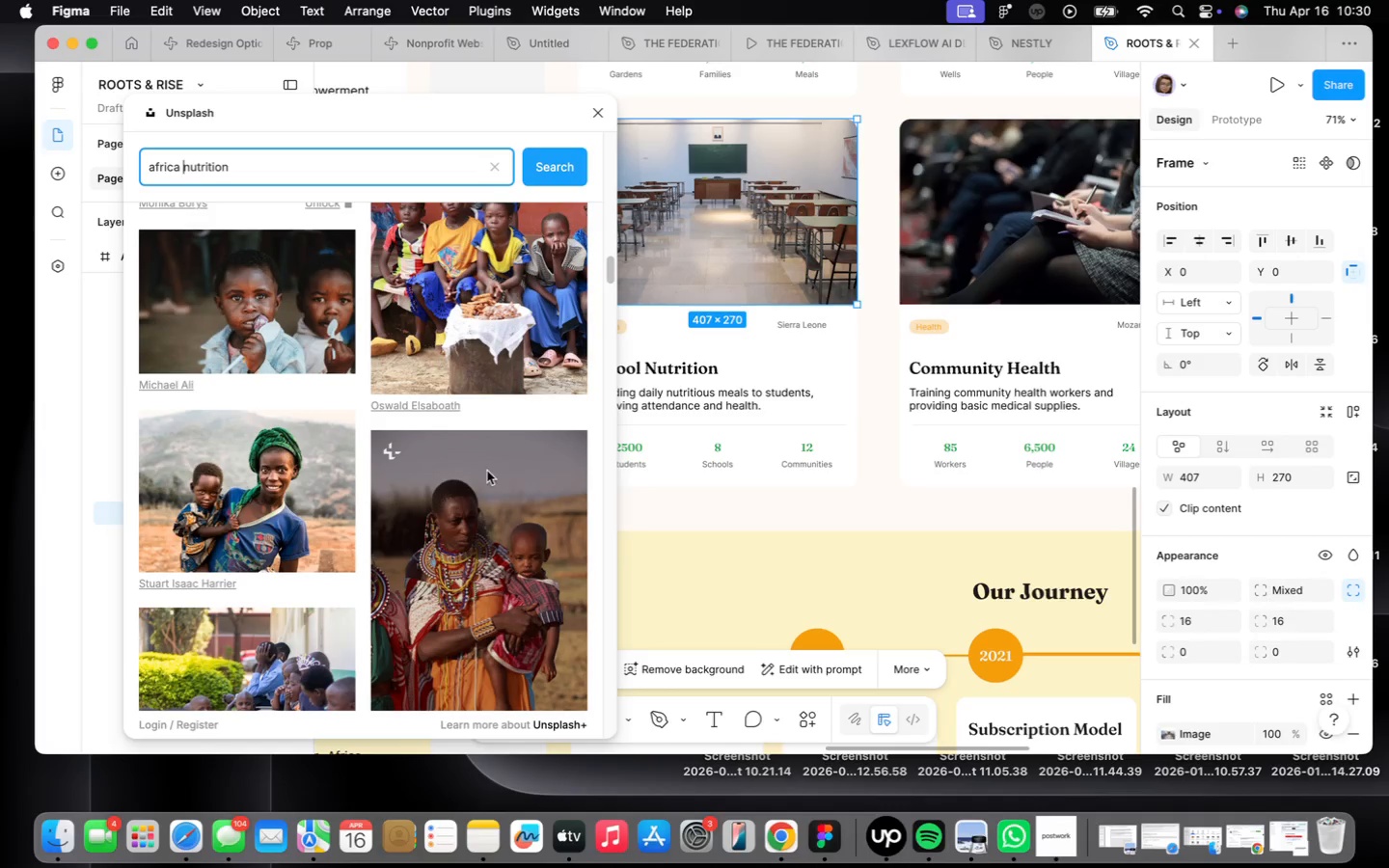 
scroll: coordinate [490, 472], scroll_direction: down, amount: 5.0
 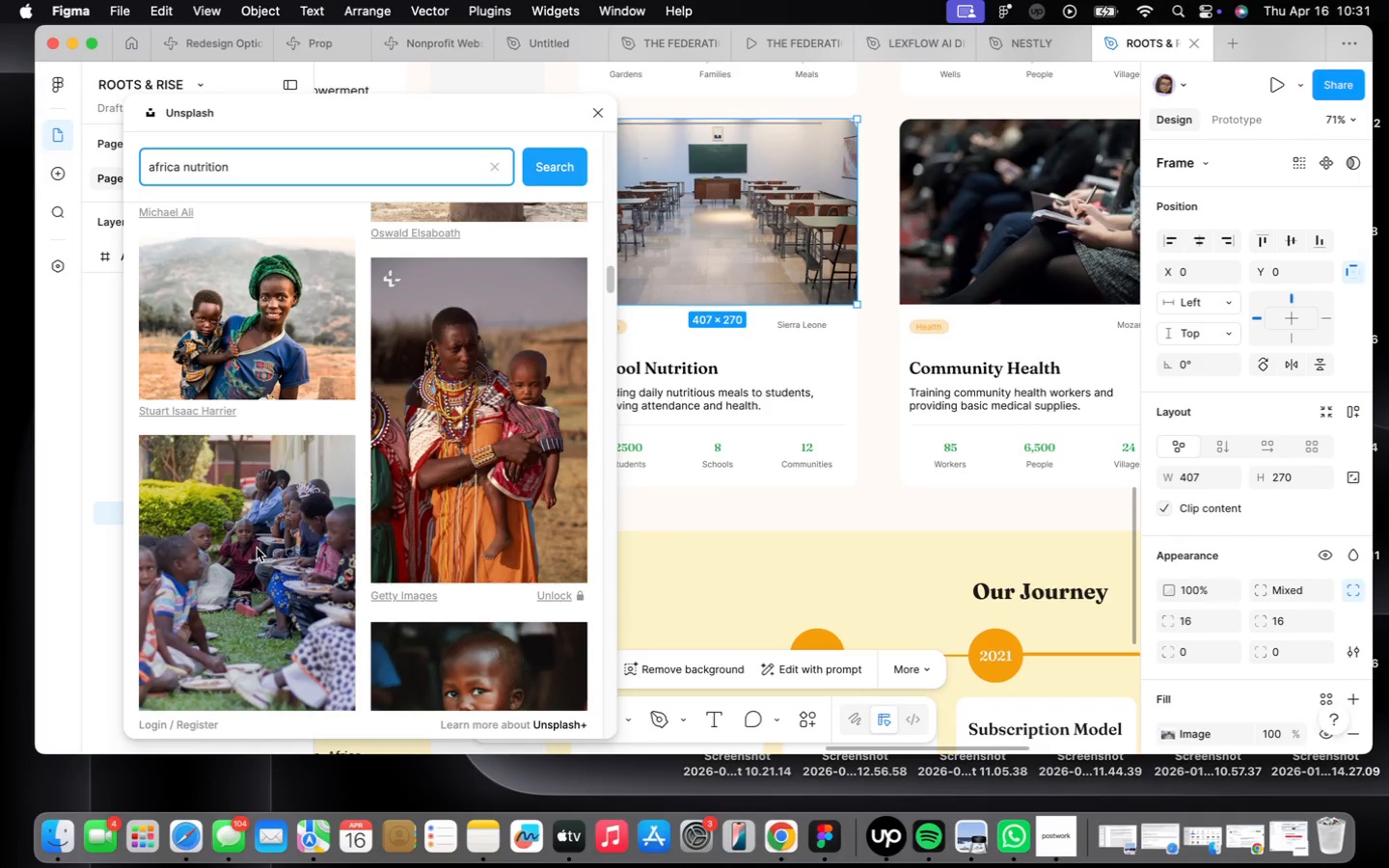 
left_click([257, 548])
 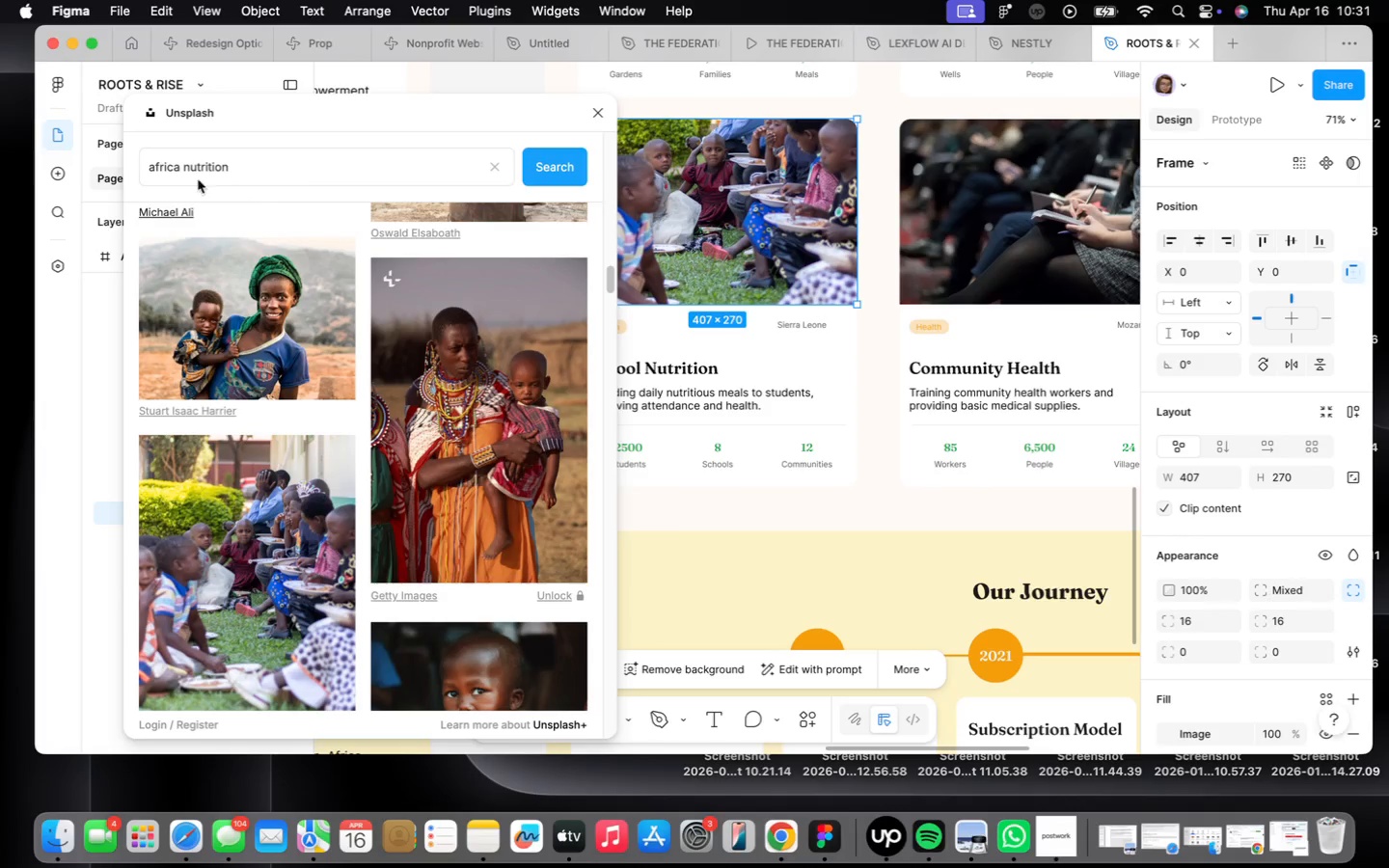 
wait(6.92)
 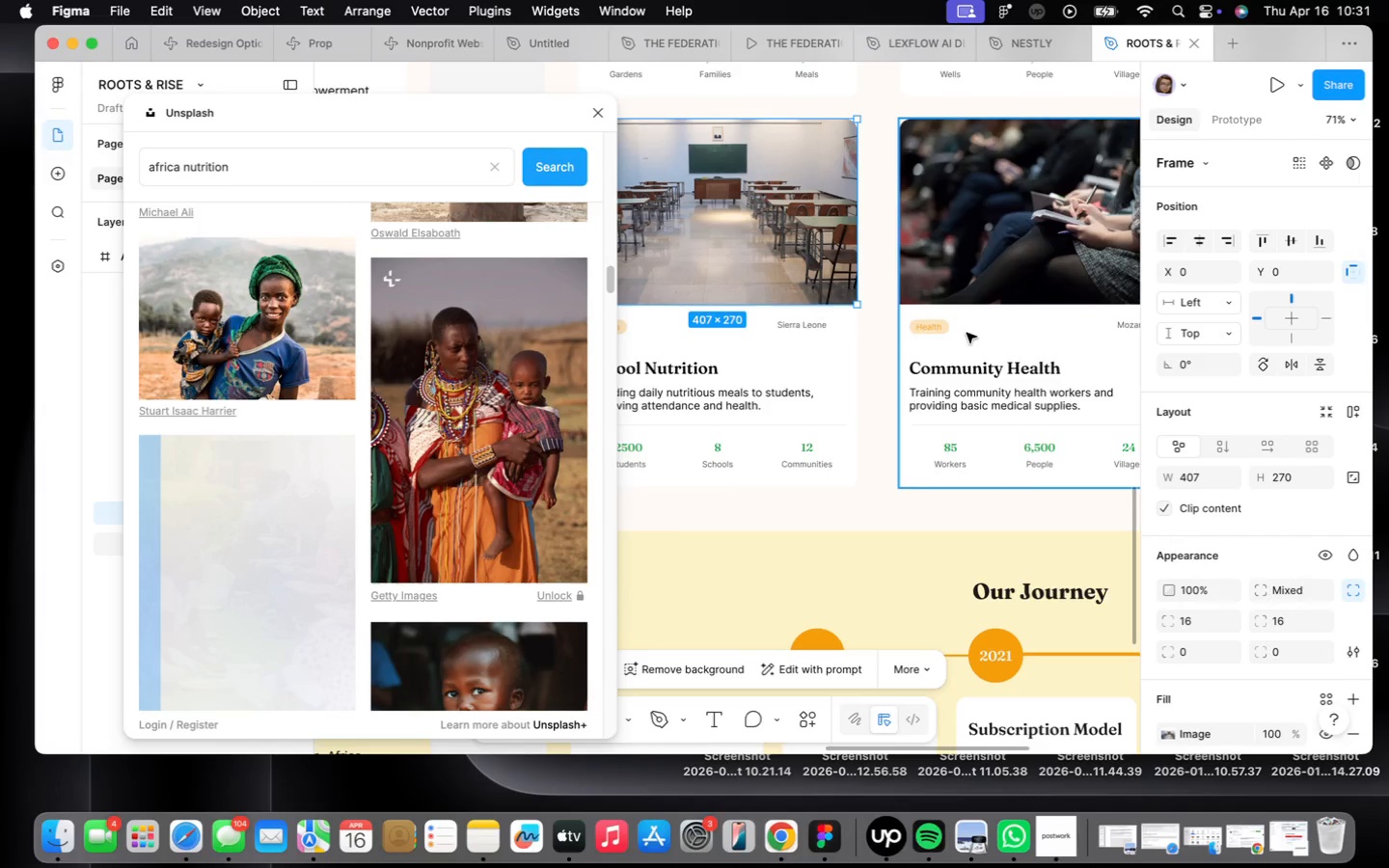 
double_click([170, 171])
 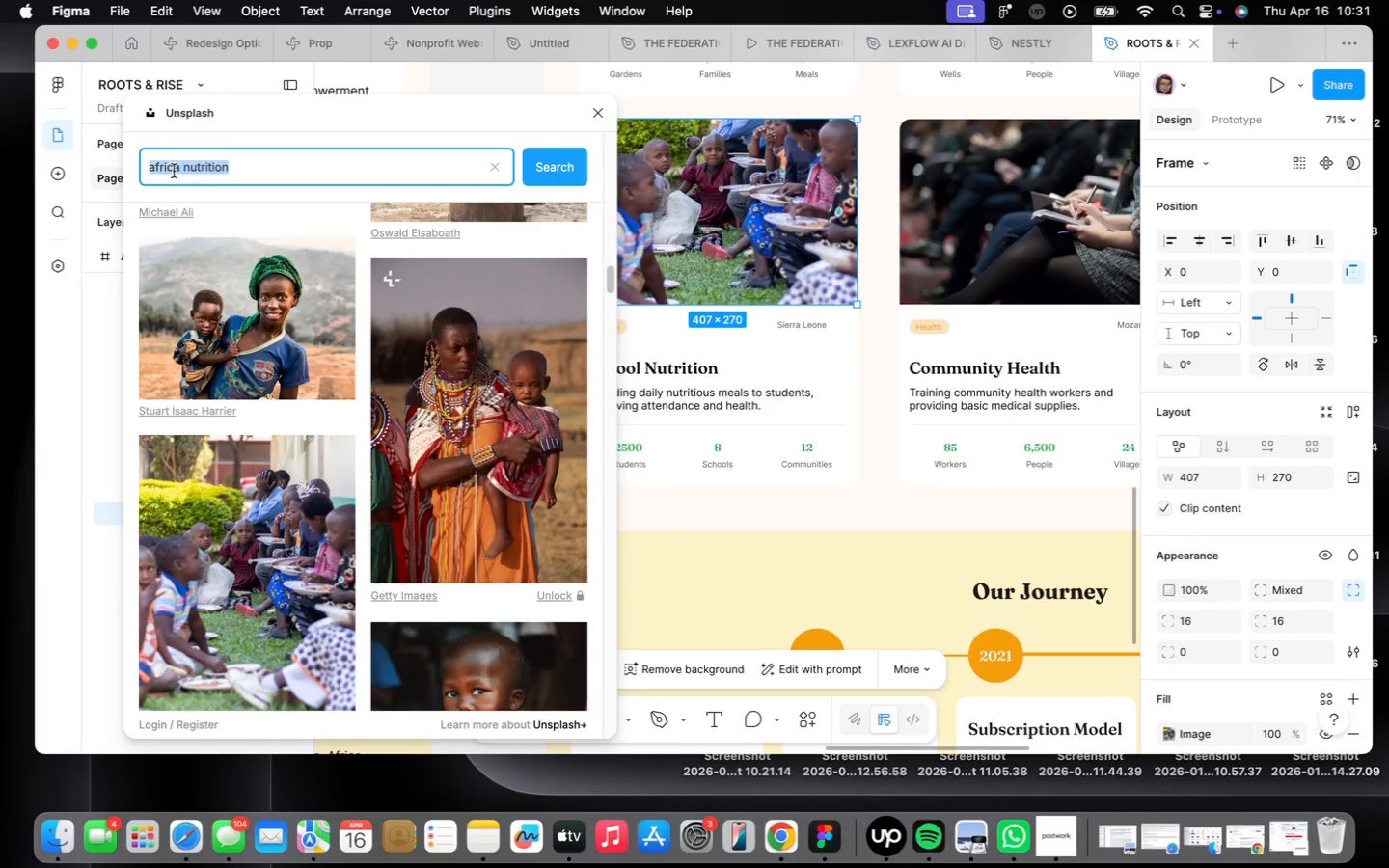 
type(community health)
 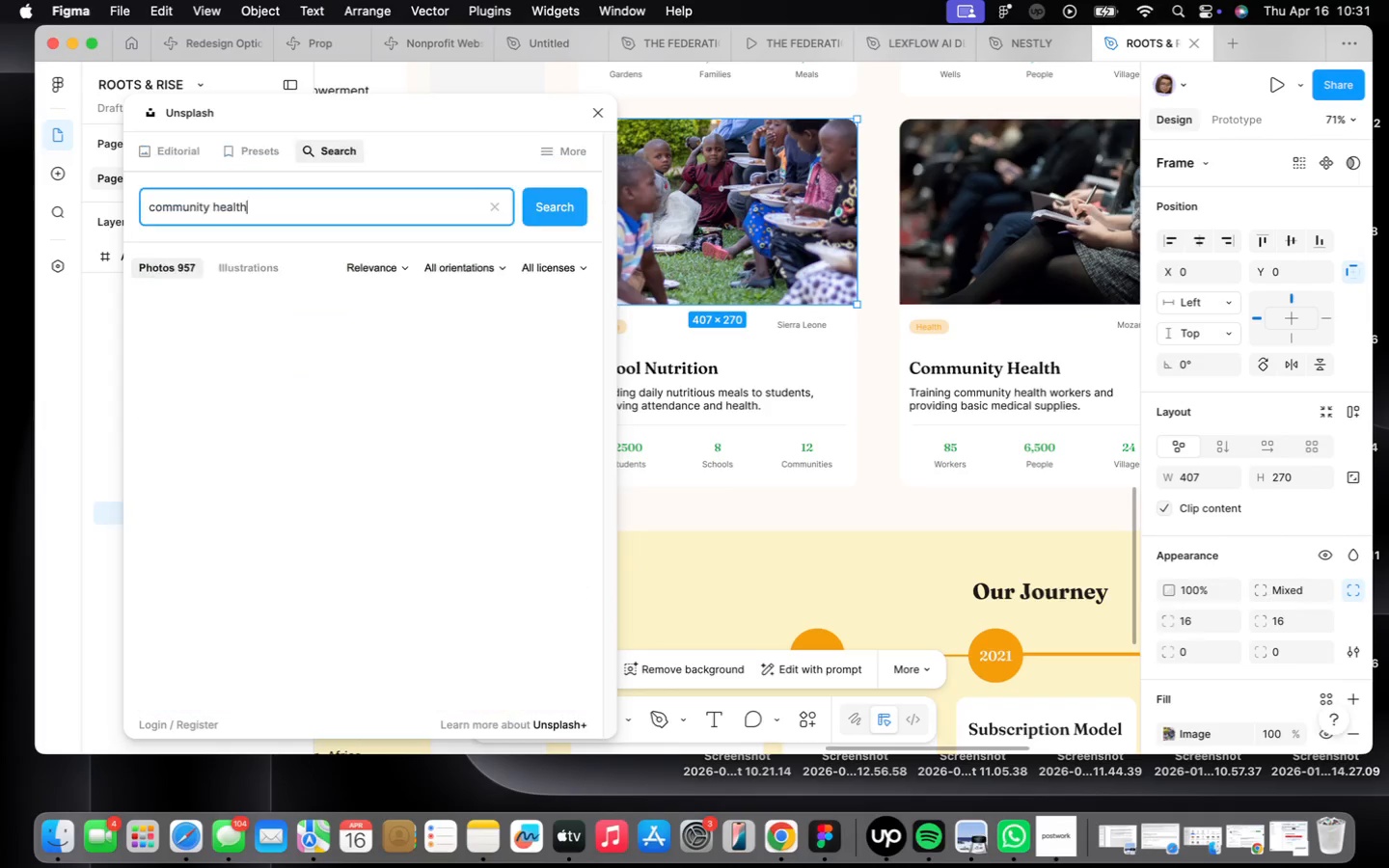 
key(Enter)
 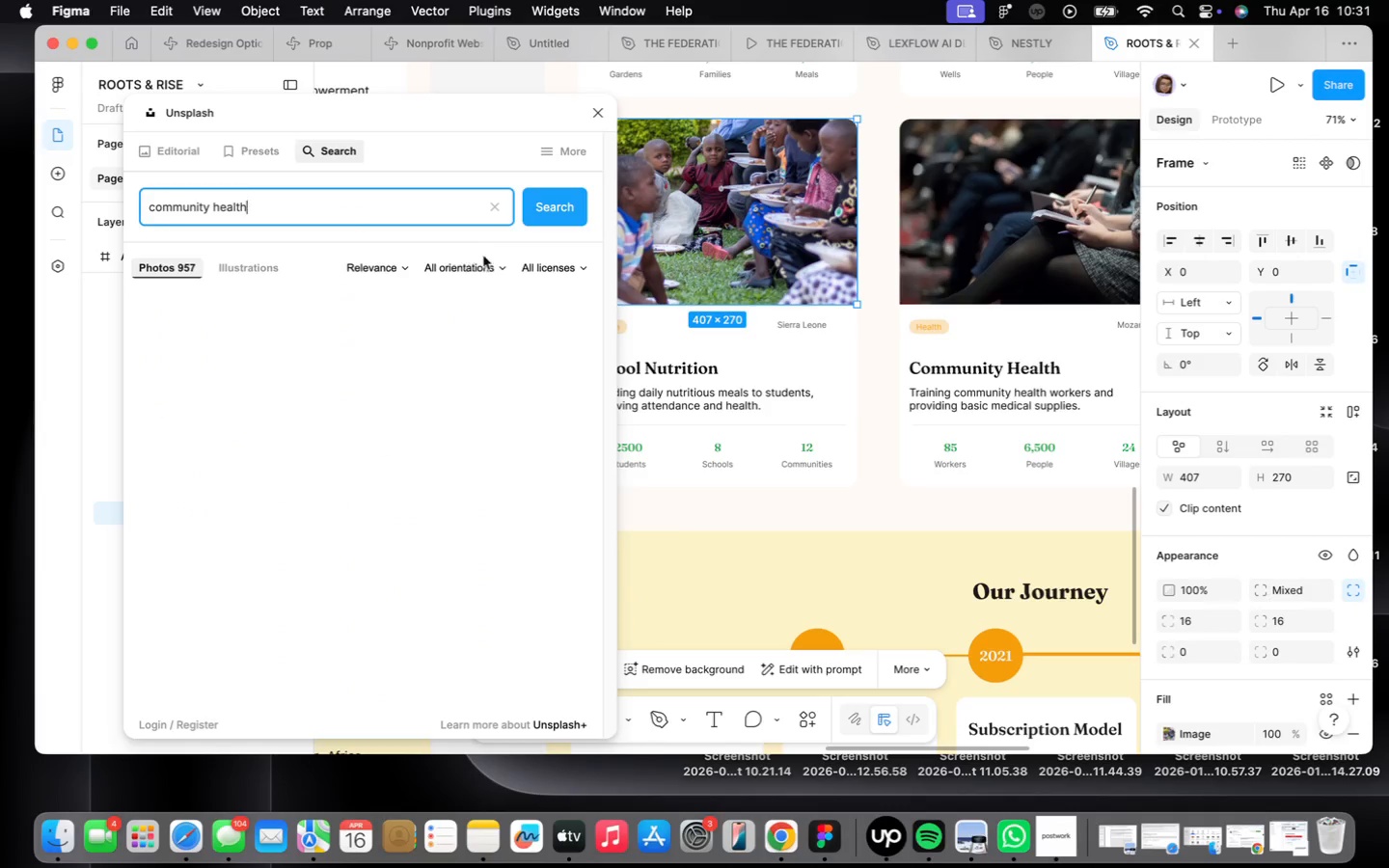 
double_click([1023, 265])
 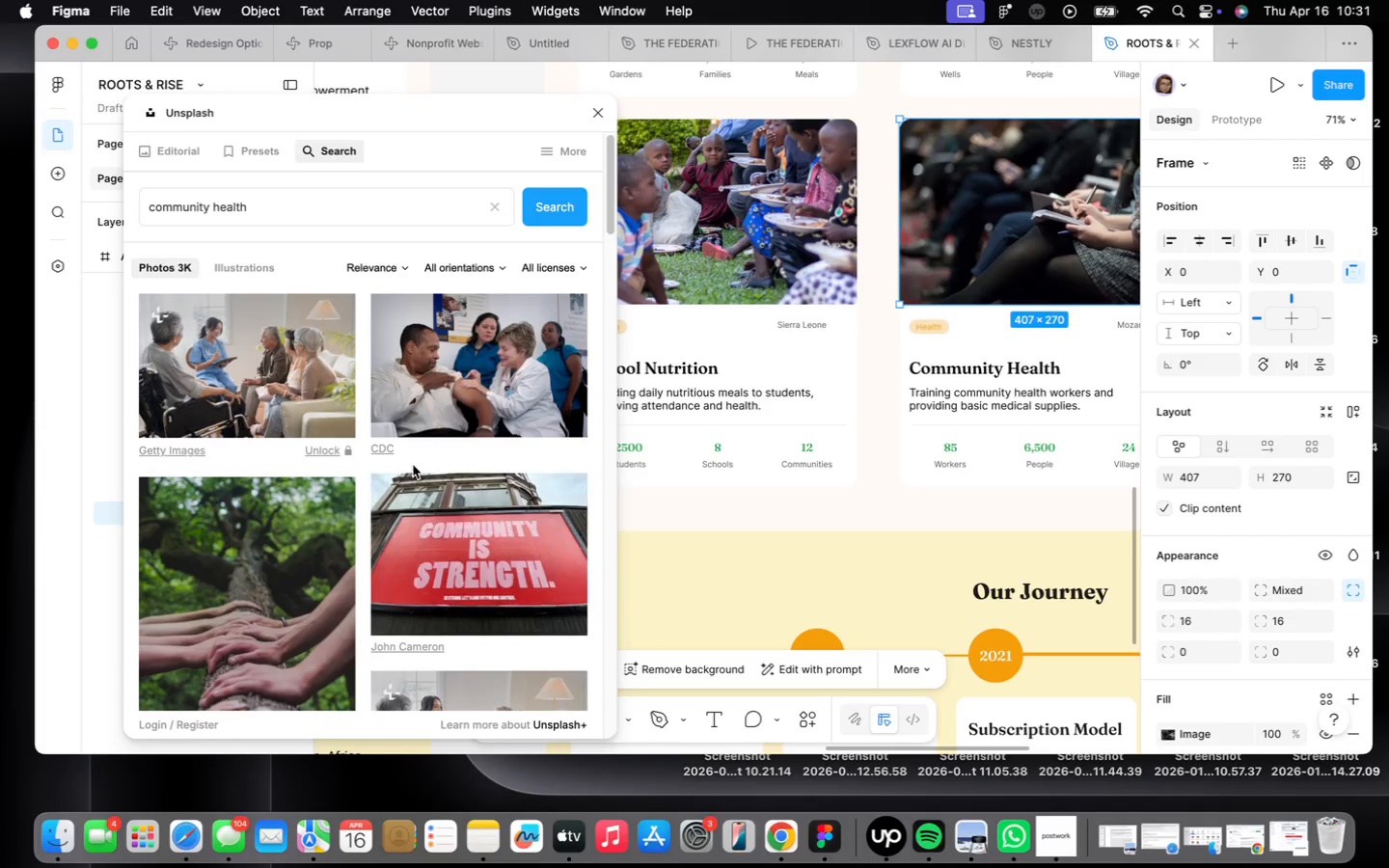 
left_click([474, 381])
 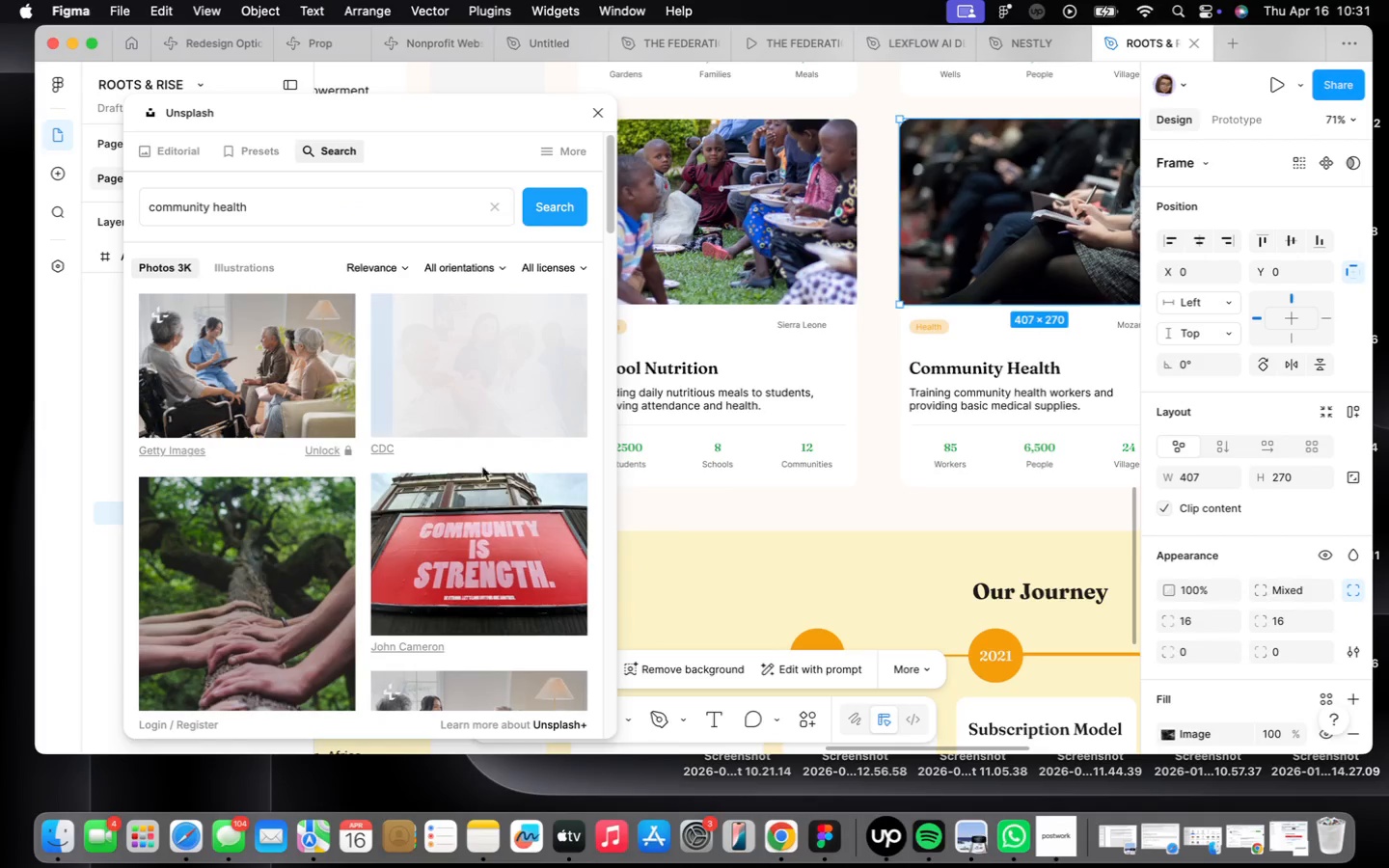 
scroll: coordinate [486, 463], scroll_direction: down, amount: 18.0
 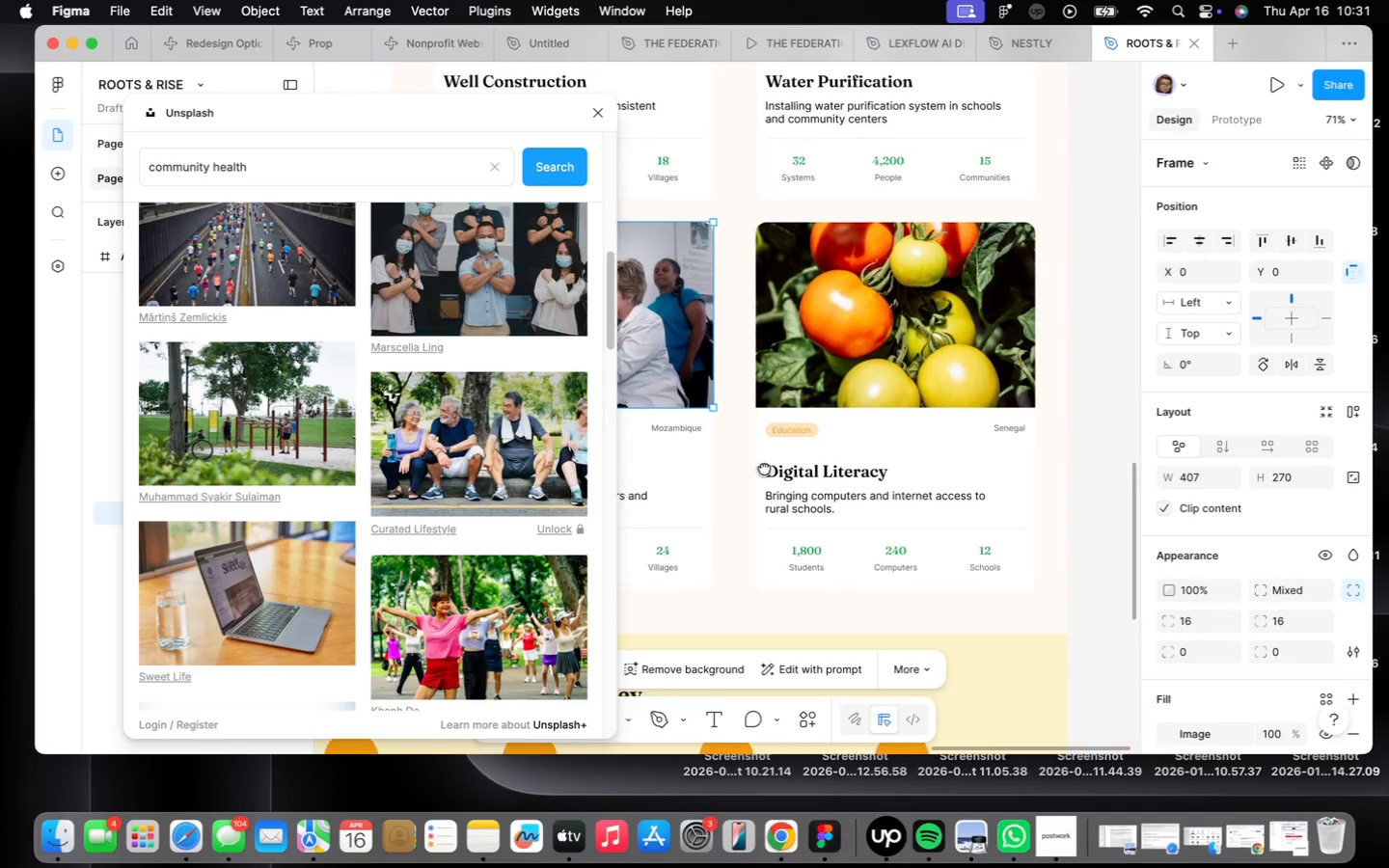 
double_click([880, 308])
 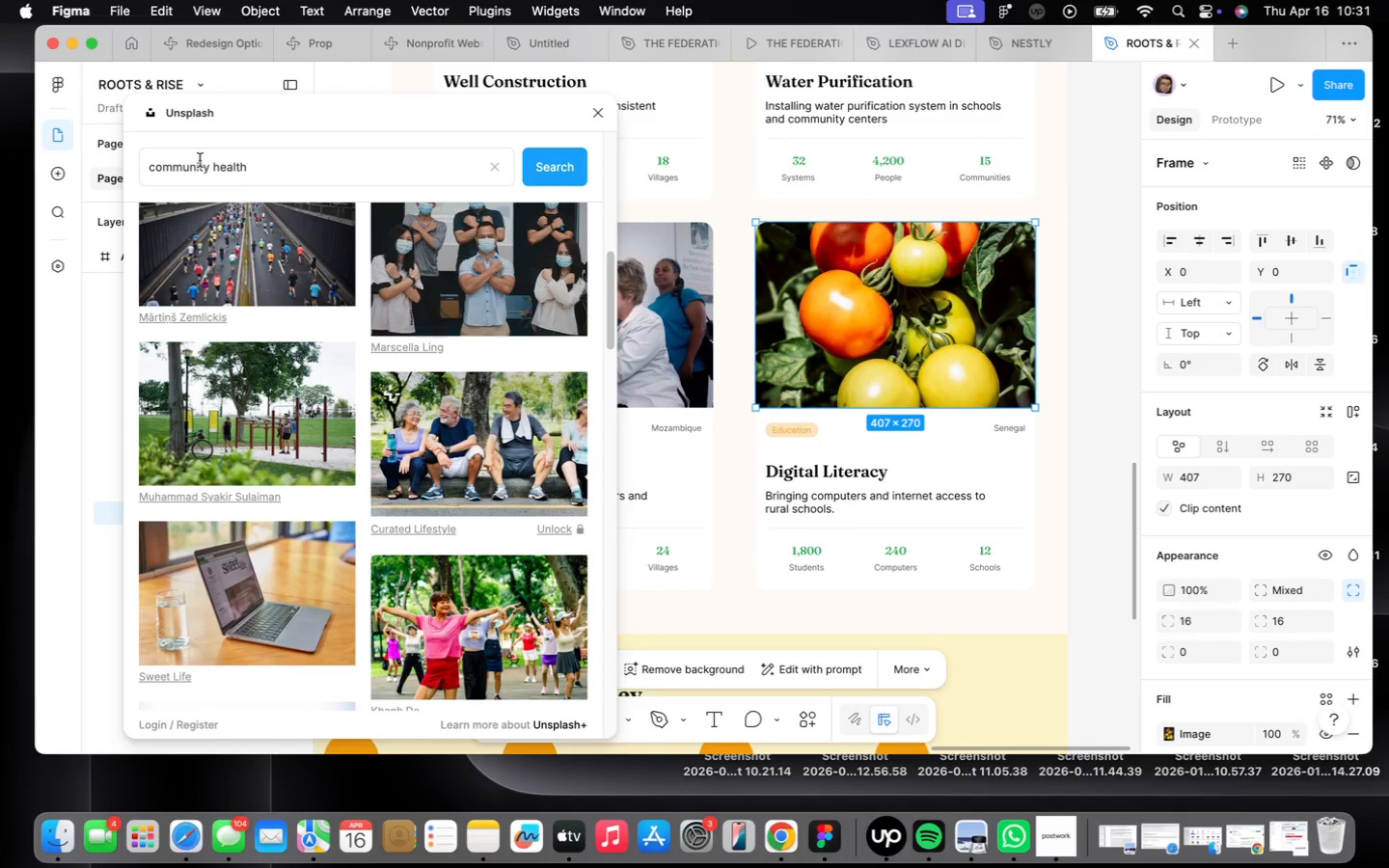 
left_click([171, 162])
 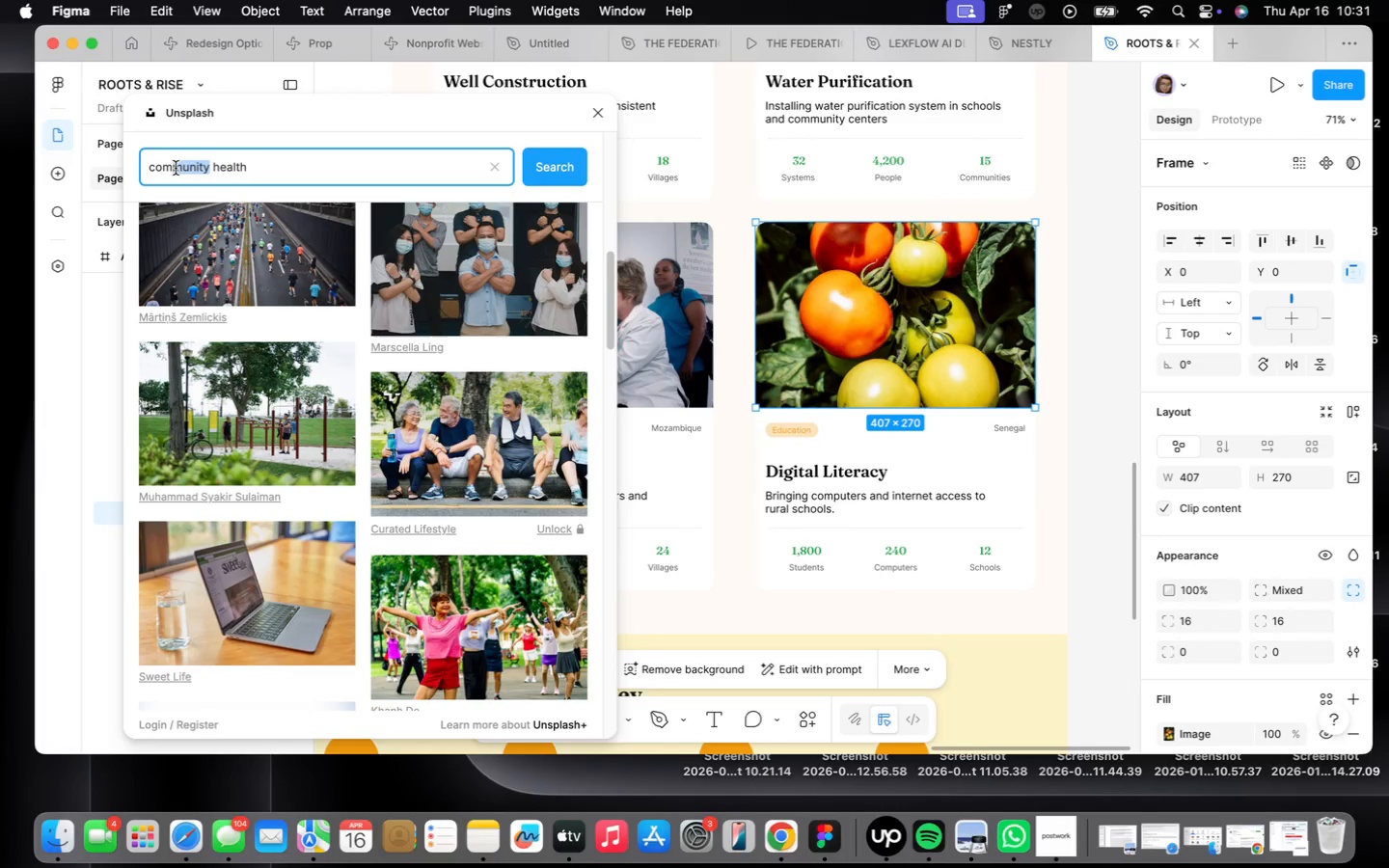 
triple_click([177, 166])
 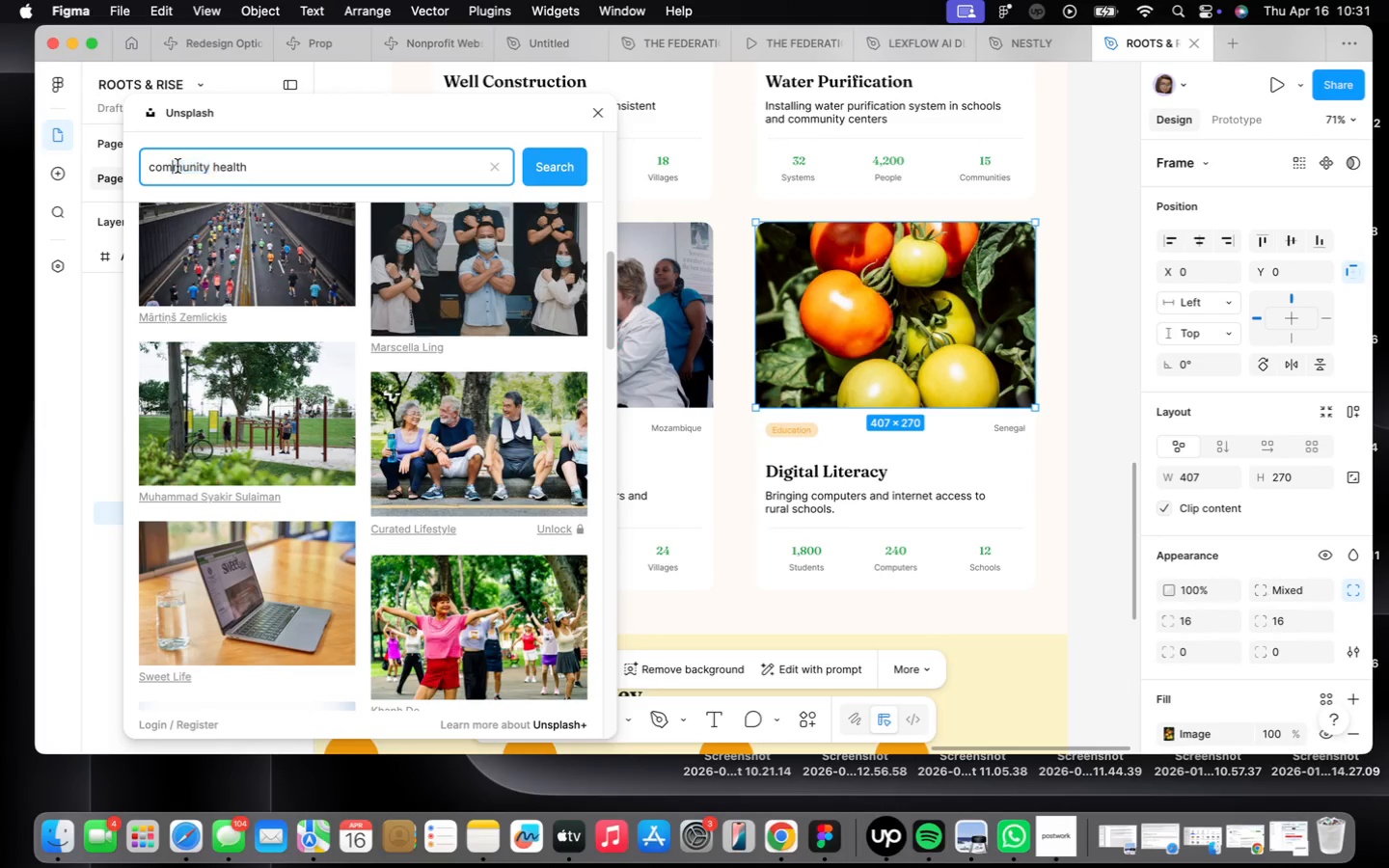 
triple_click([177, 166])
 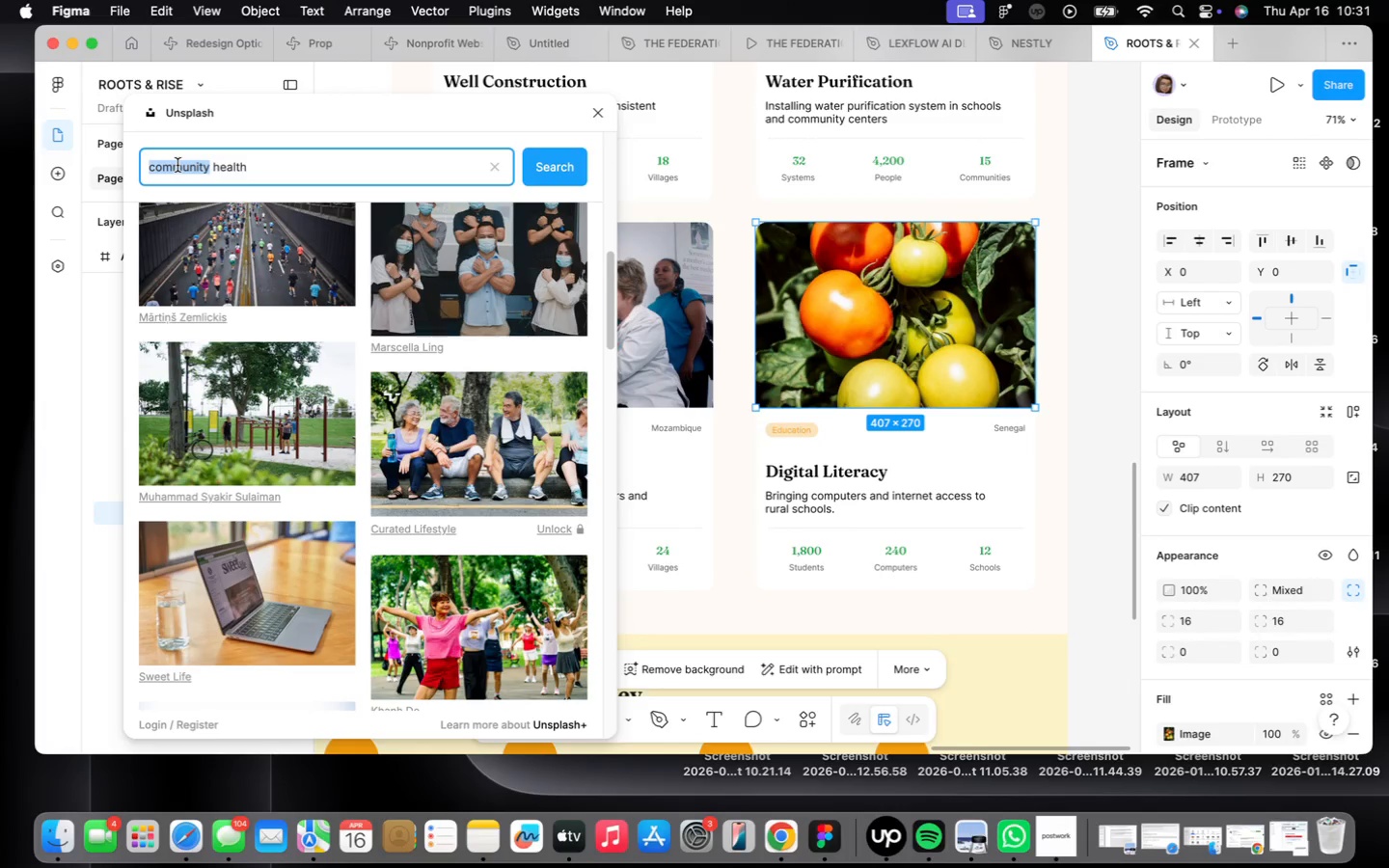 
triple_click([177, 165])
 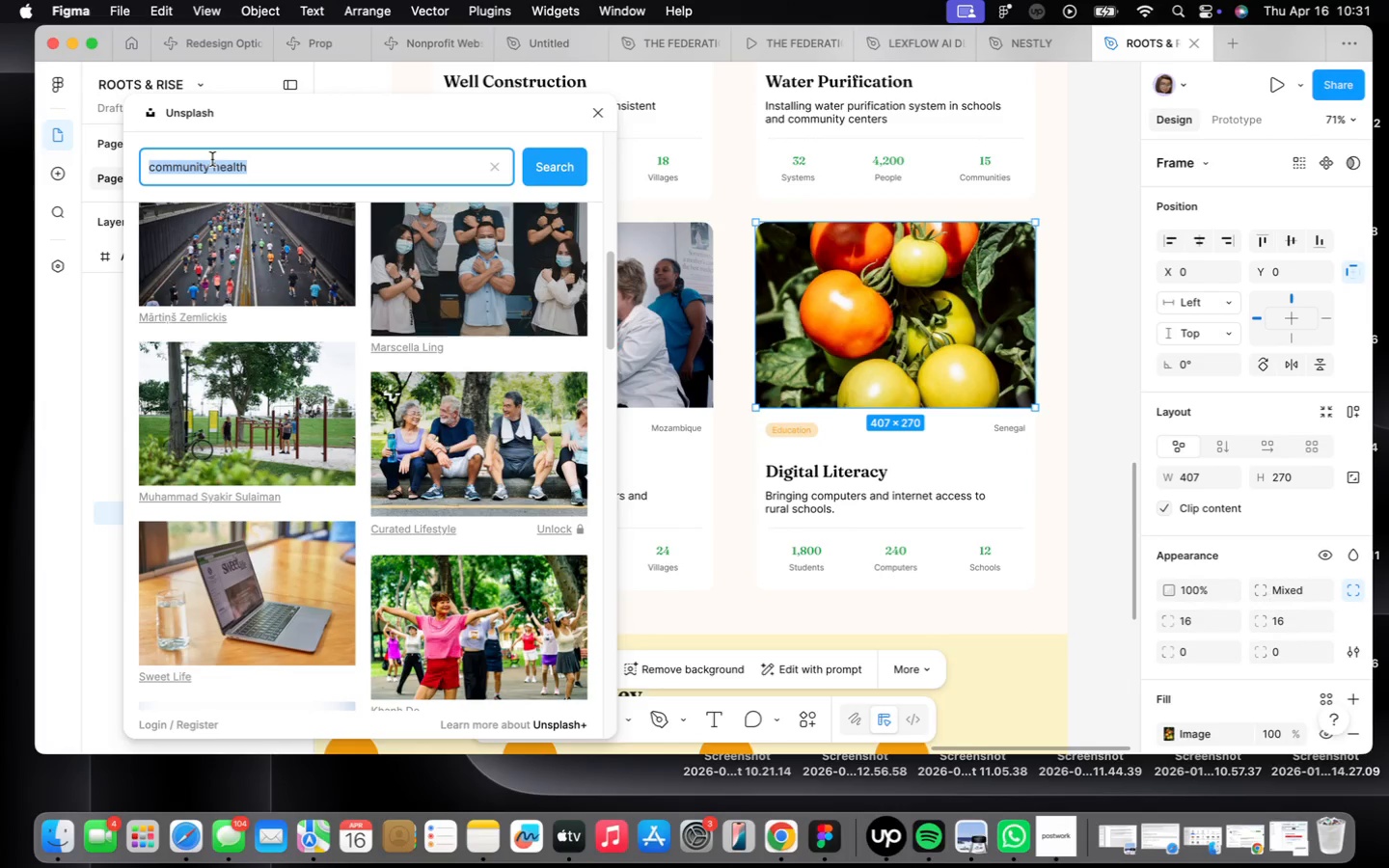 
type(digital literacy)
 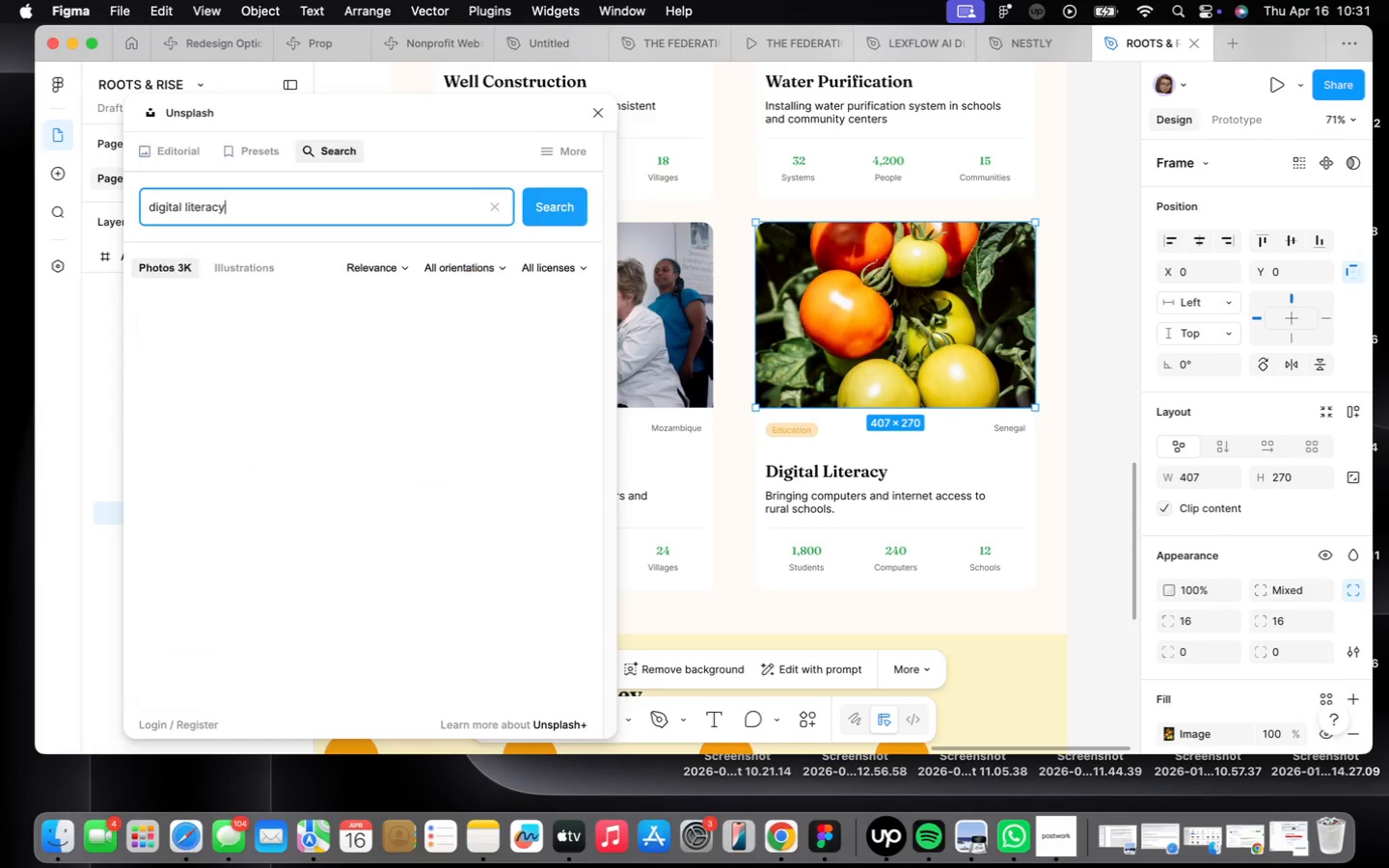 
key(Enter)
 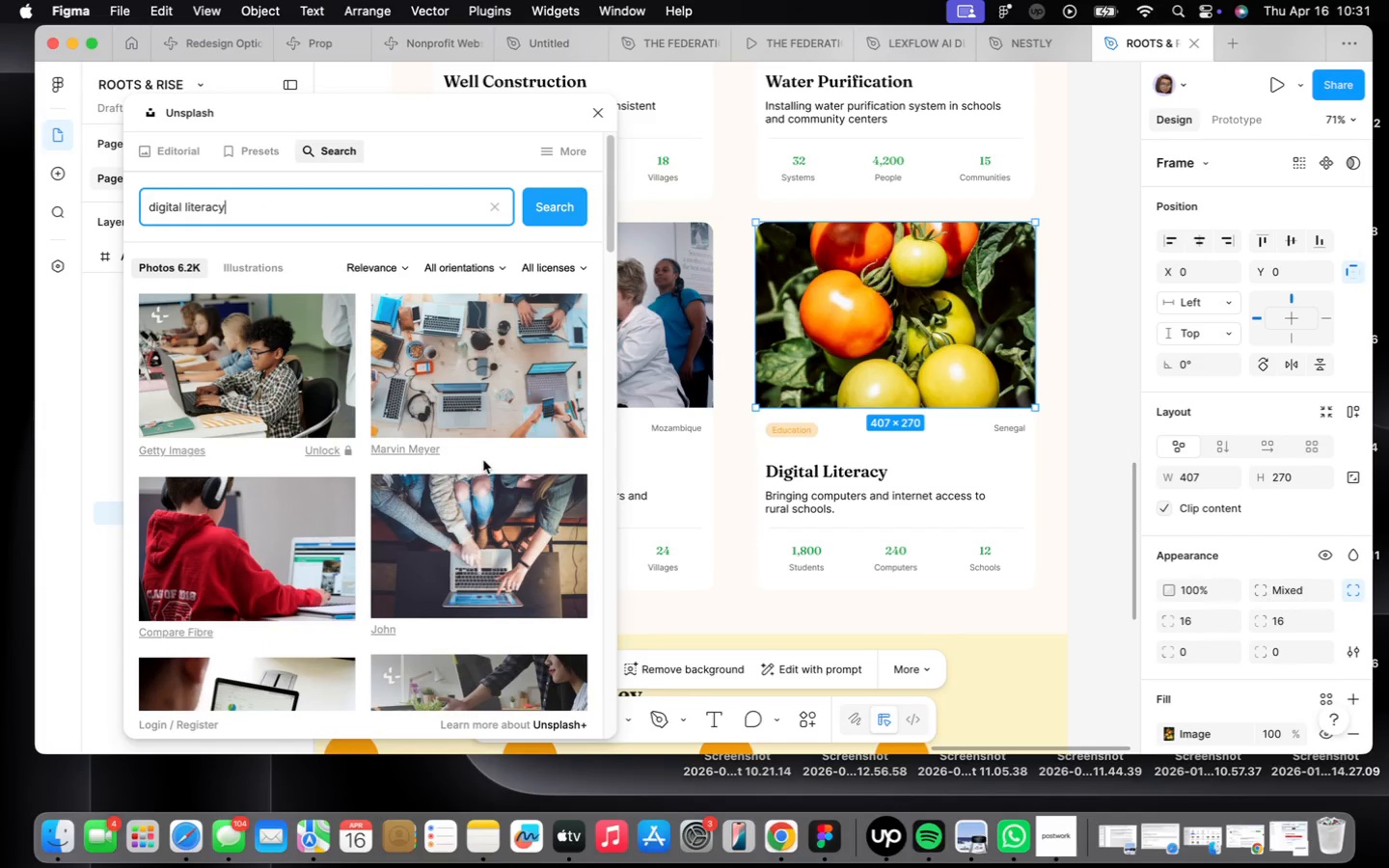 
wait(5.17)
 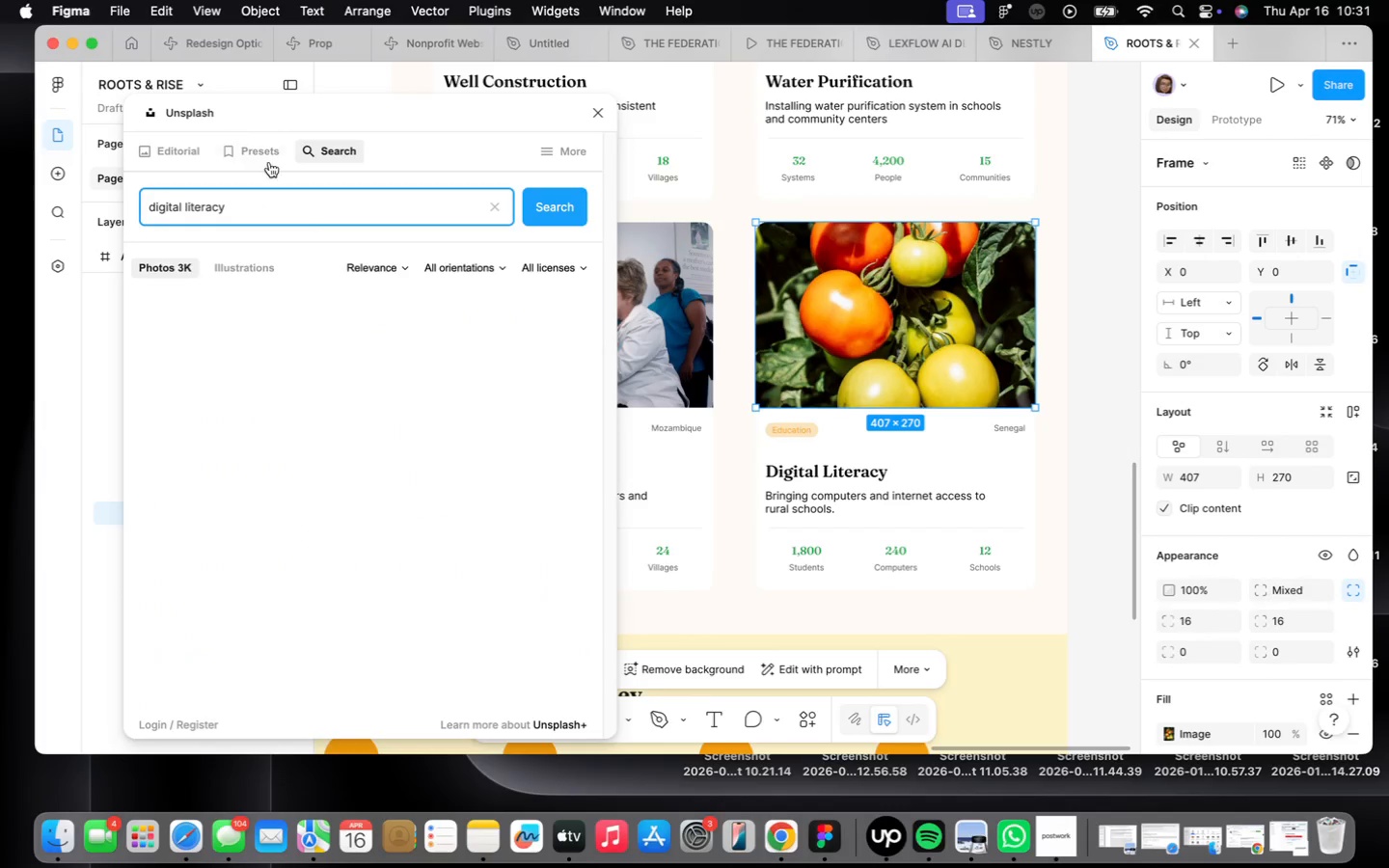 
scroll: coordinate [494, 432], scroll_direction: down, amount: 60.0
 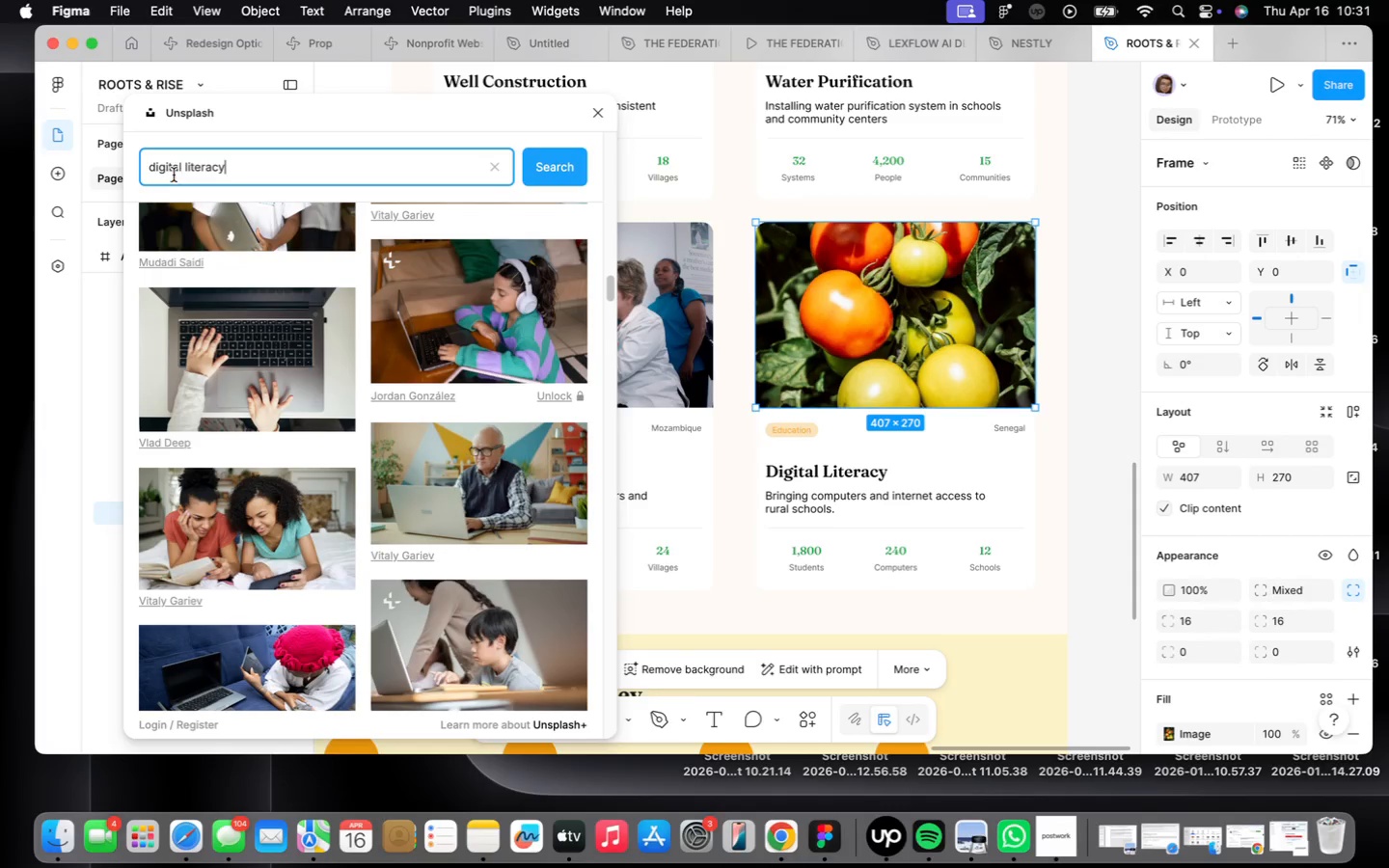 
double_click([174, 174])
 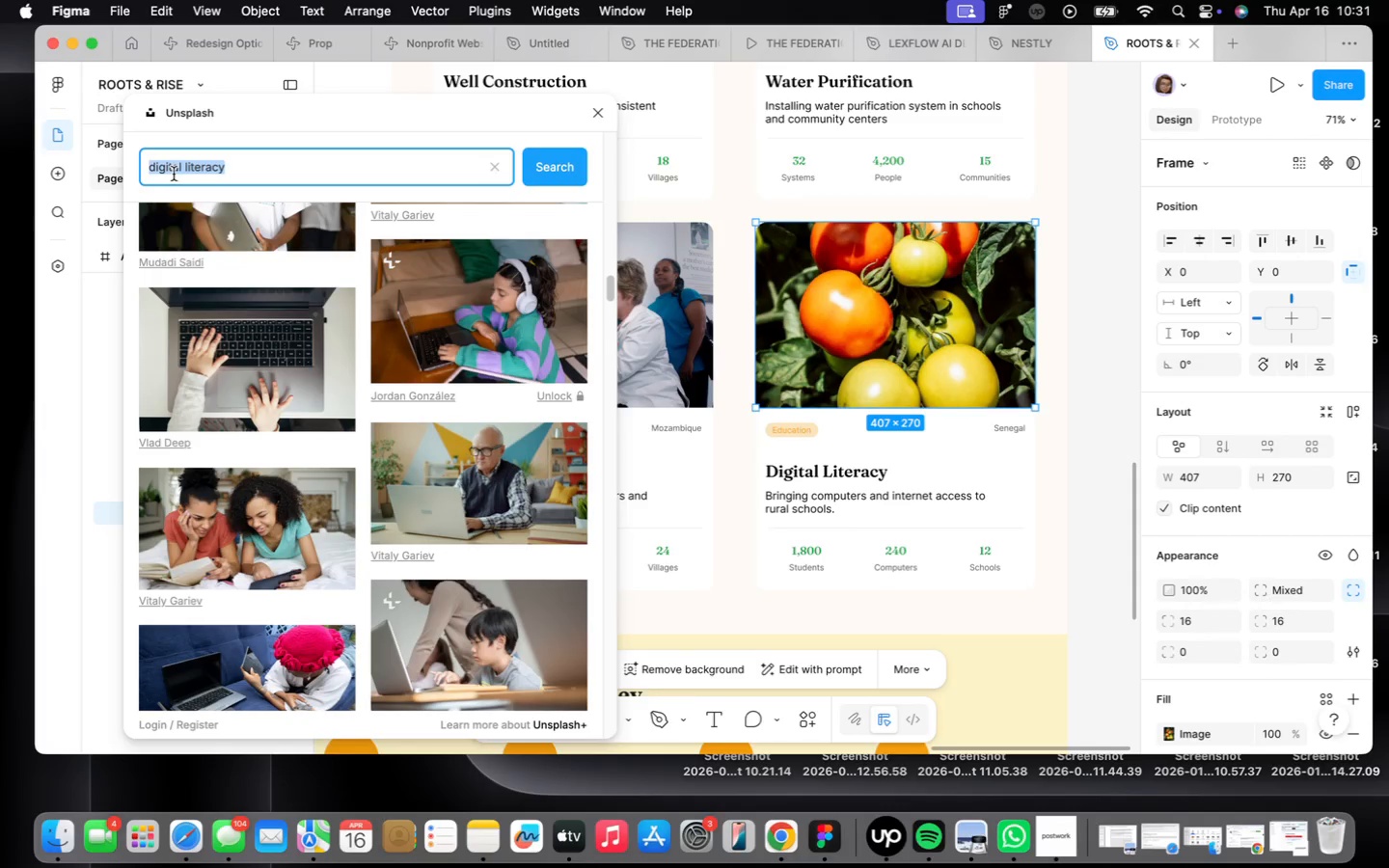 
triple_click([174, 174])
 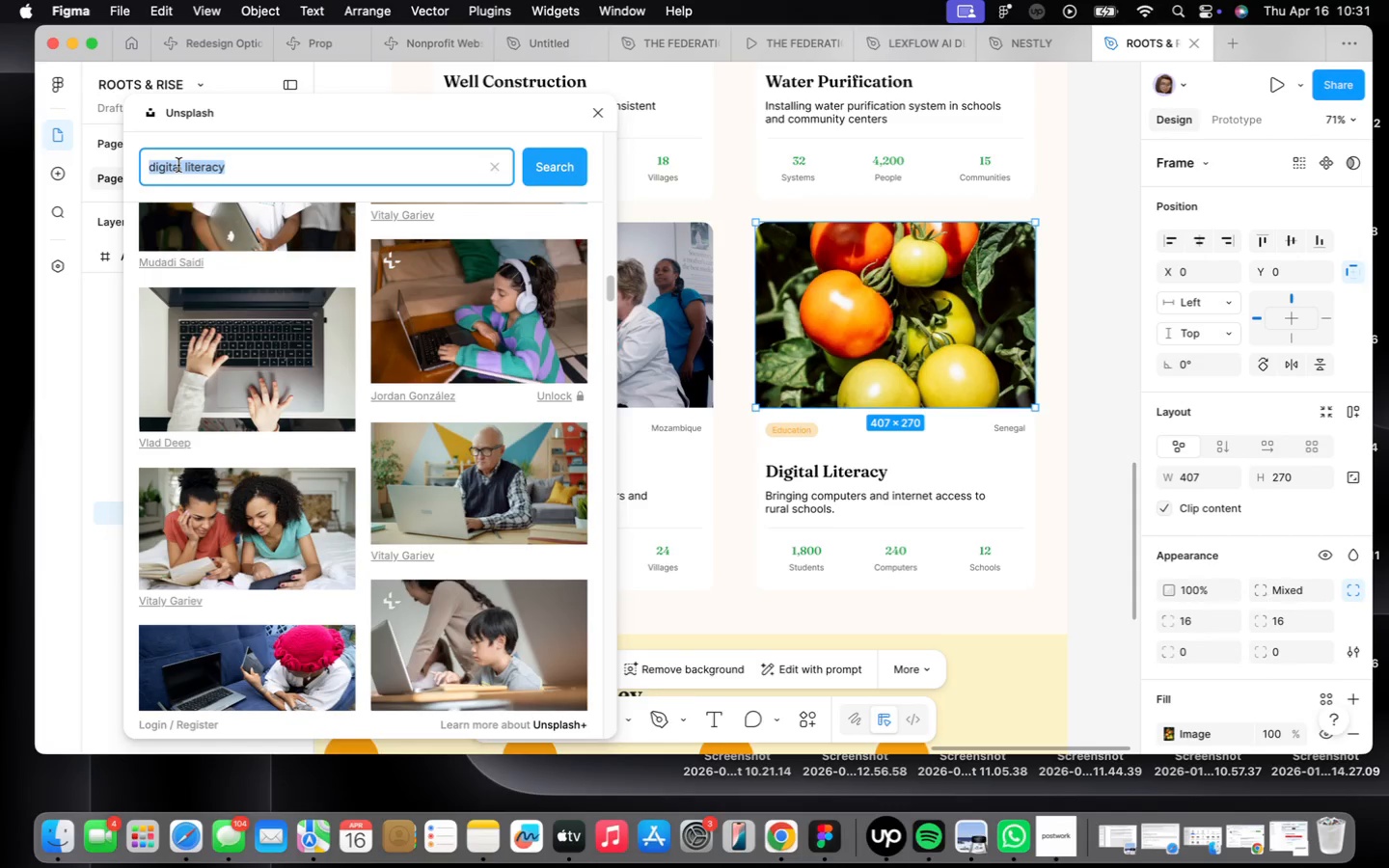 
type(school children on computers)
 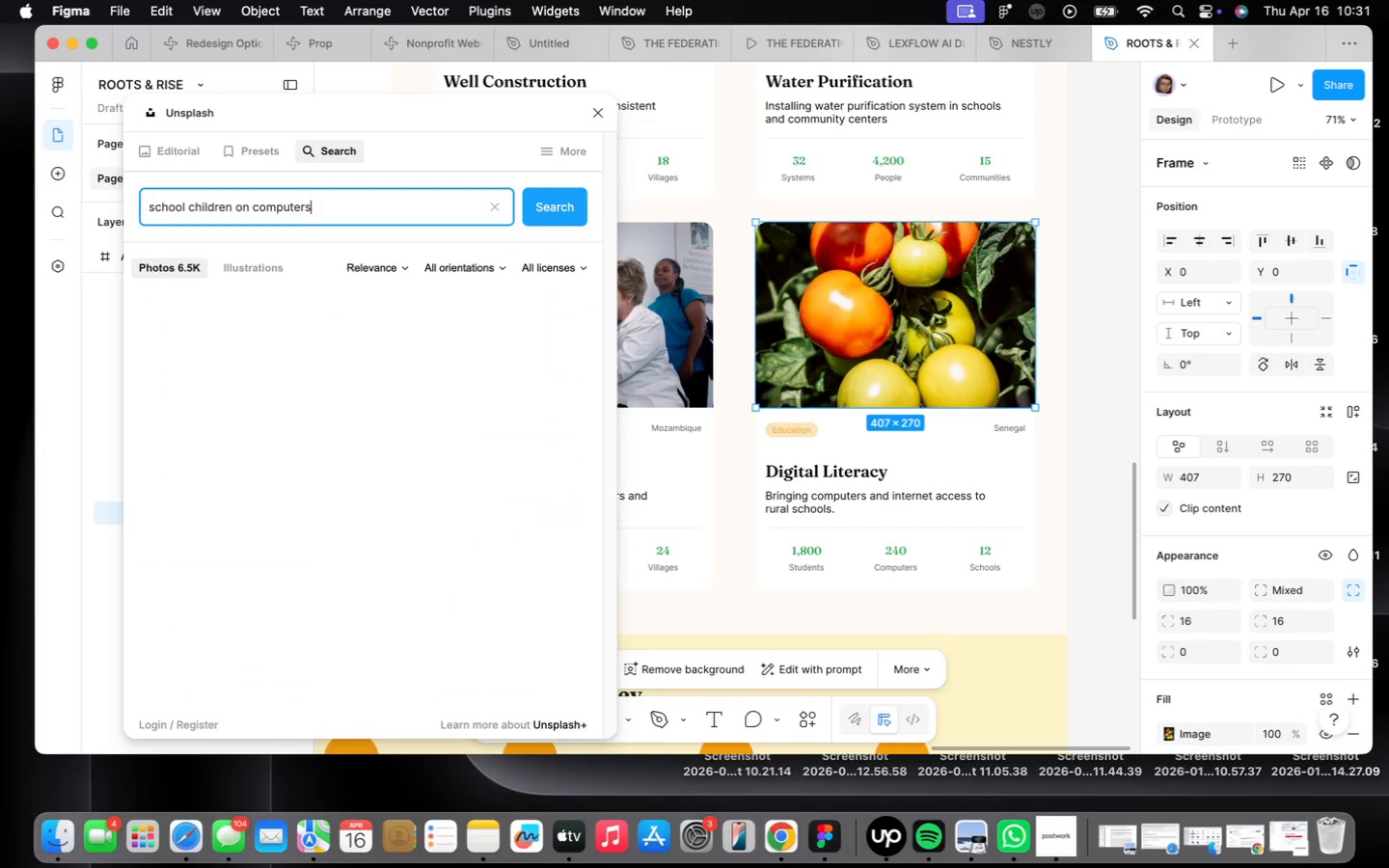 
key(Enter)
 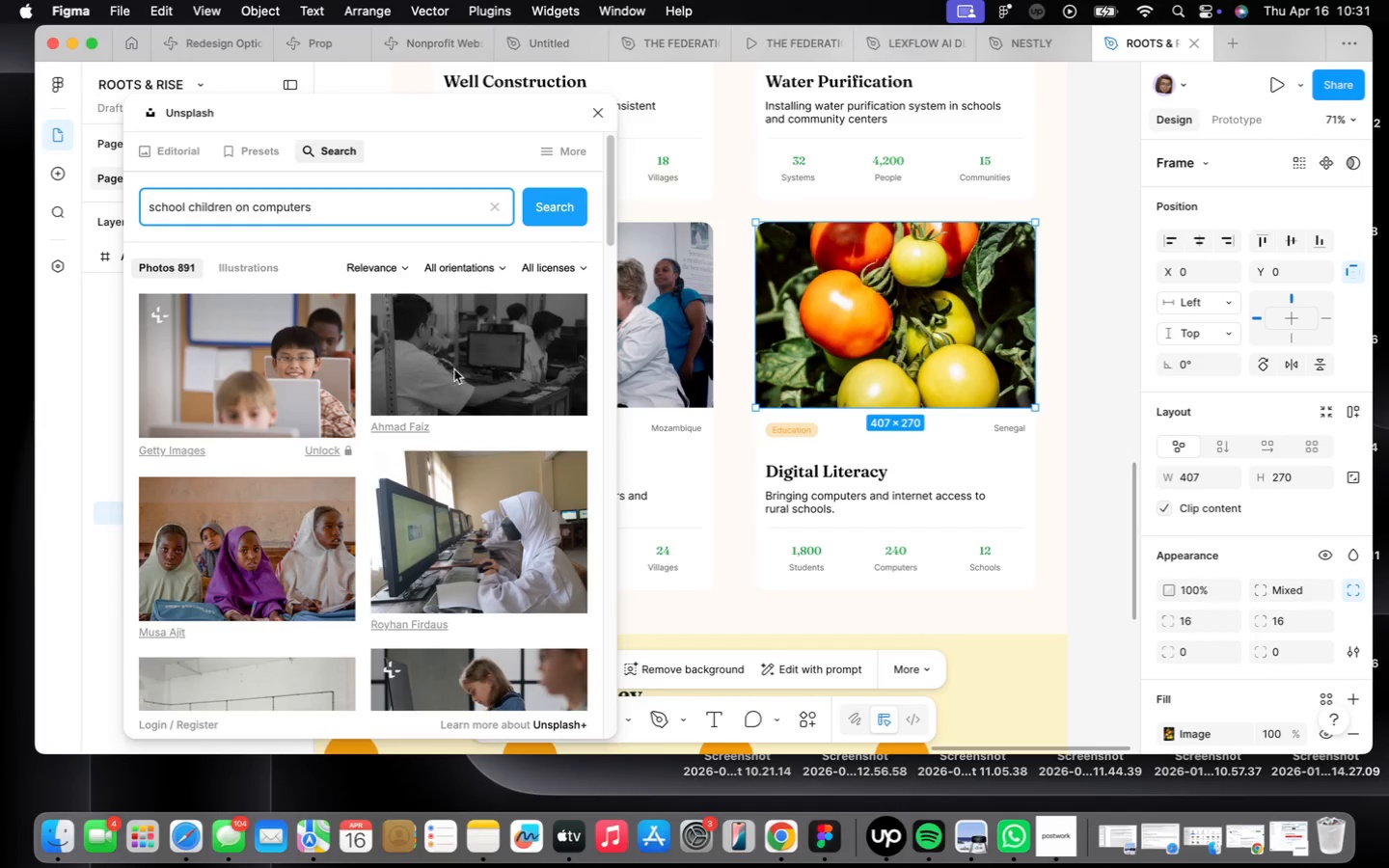 
scroll: coordinate [452, 540], scroll_direction: down, amount: 18.0
 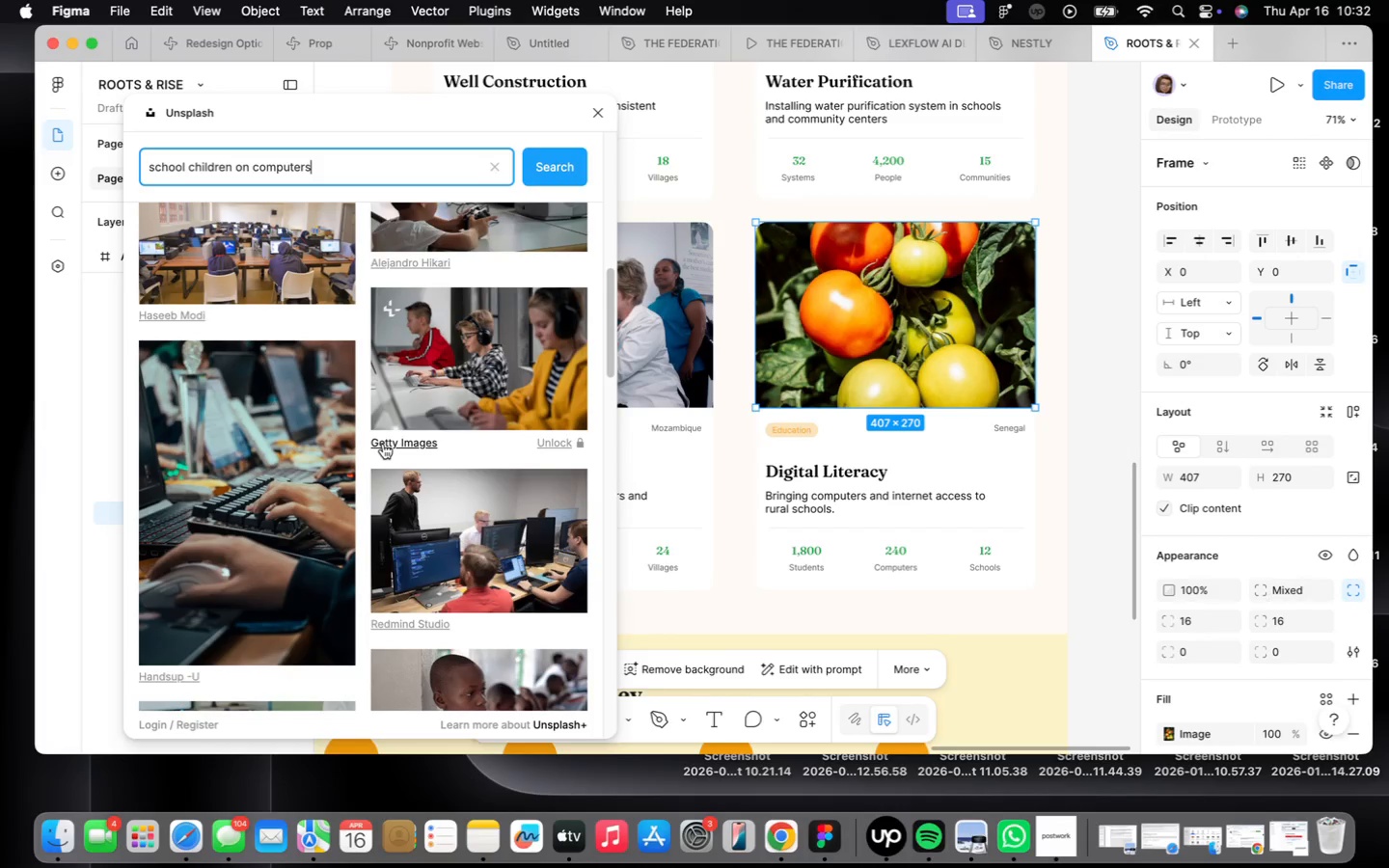 
scroll: coordinate [383, 444], scroll_direction: up, amount: 2.0
 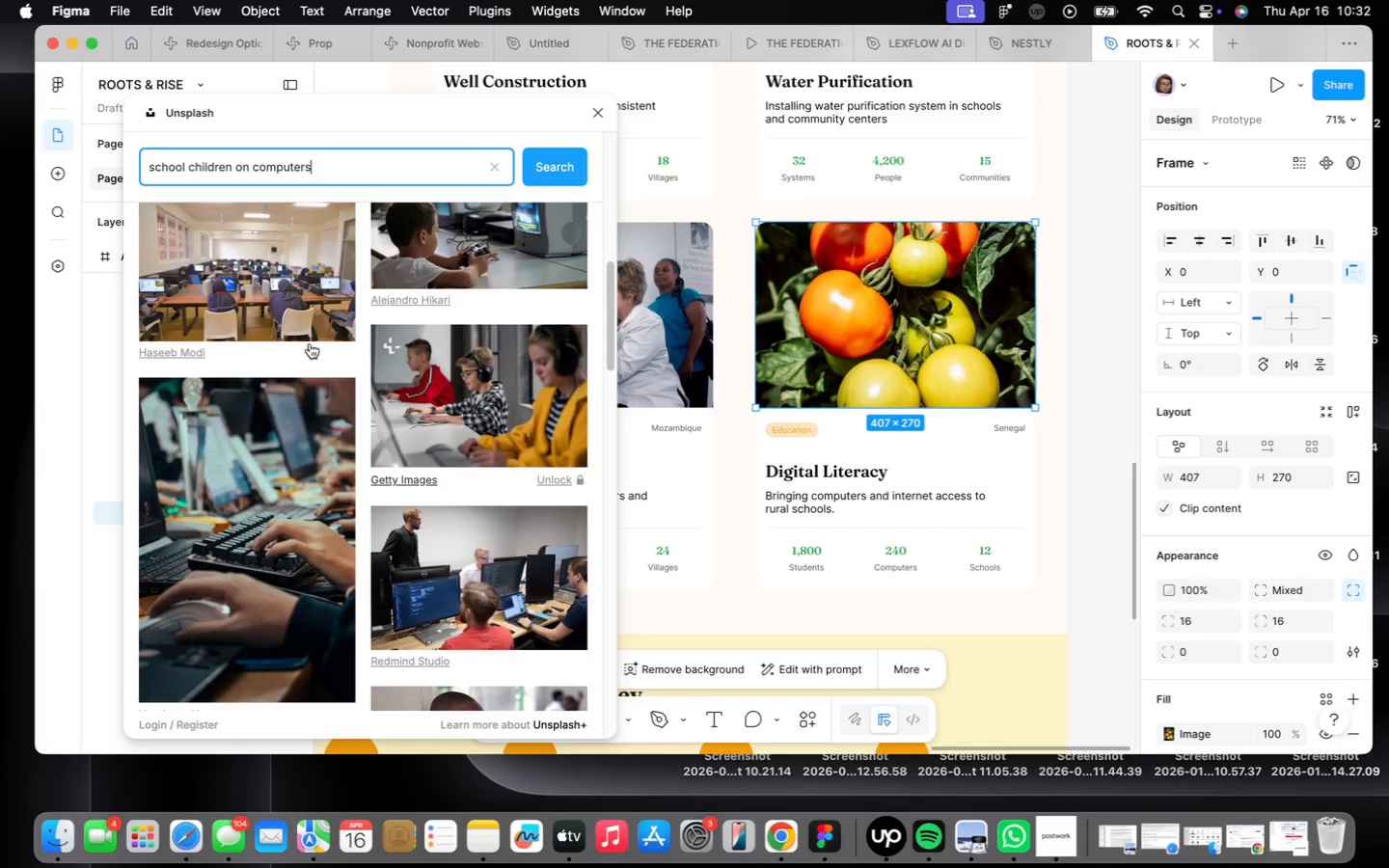 
left_click([269, 291])
 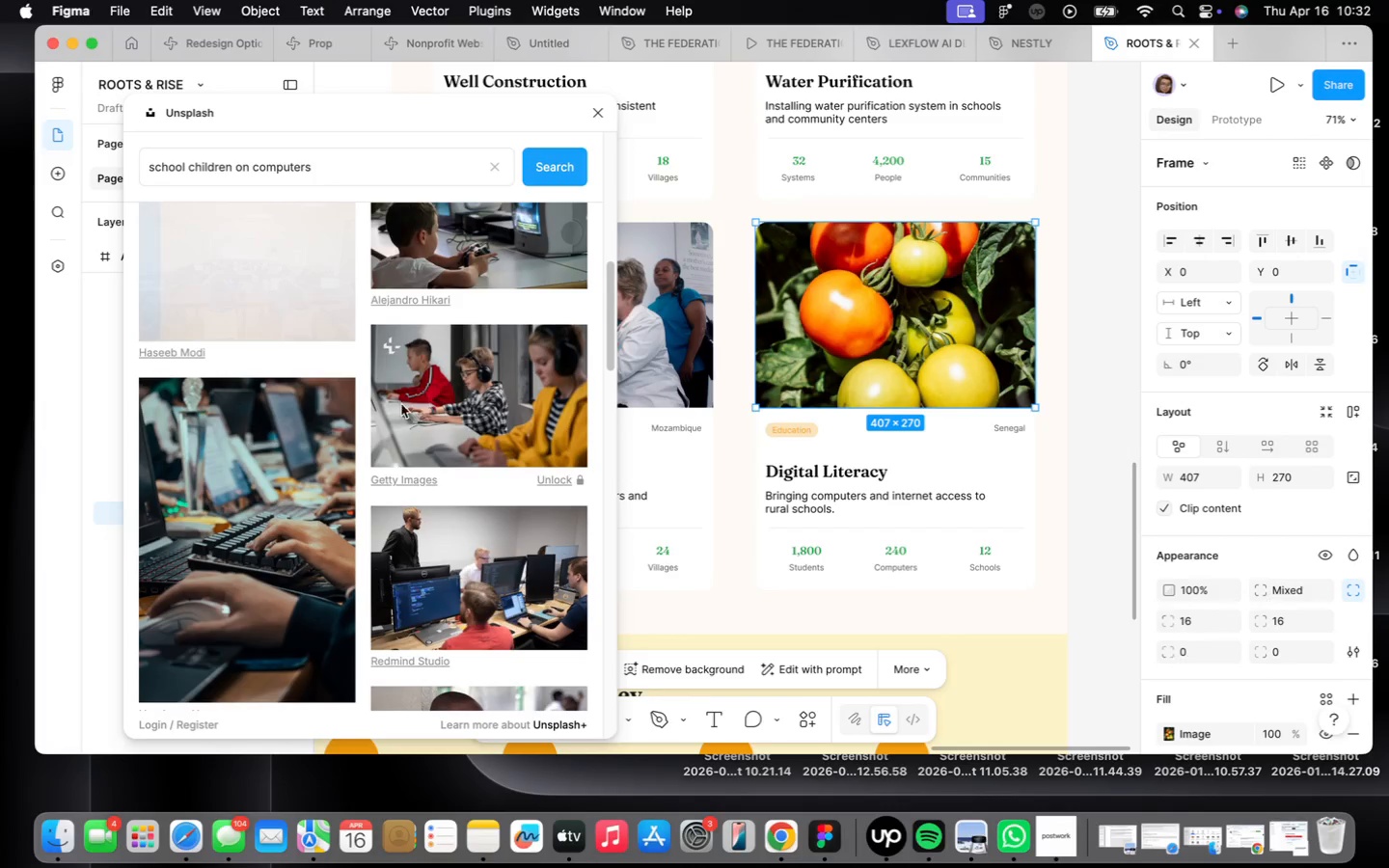 
scroll: coordinate [973, 264], scroll_direction: down, amount: 16.0
 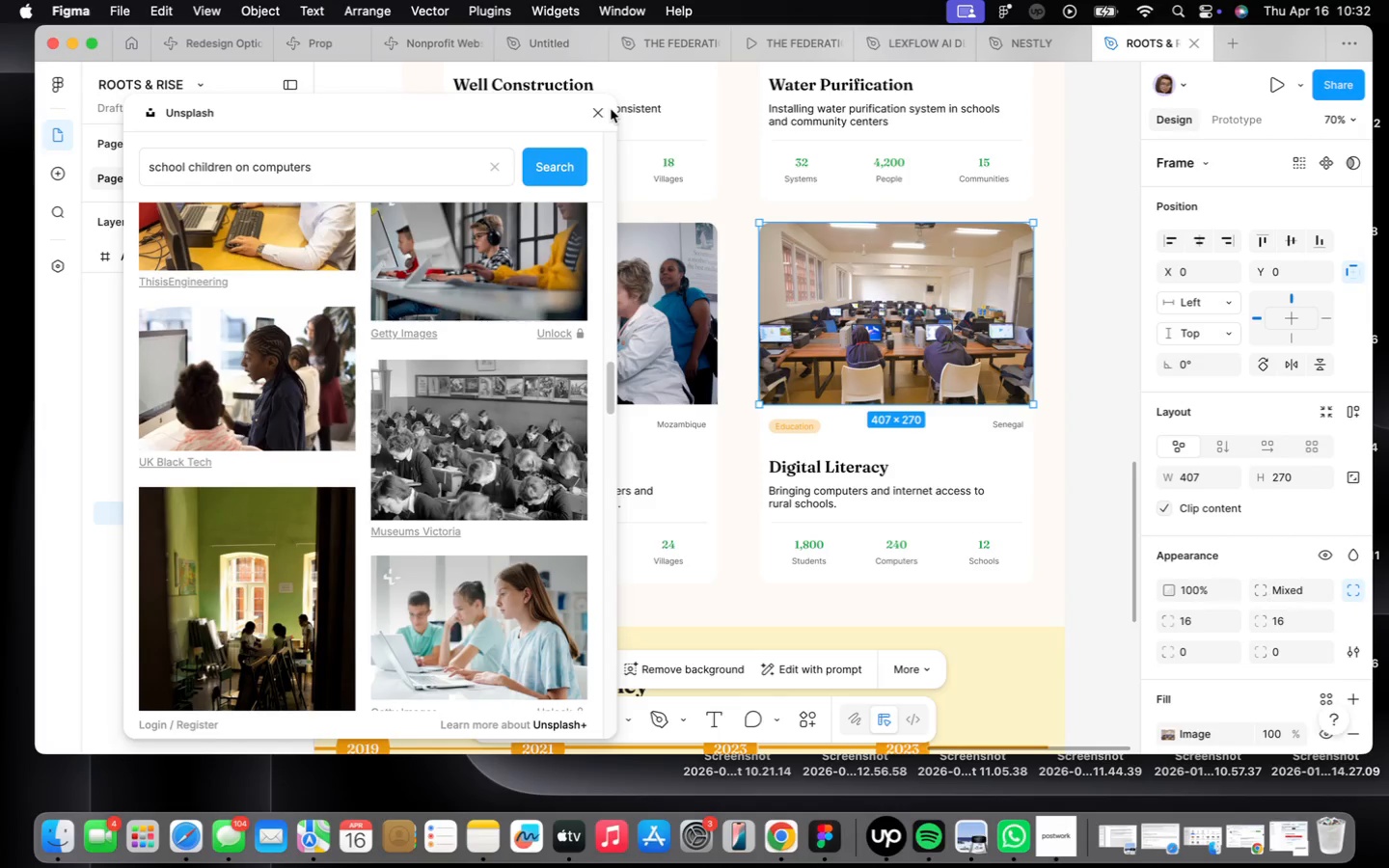 
left_click([603, 109])
 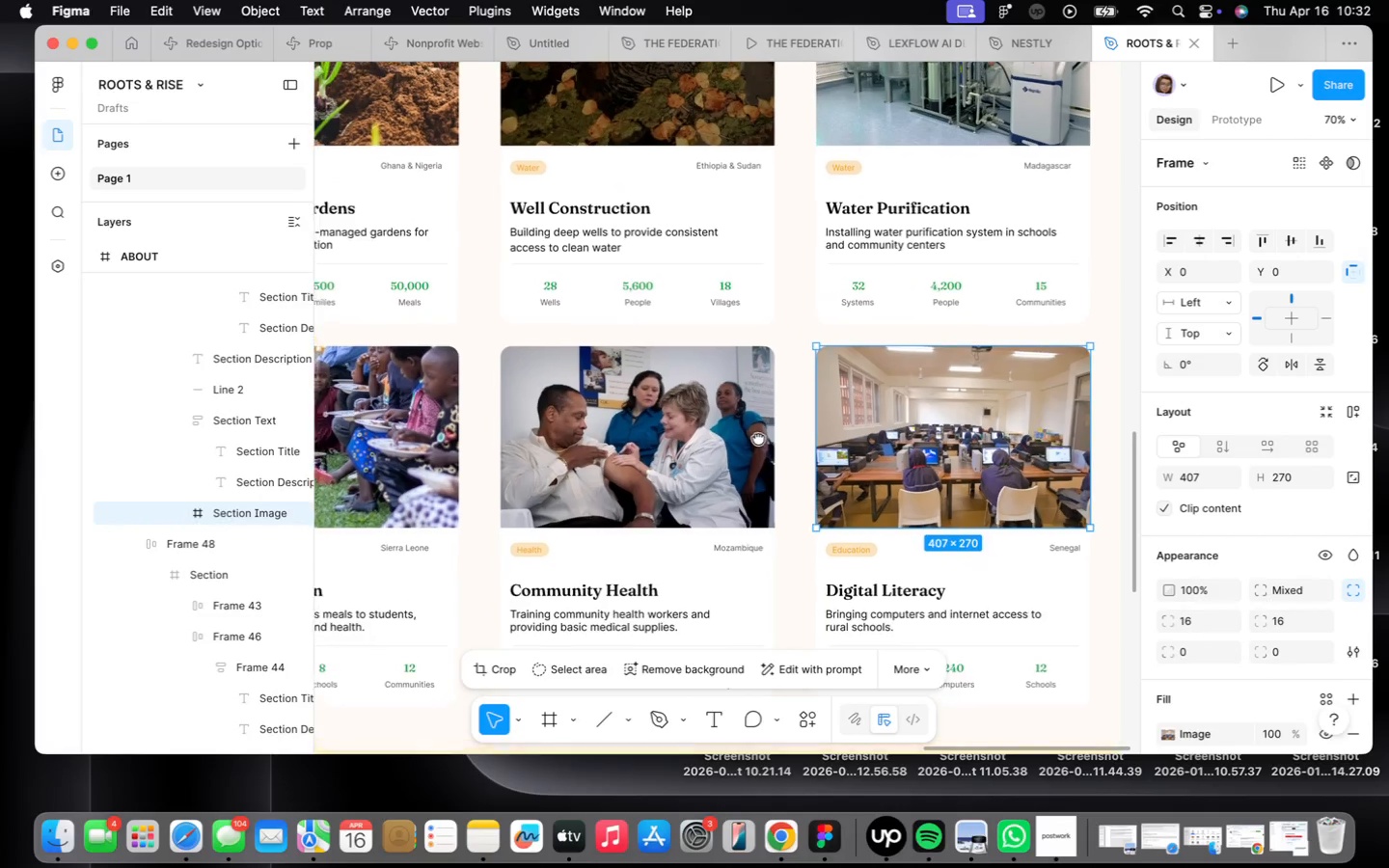 
scroll: coordinate [652, 412], scroll_direction: down, amount: 5.0
 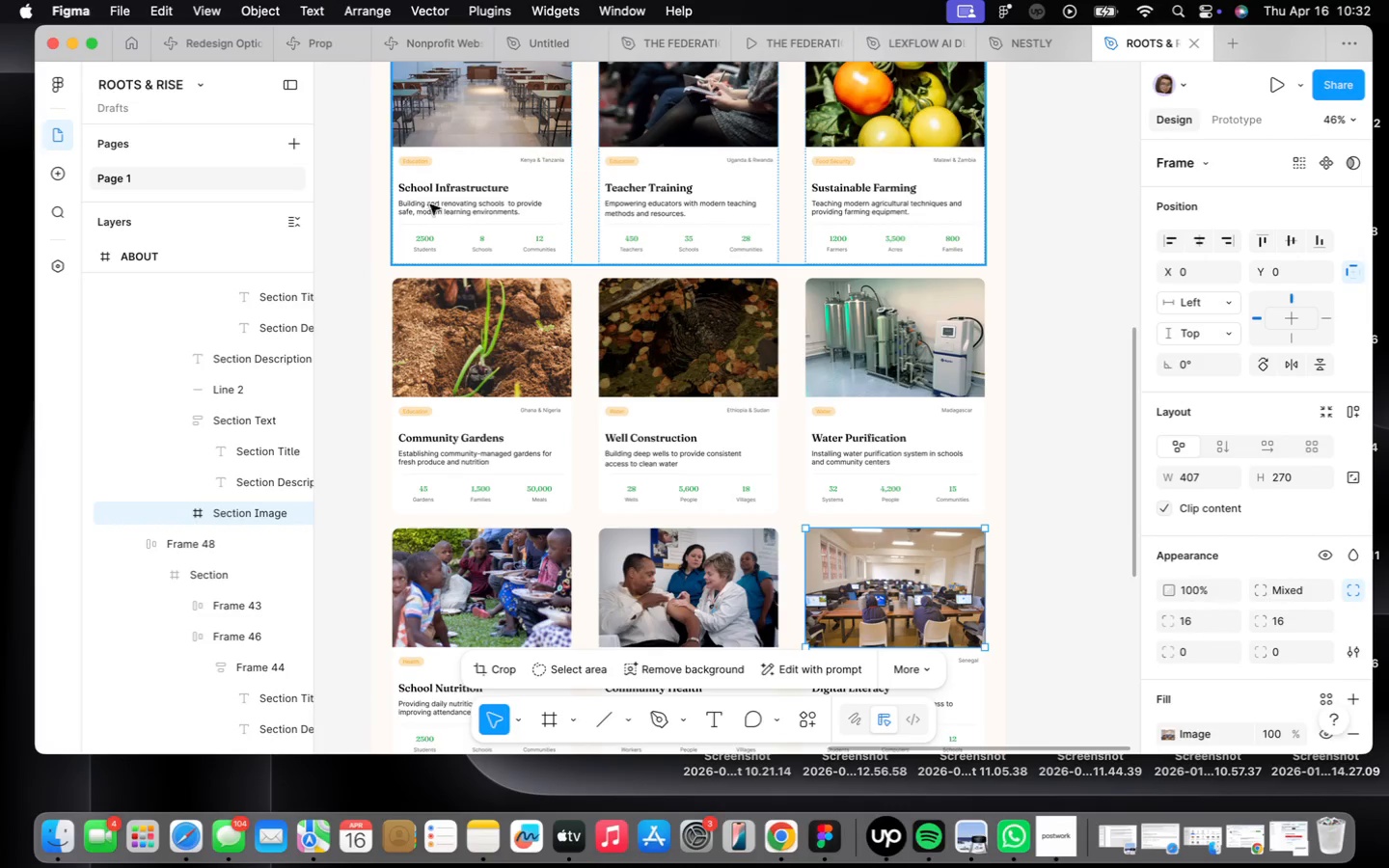 
left_click([400, 222])
 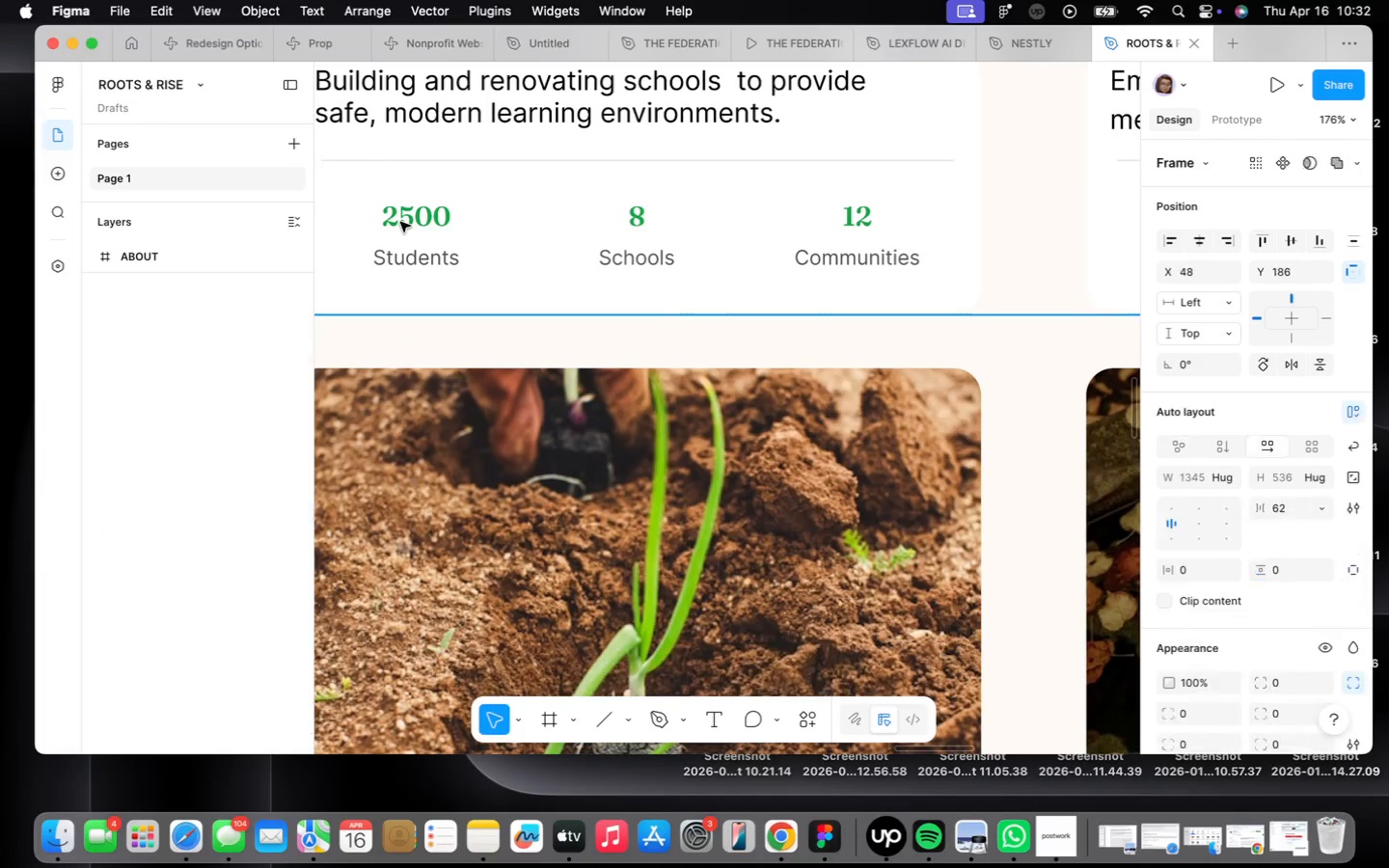 
scroll: coordinate [427, 247], scroll_direction: up, amount: 23.0
 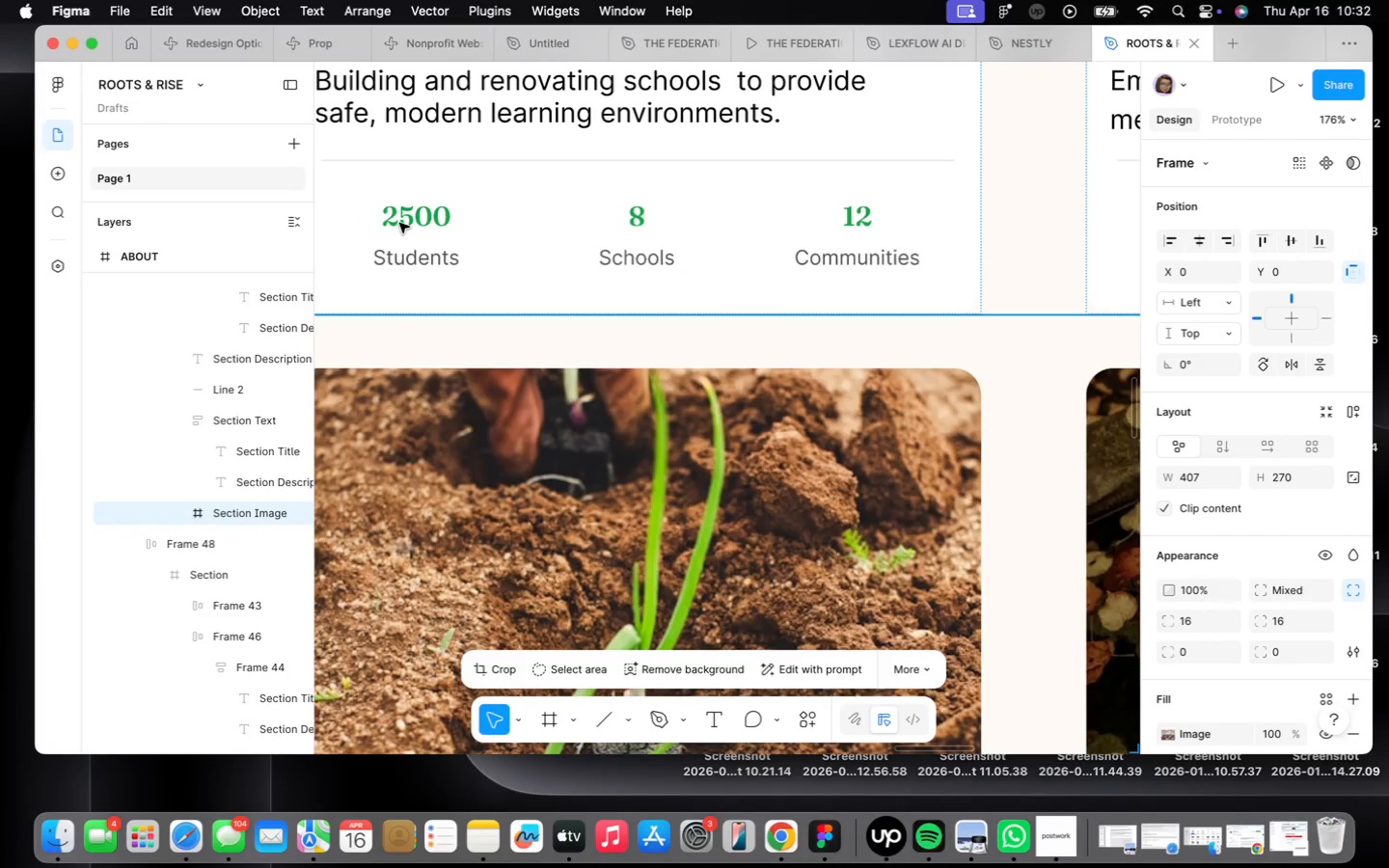 
double_click([400, 222])
 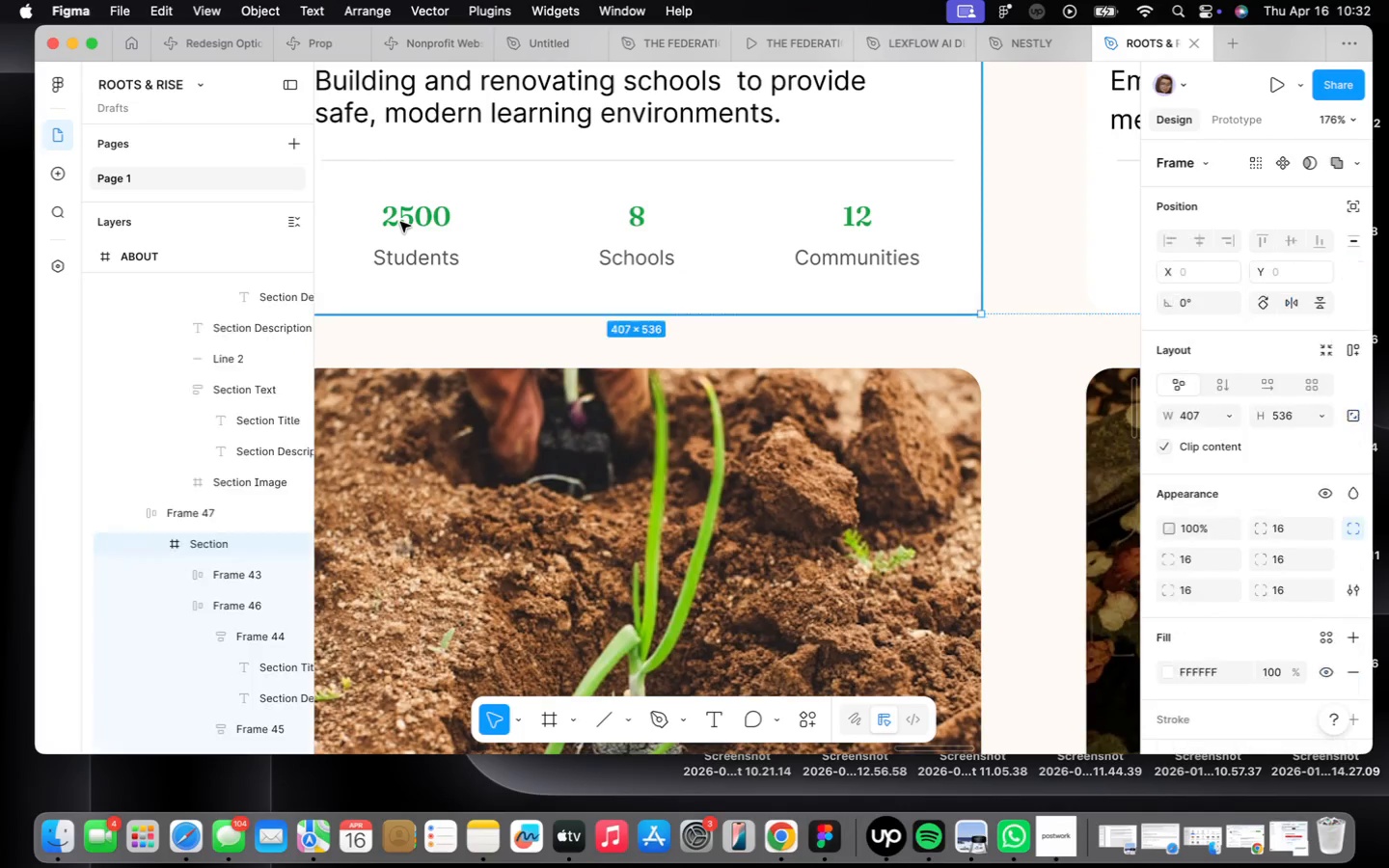 
triple_click([400, 222])
 